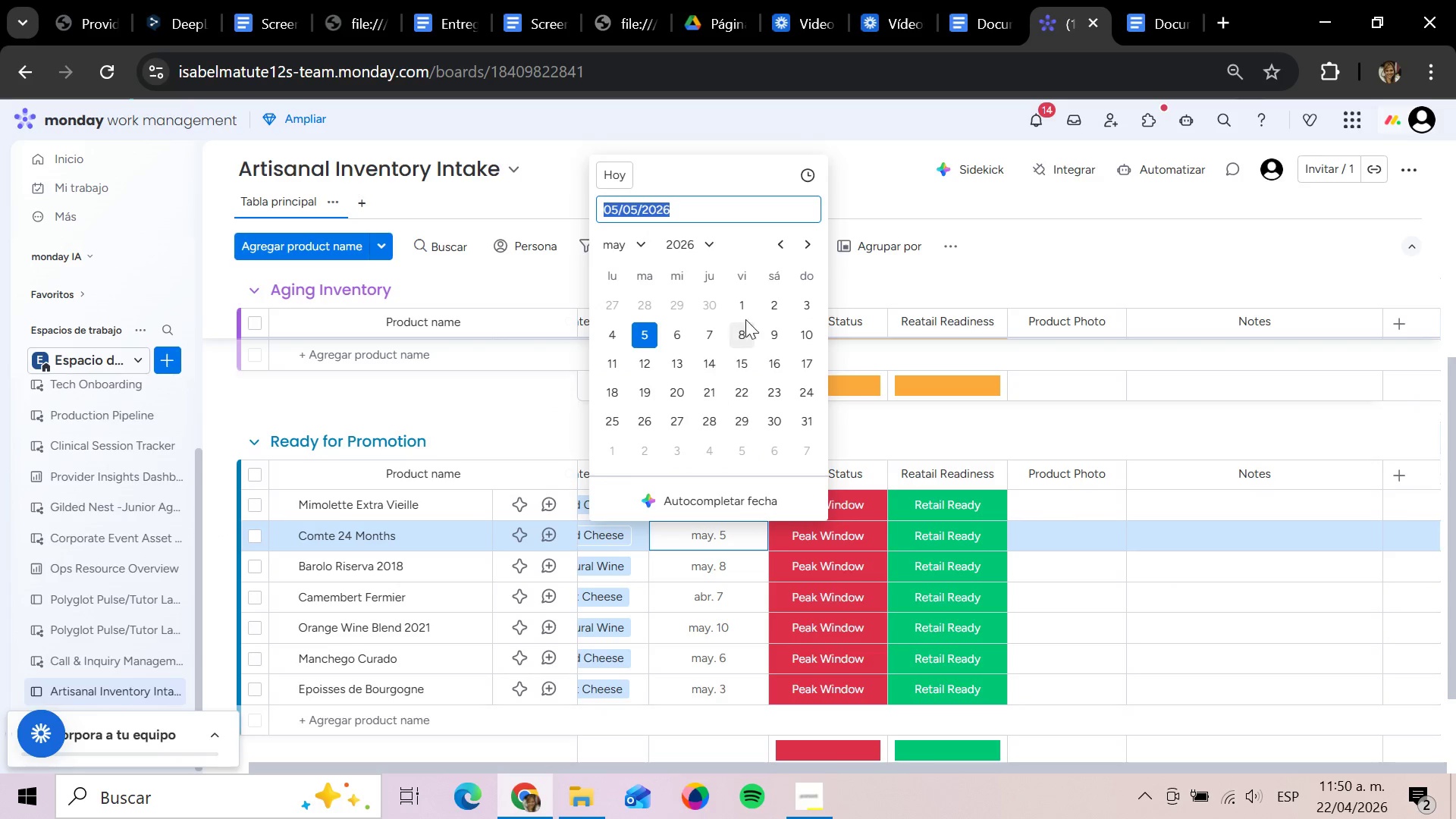 
left_click([752, 311])
 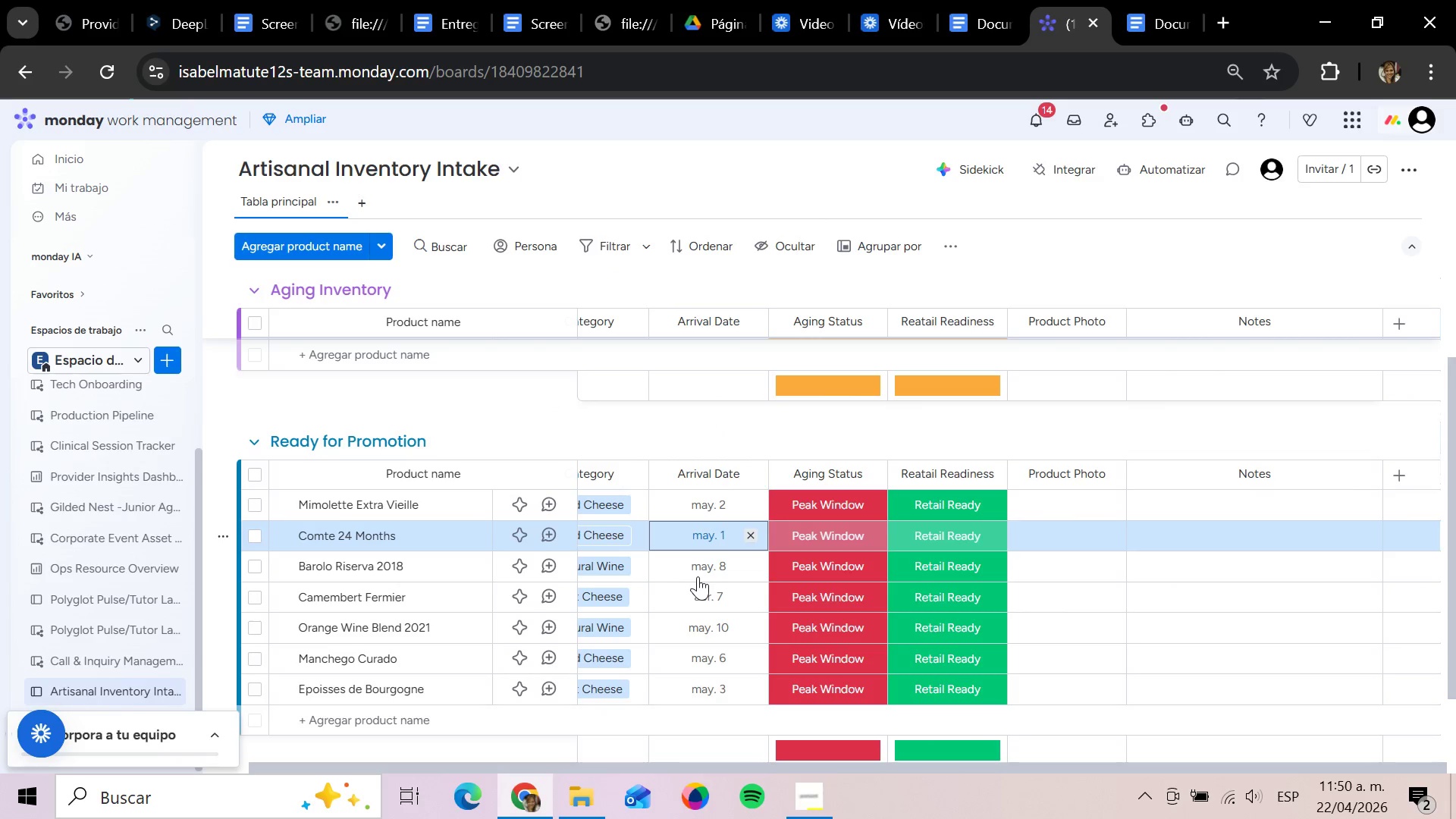 
left_click([698, 576])
 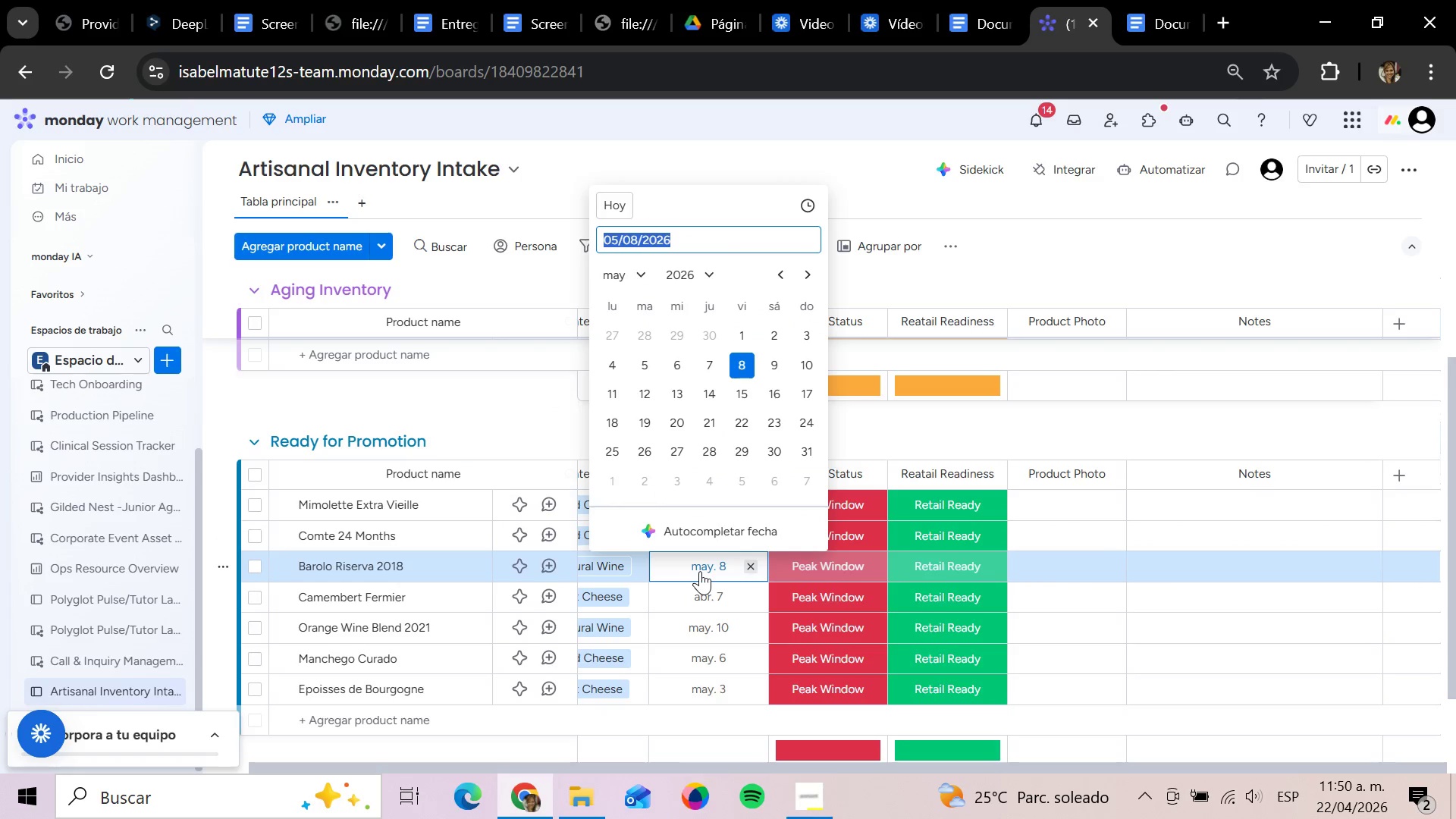 
wait(5.72)
 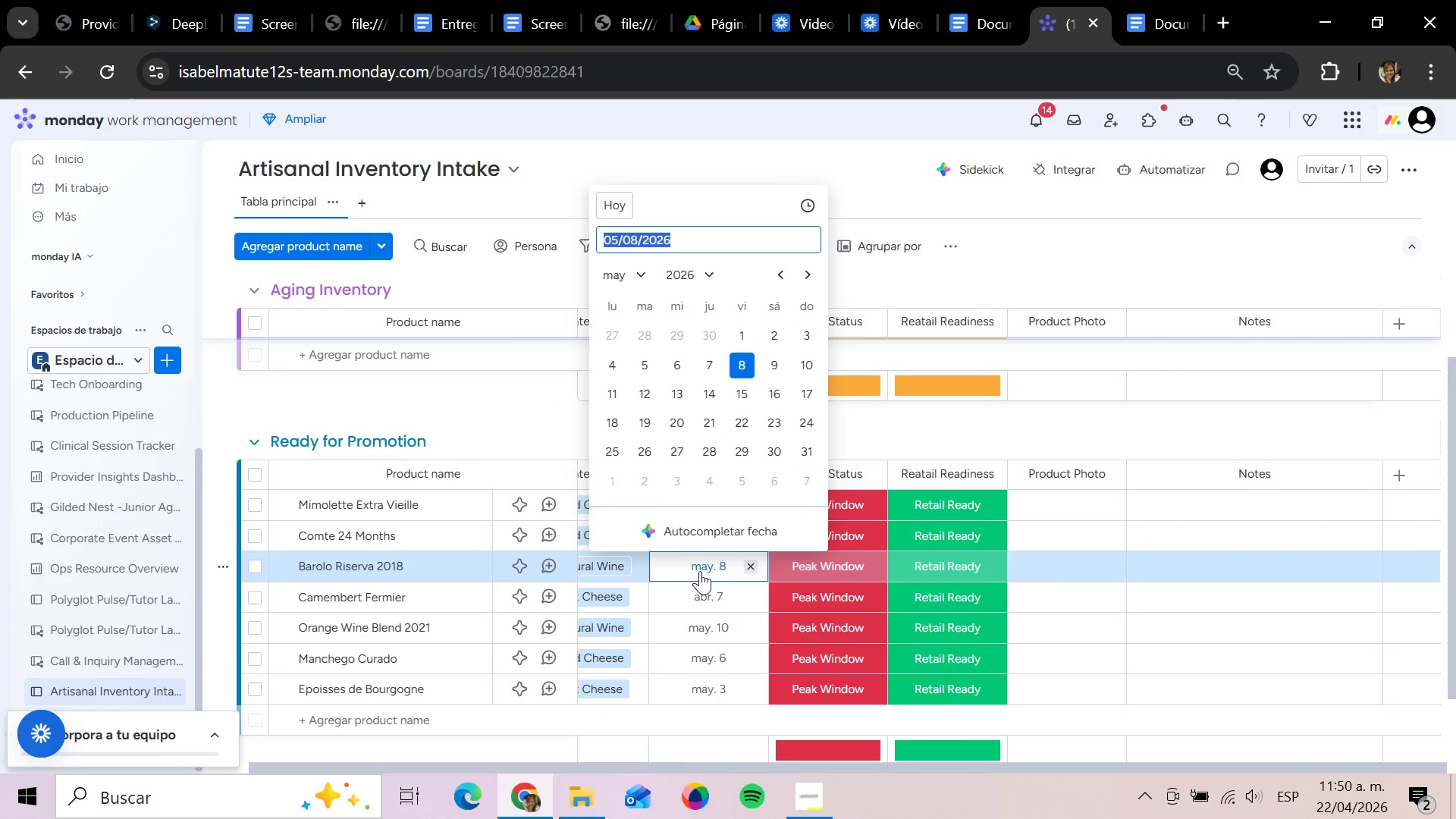 
left_click([810, 338])
 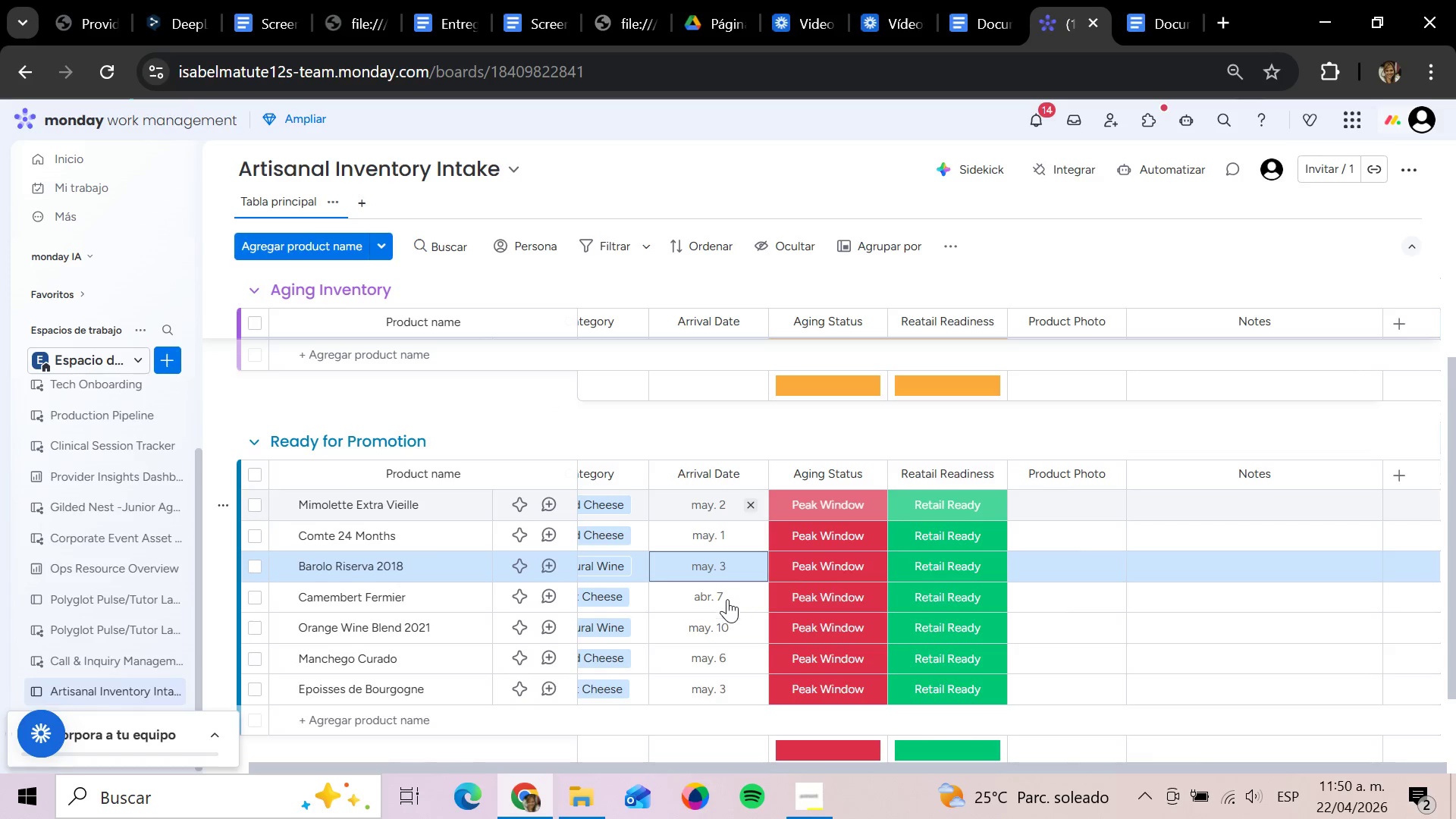 
left_click([704, 600])
 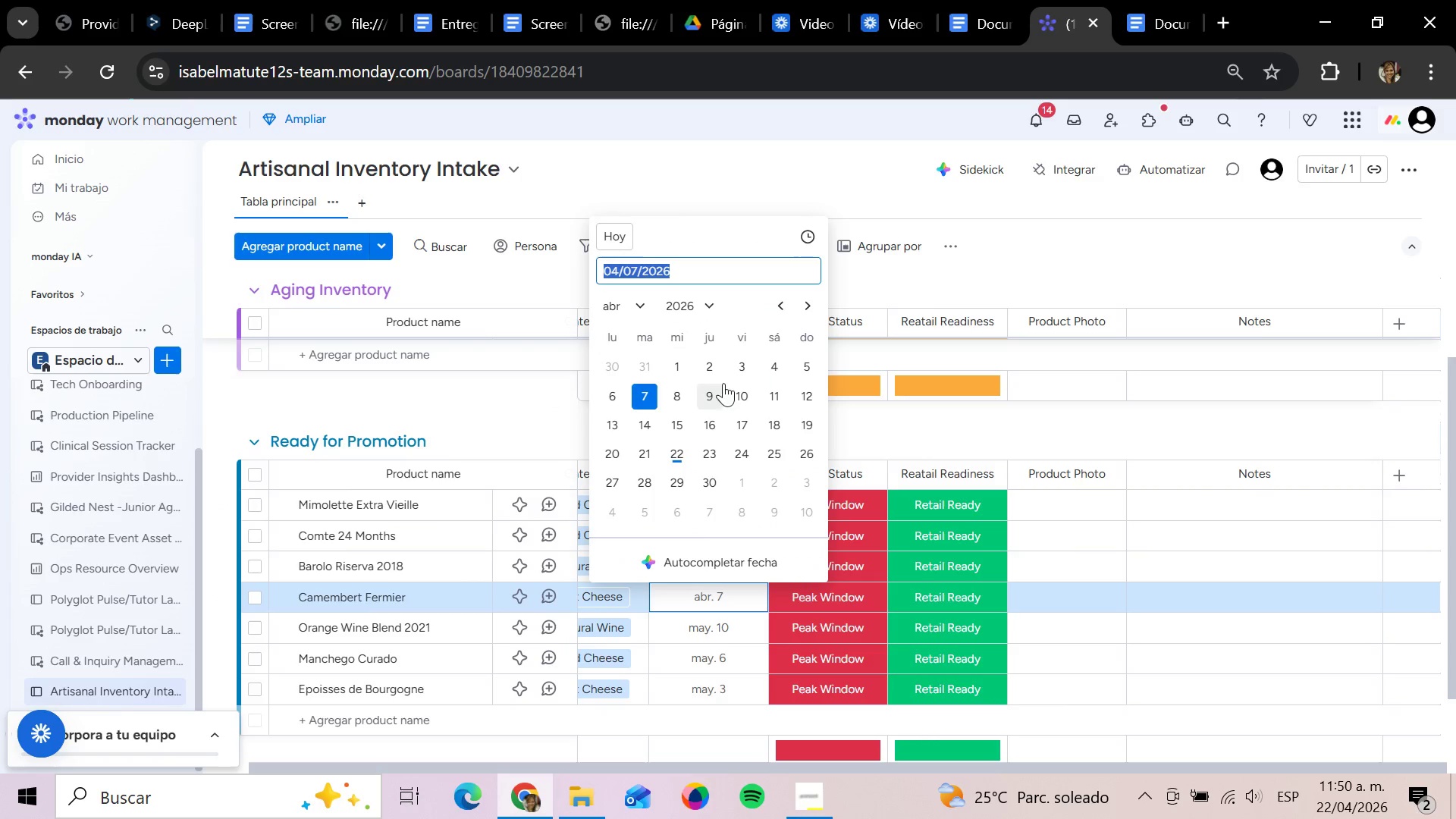 
wait(7.06)
 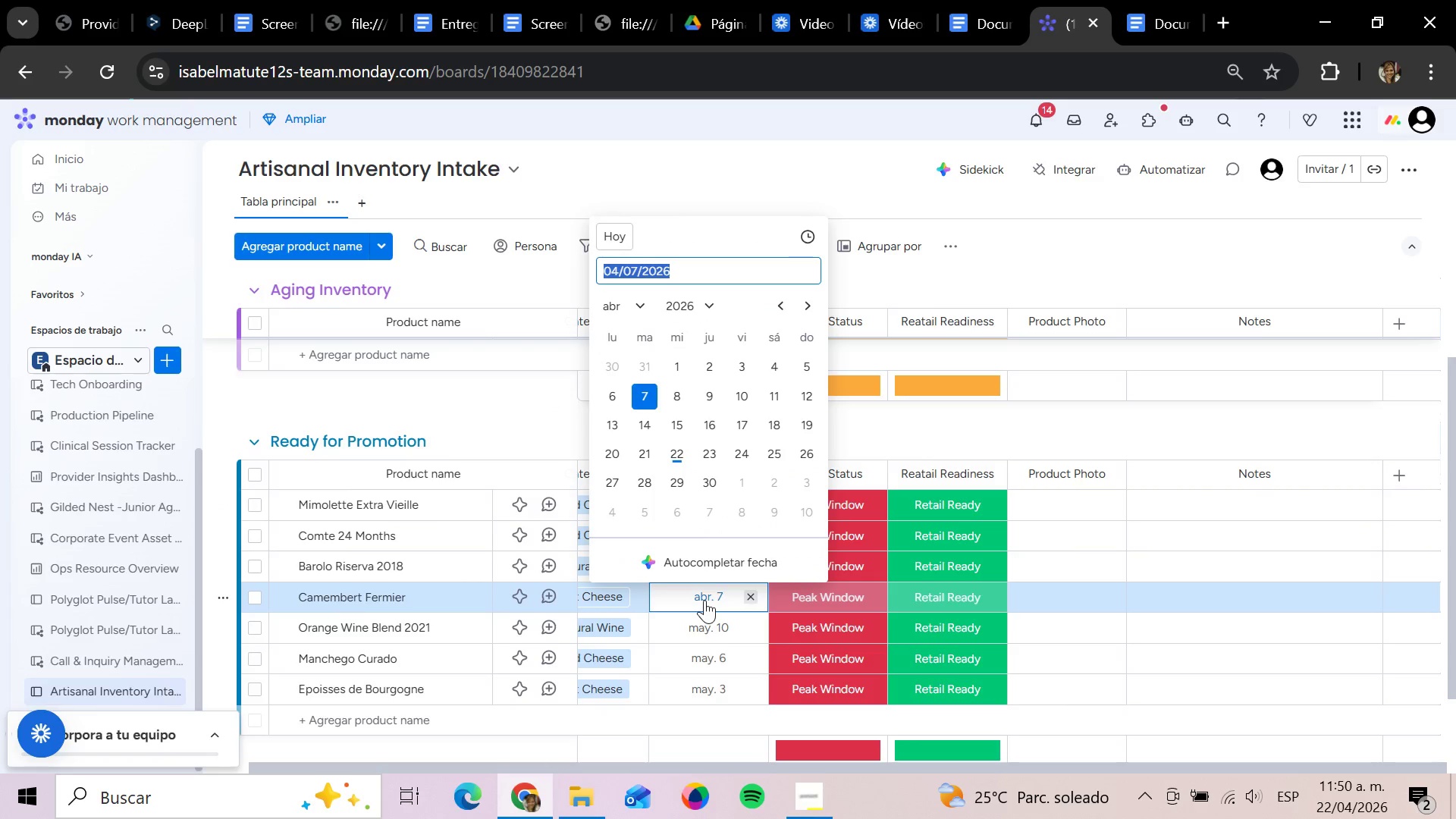 
left_click([808, 308])
 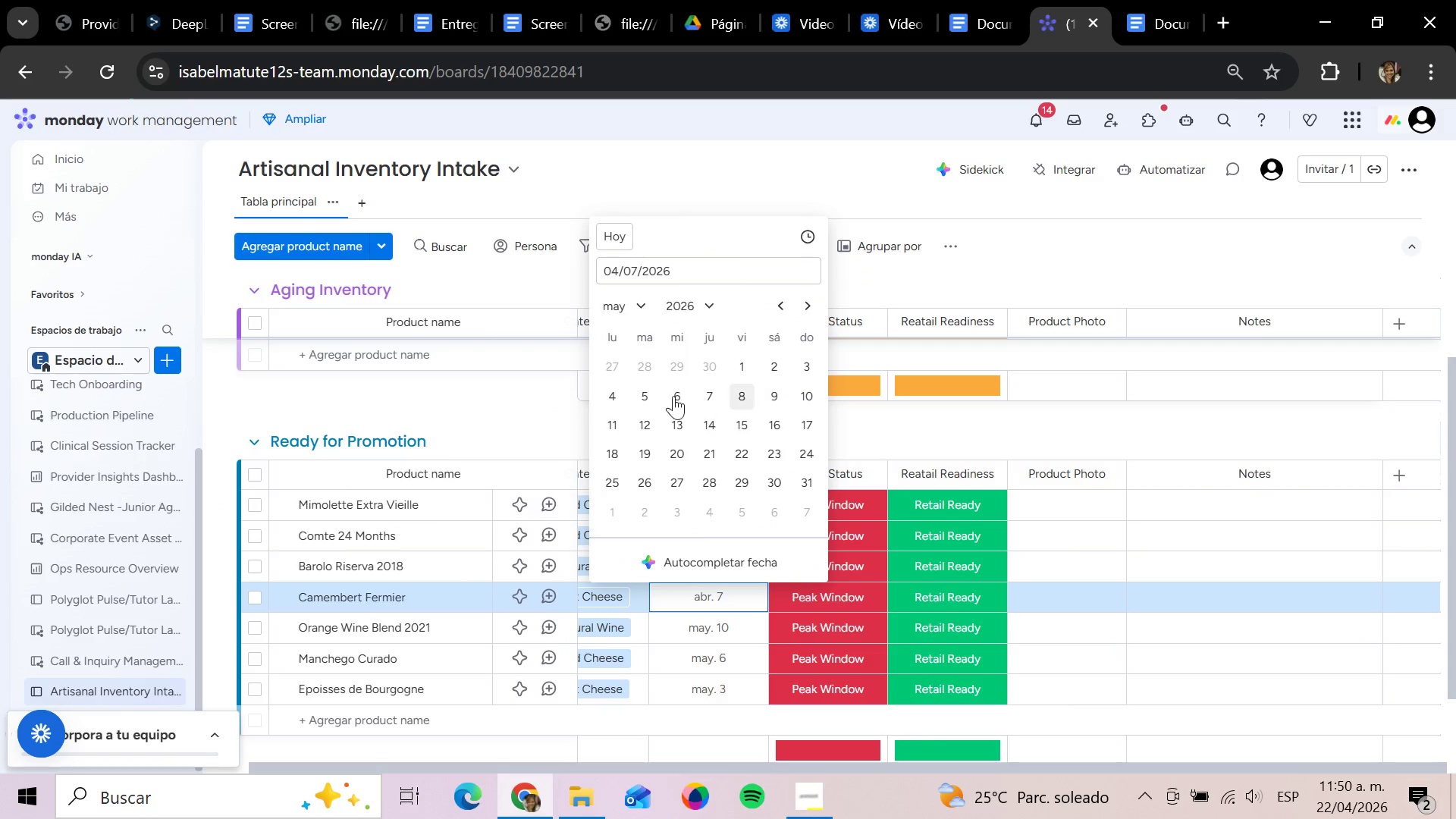 
left_click([607, 402])
 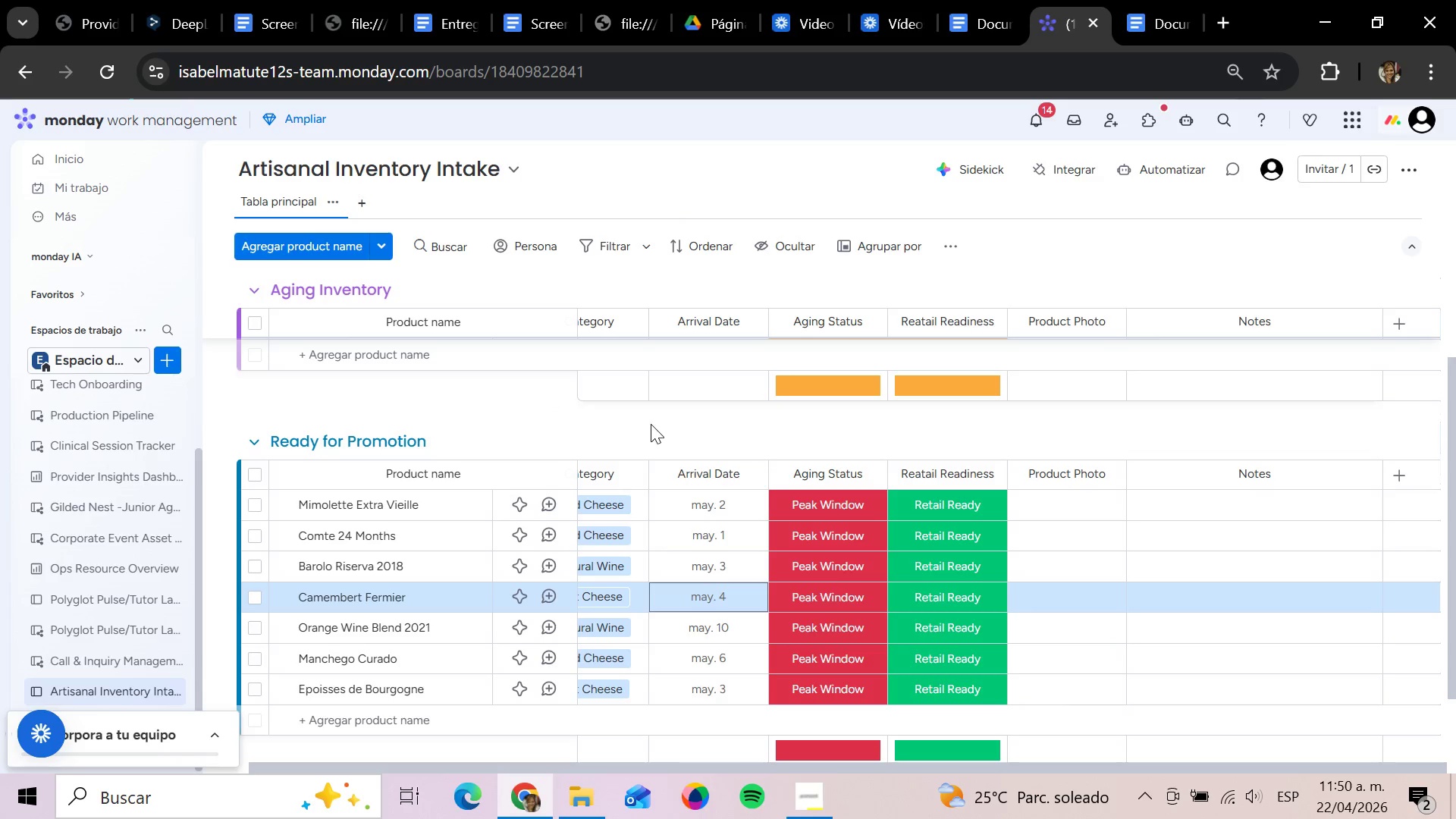 
left_click([701, 626])
 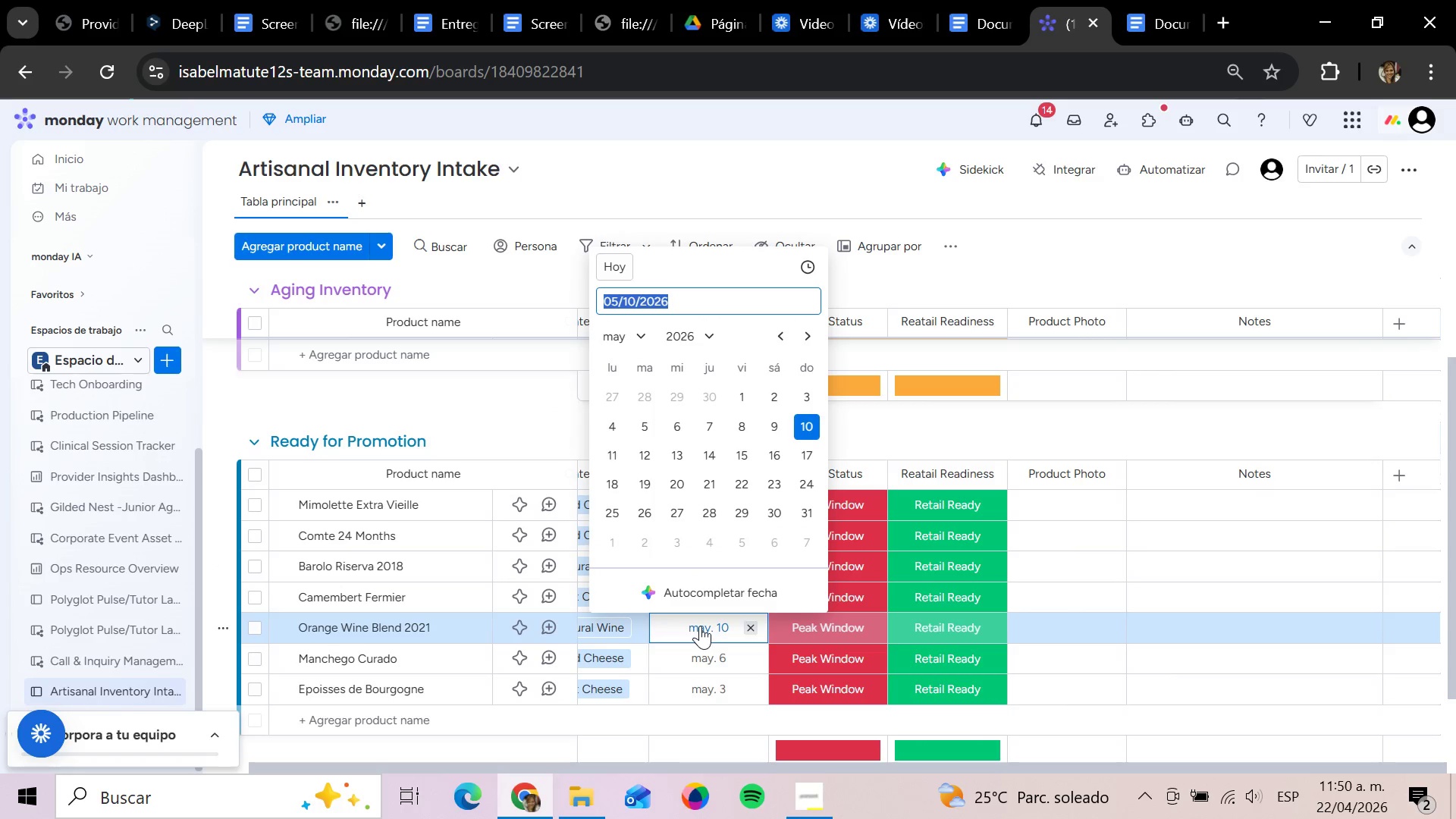 
wait(8.89)
 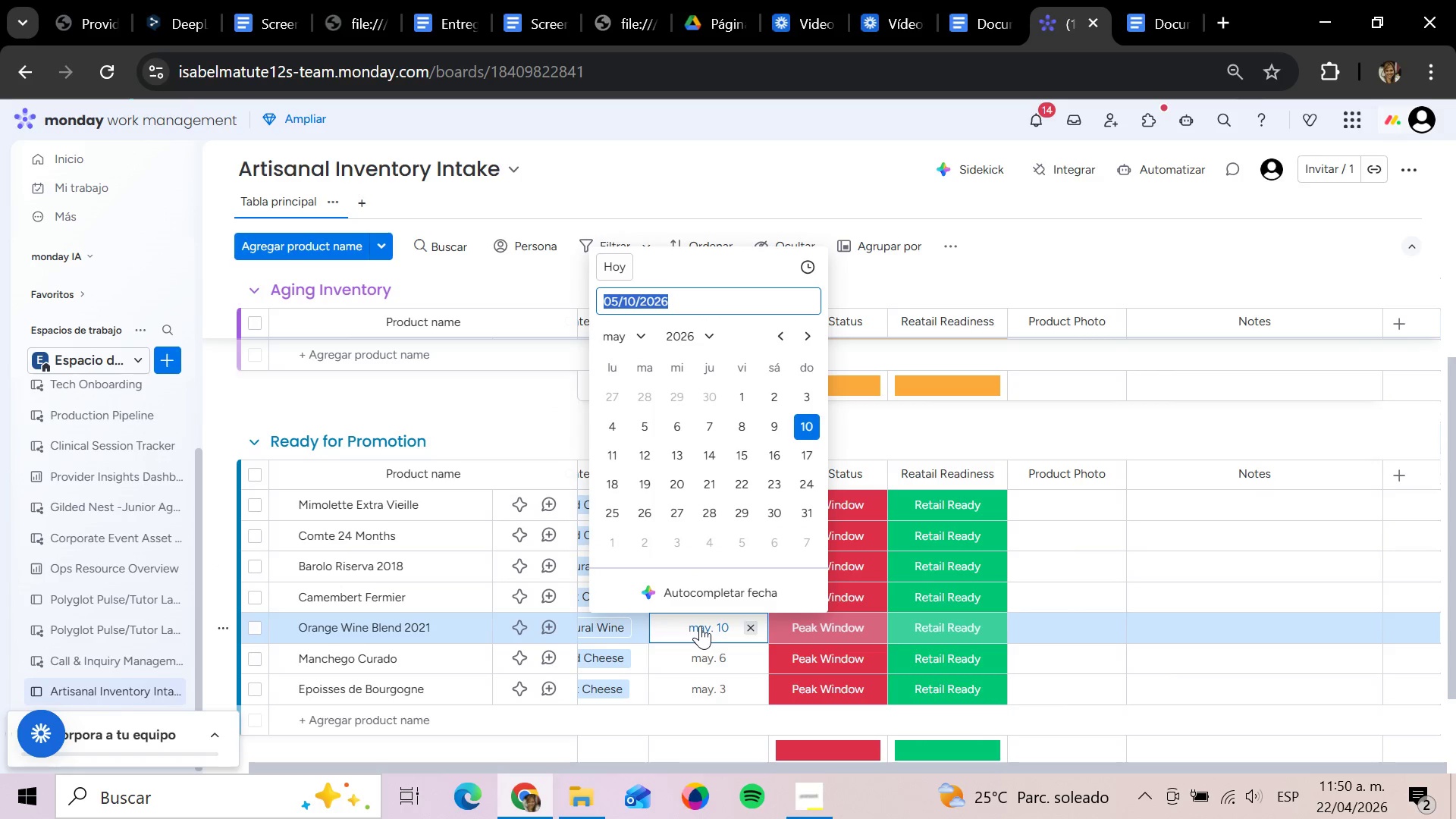 
left_click([783, 400])
 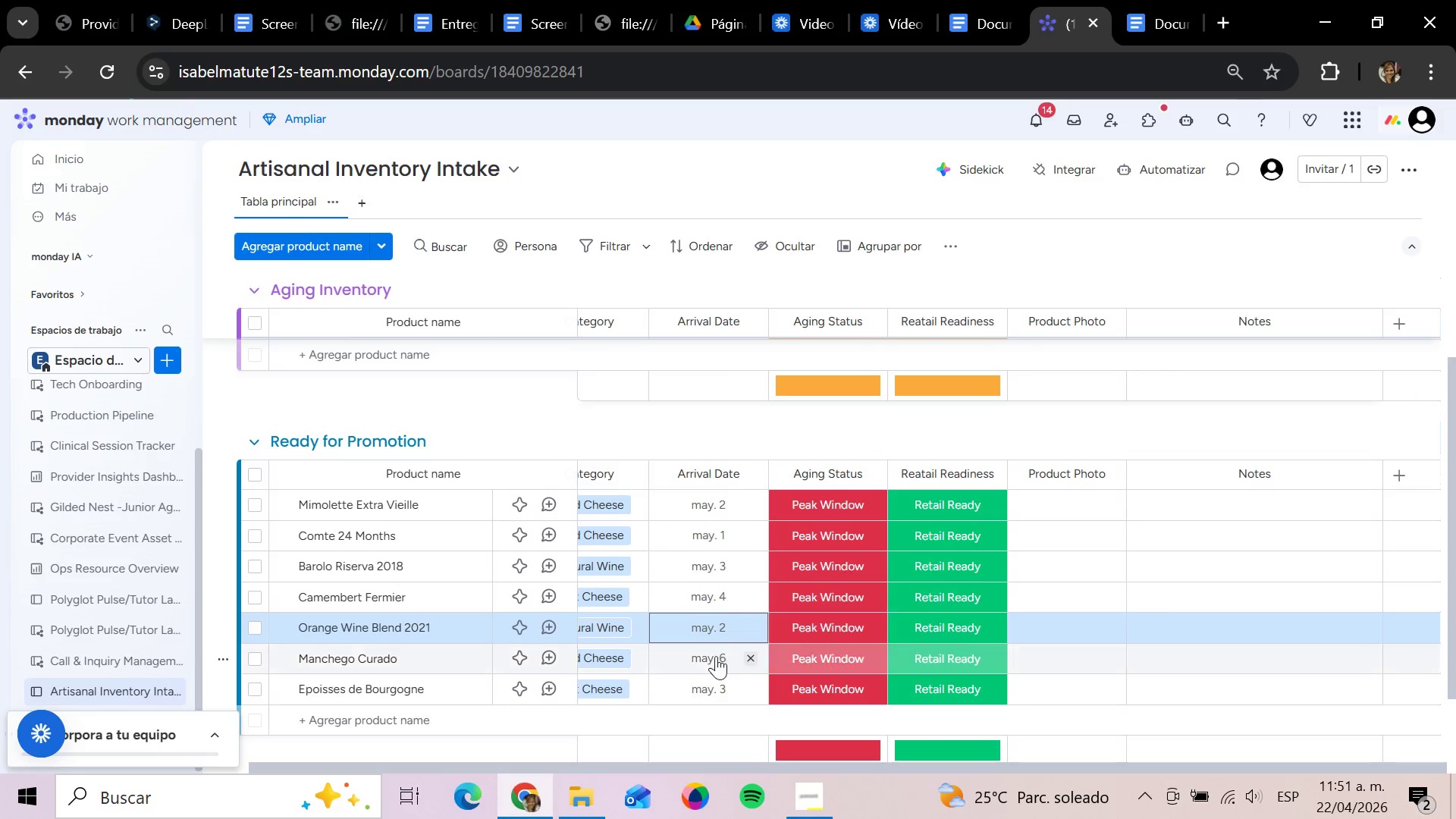 
left_click([696, 652])
 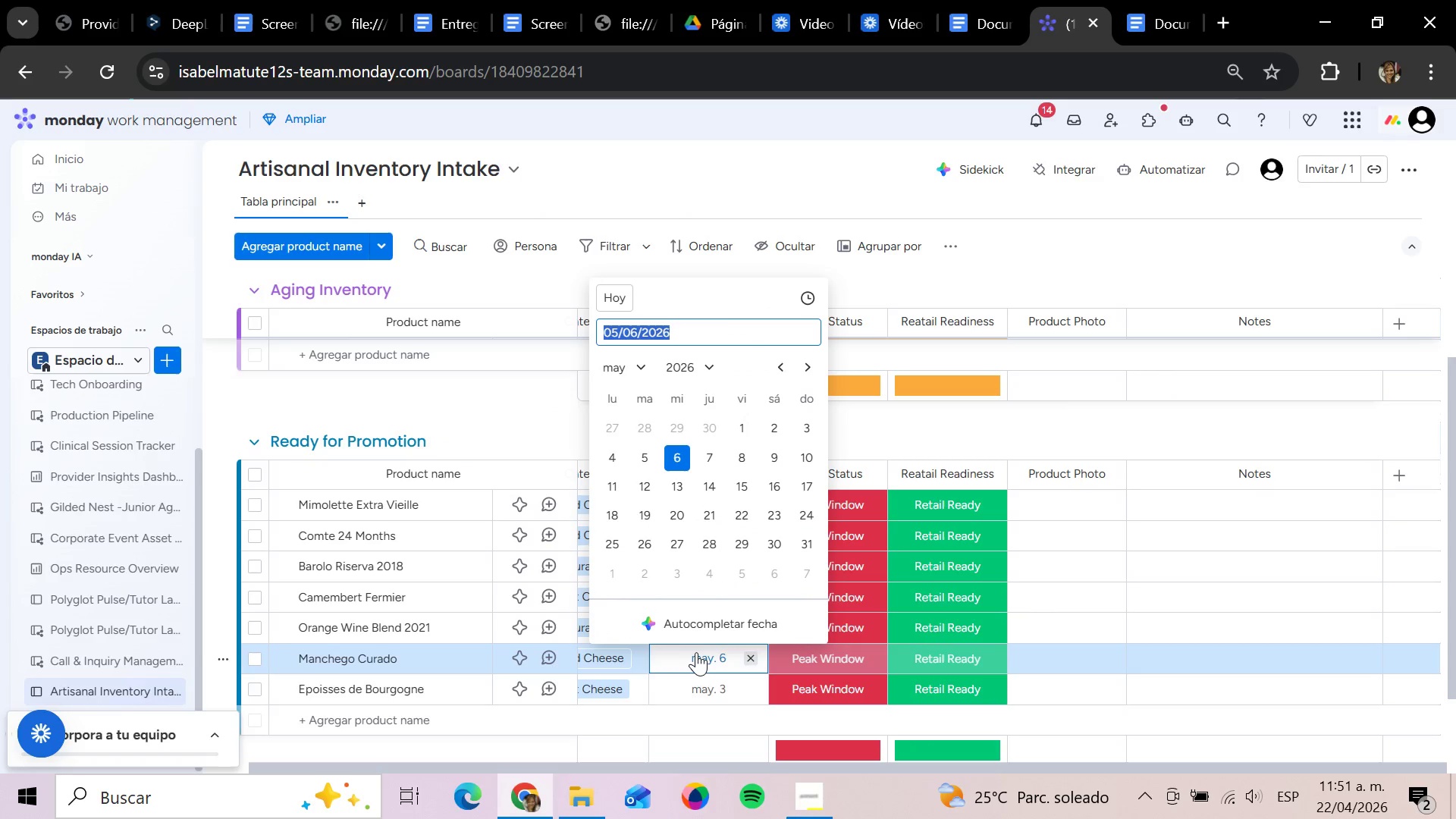 
wait(7.47)
 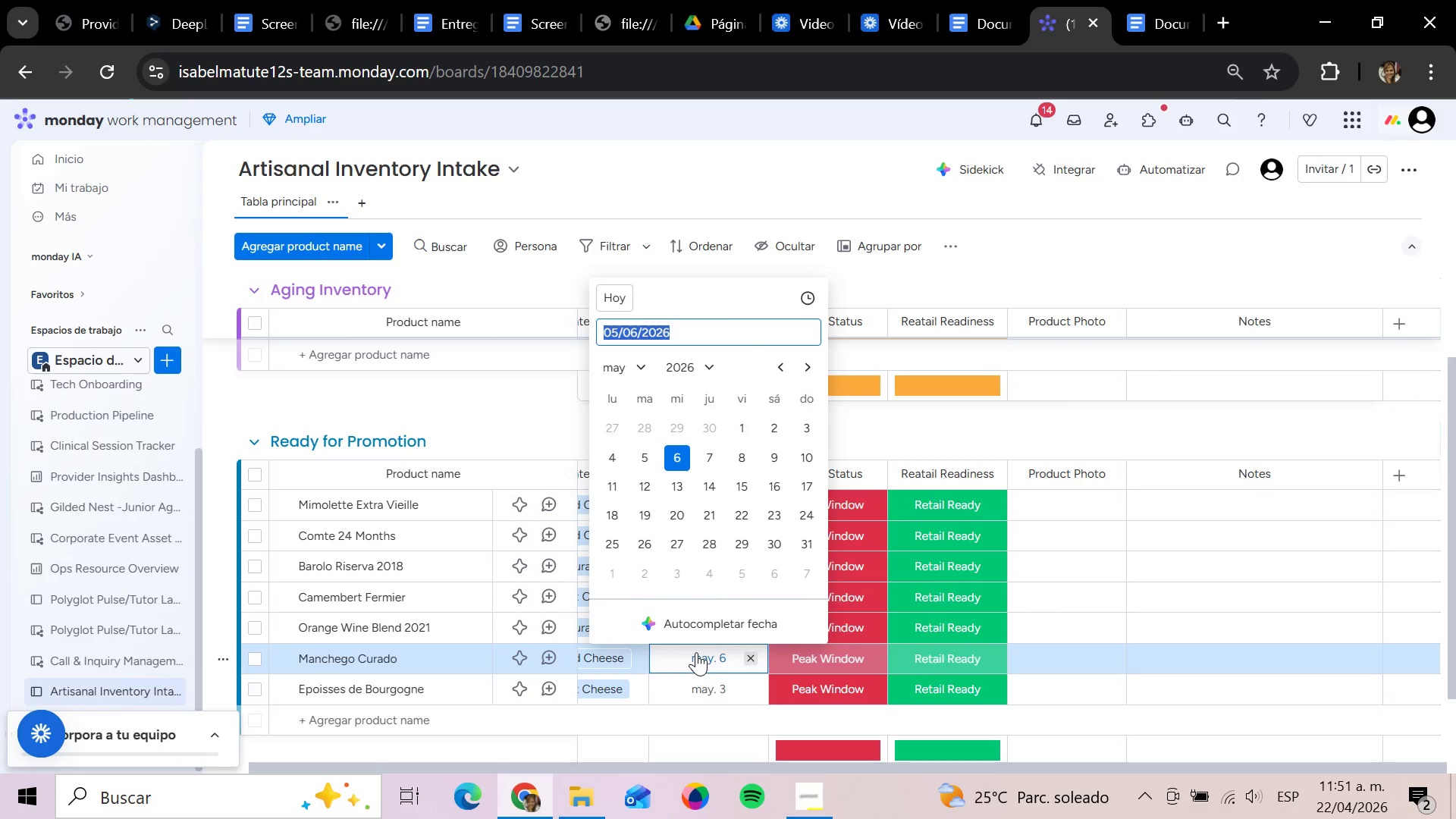 
left_click([747, 423])
 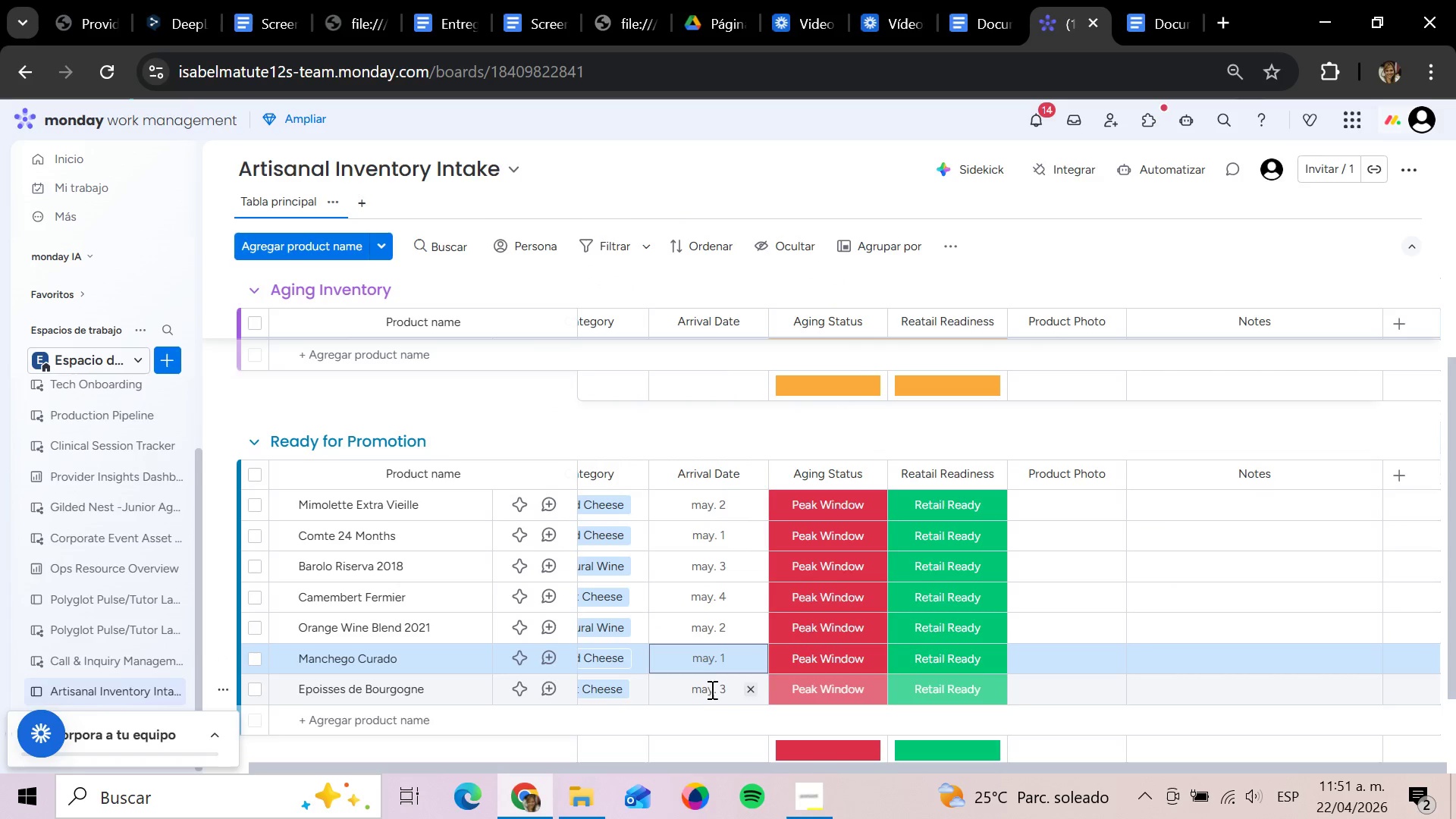 
left_click([711, 688])
 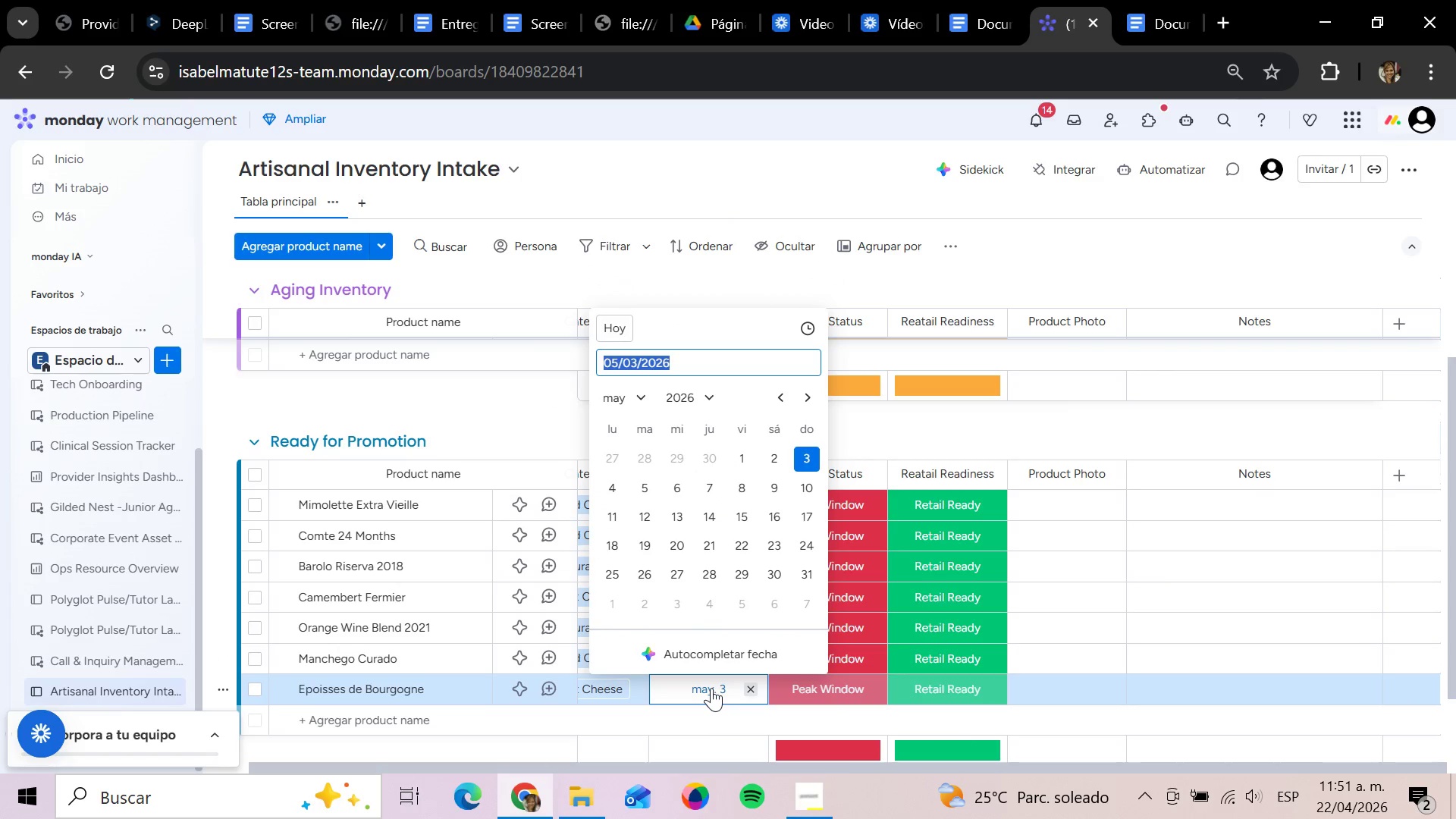 
wait(8.3)
 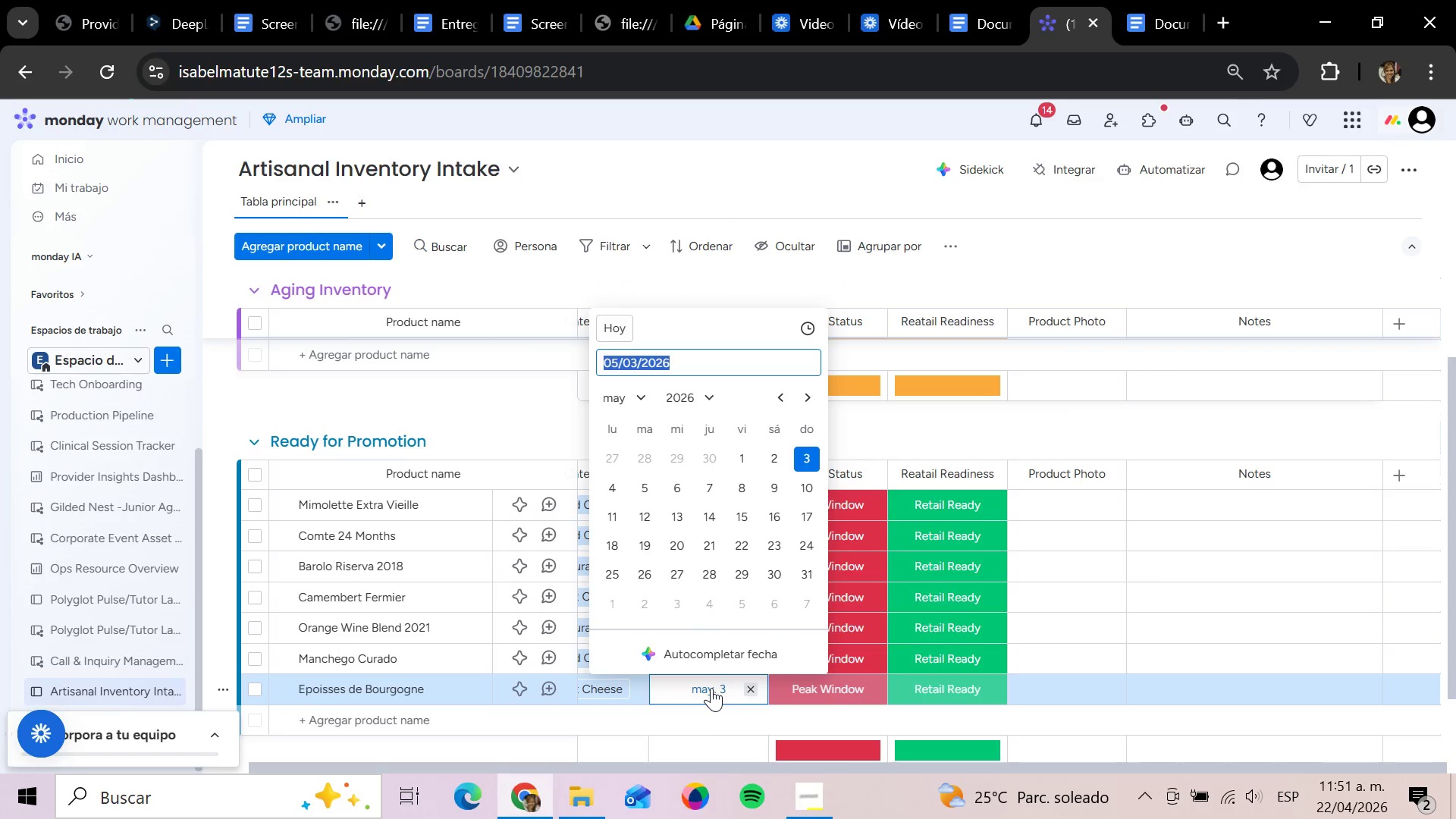 
left_click([814, 463])
 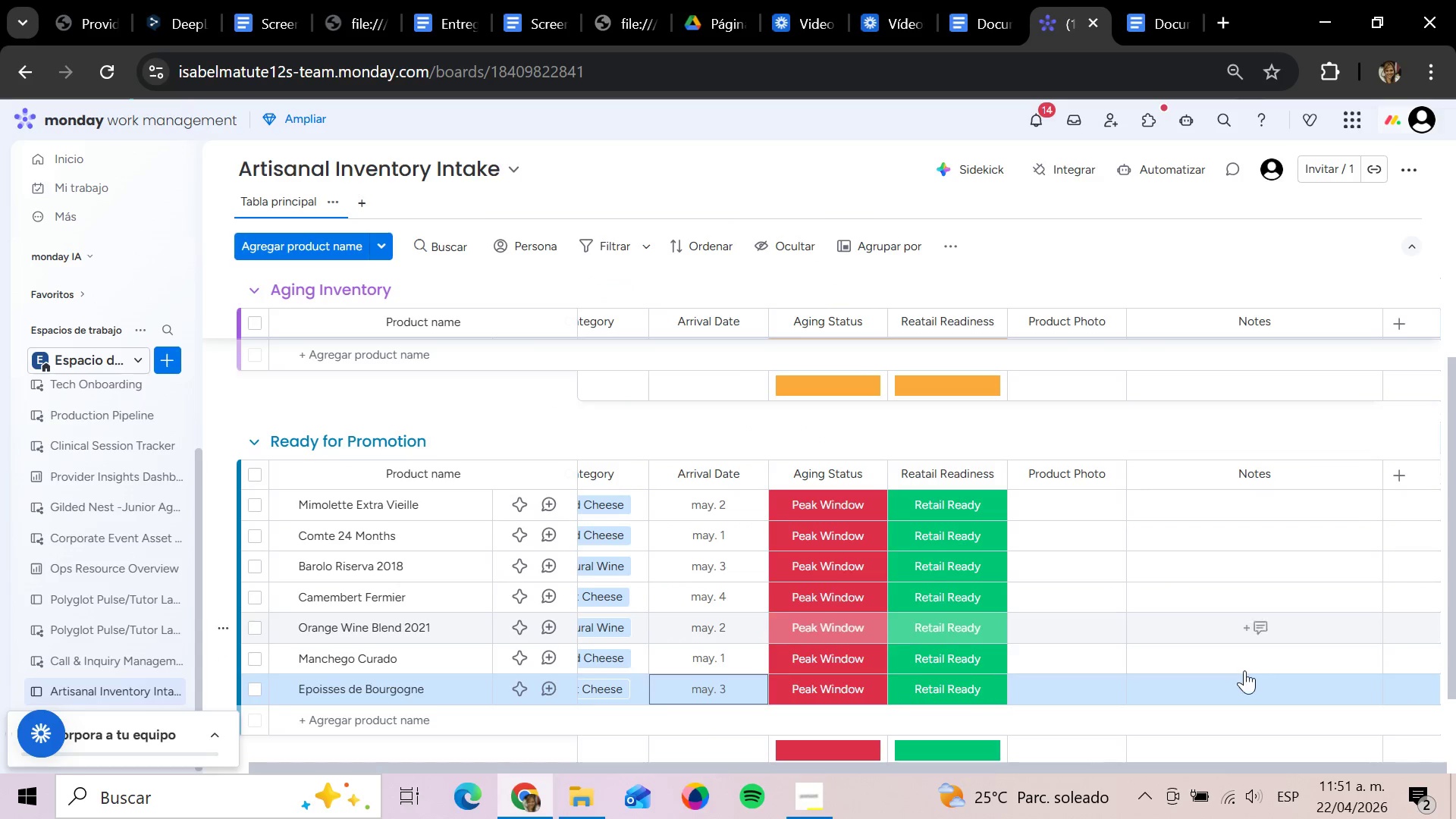 
scroll: coordinate [1192, 657], scroll_direction: up, amount: 8.0
 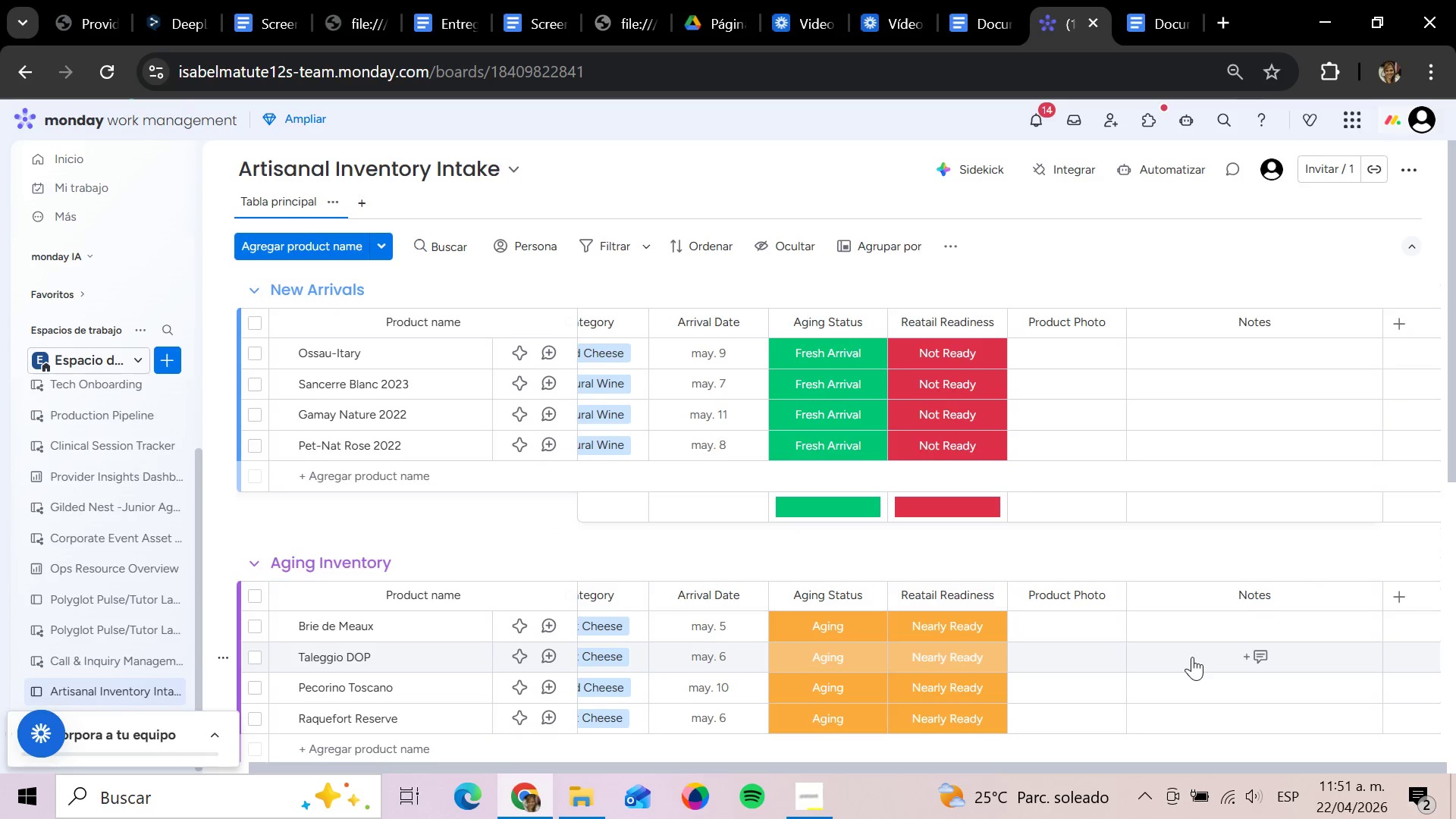 
wait(29.49)
 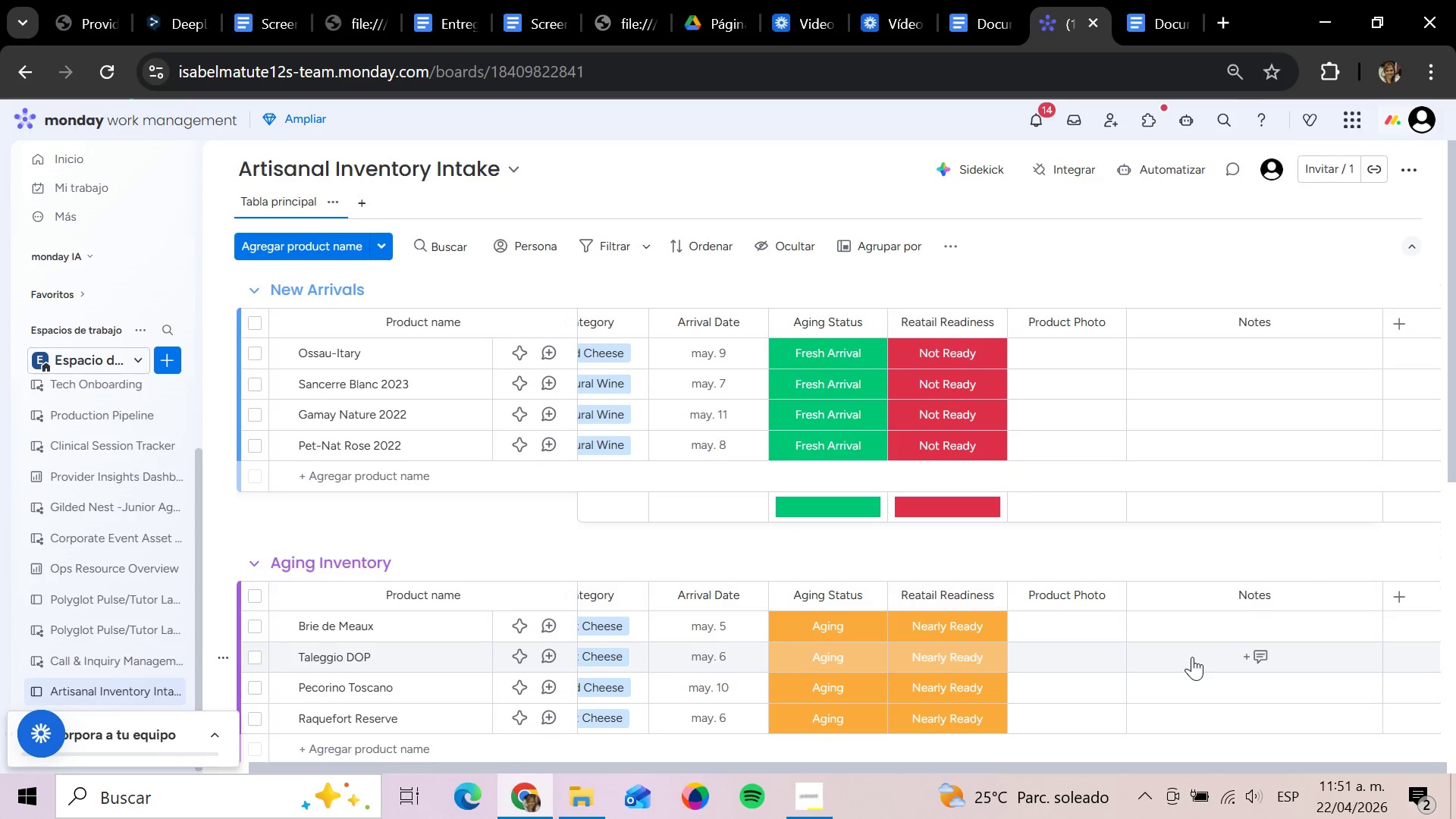 
scroll: coordinate [108, 598], scroll_direction: down, amount: 3.0
 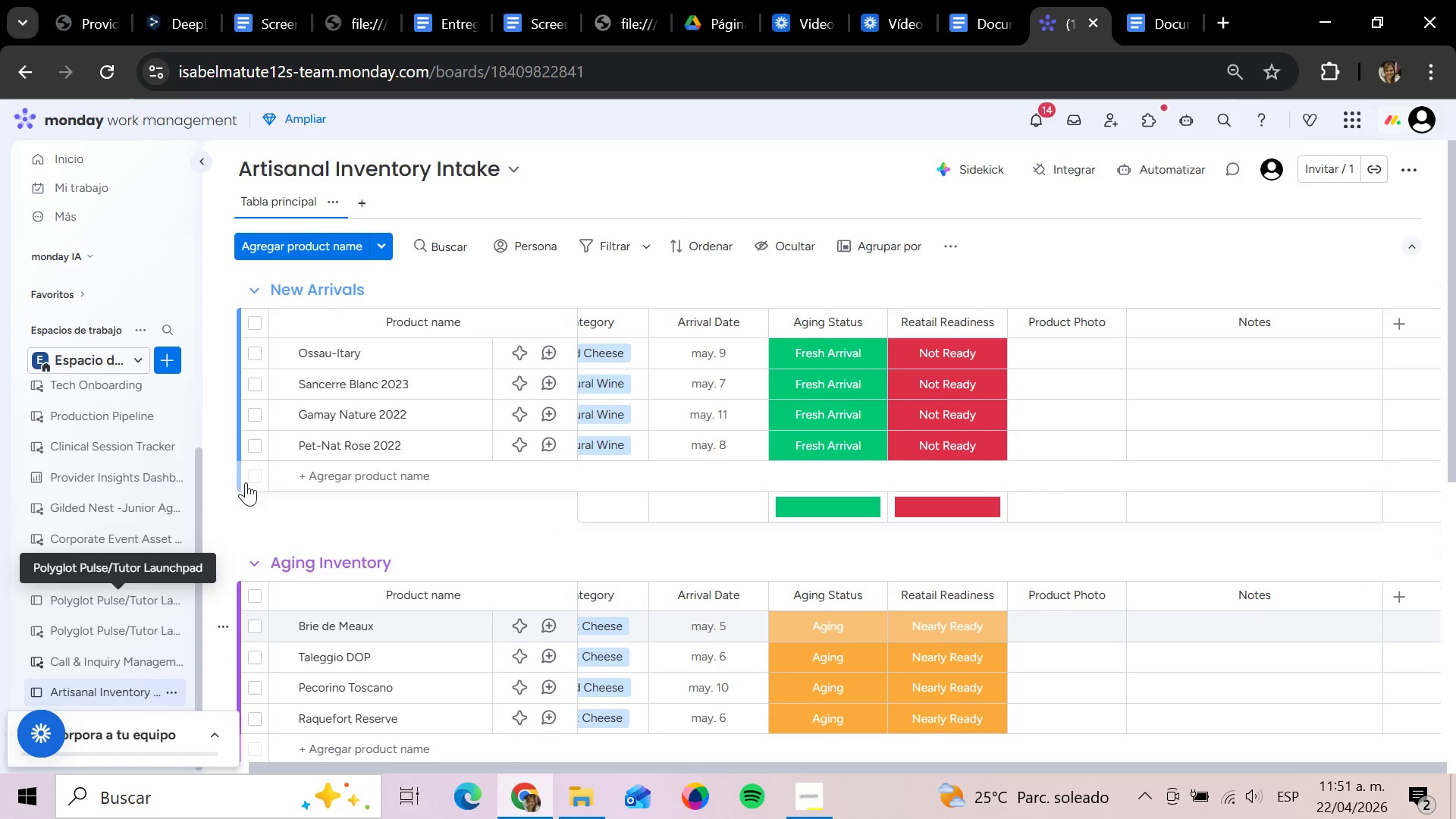 
mouse_move([158, 372])
 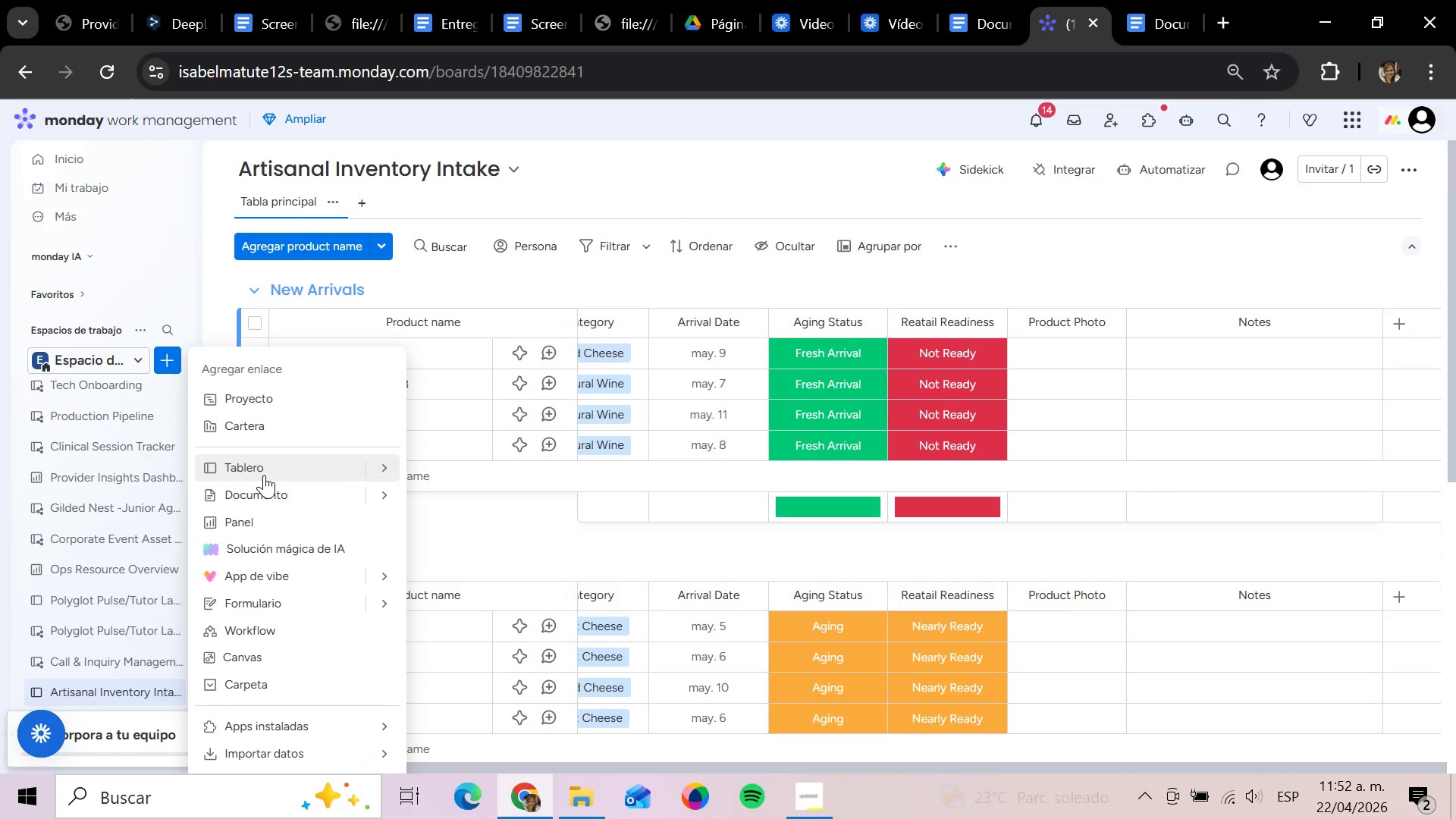 
wait(5.62)
 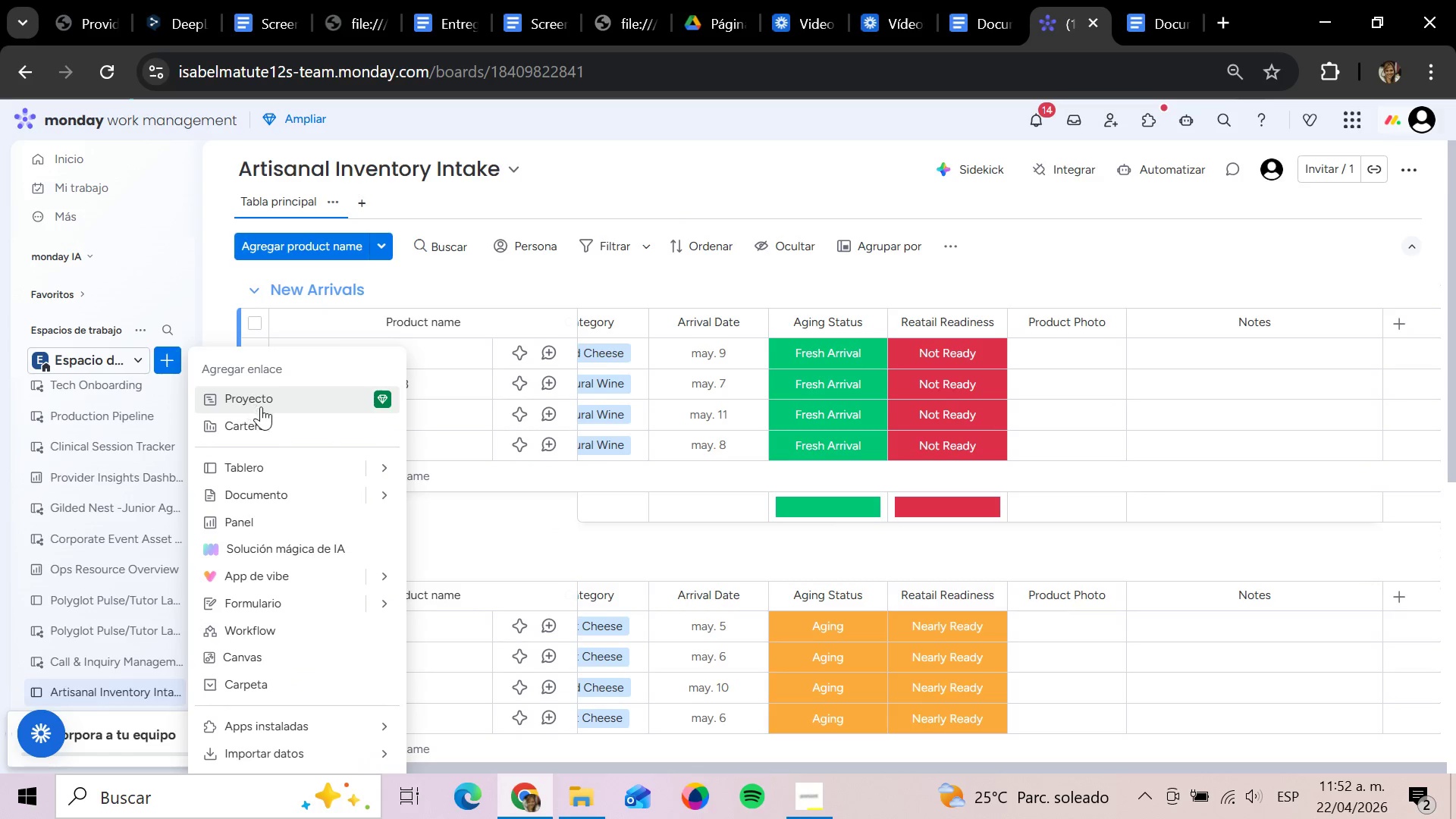 
left_click([264, 475])
 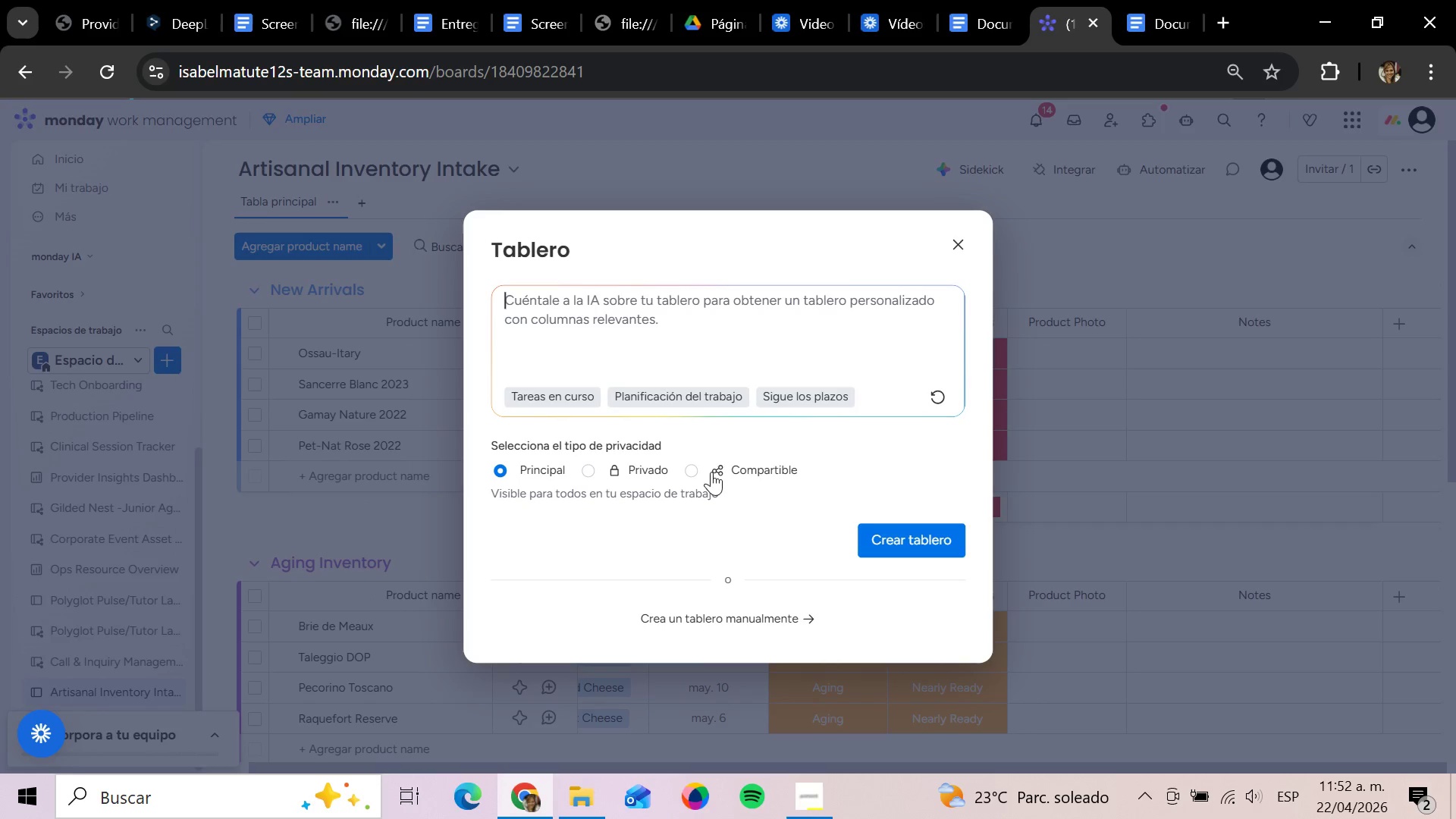 
left_click([891, 551])
 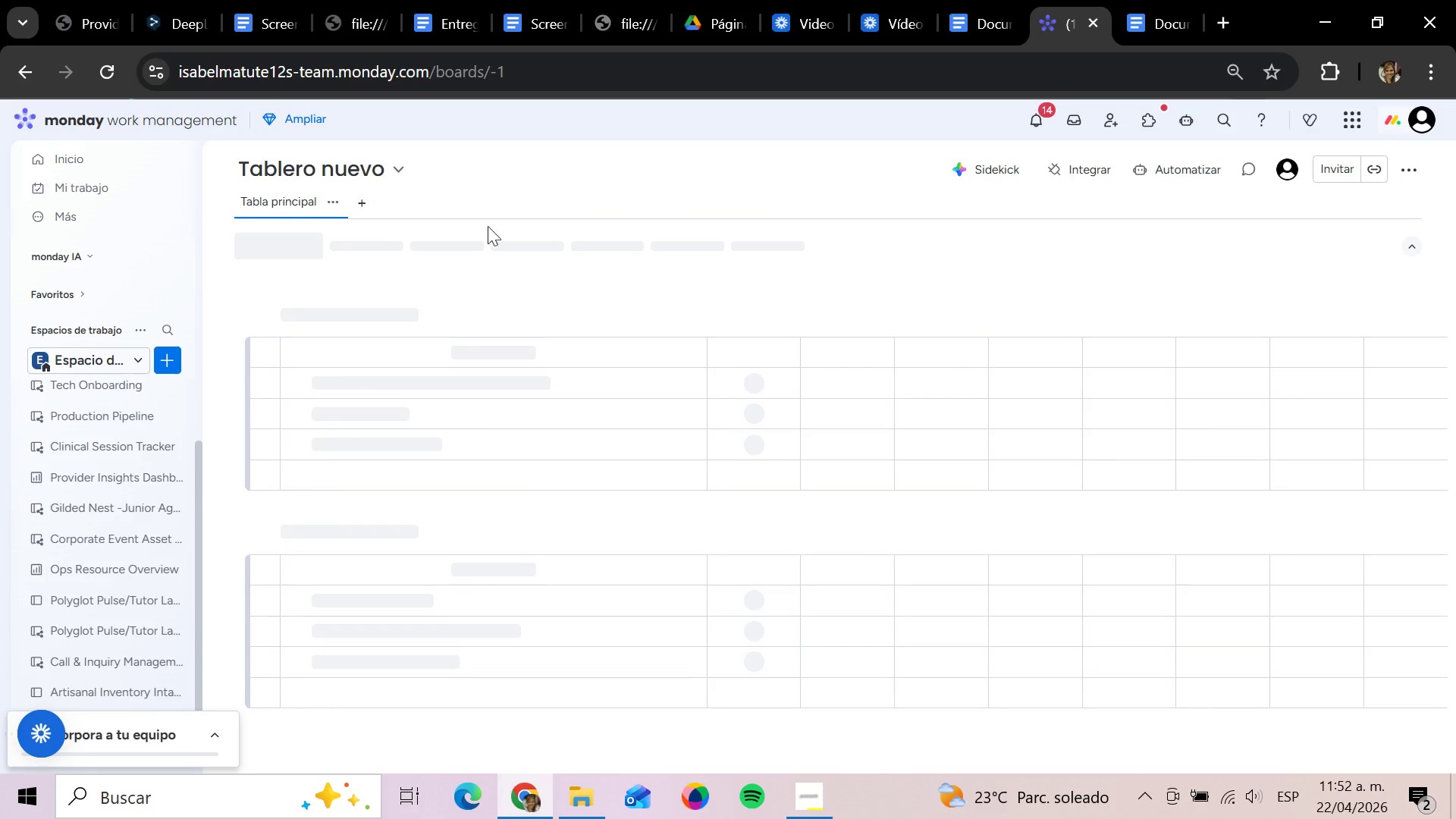 
left_click([381, 163])
 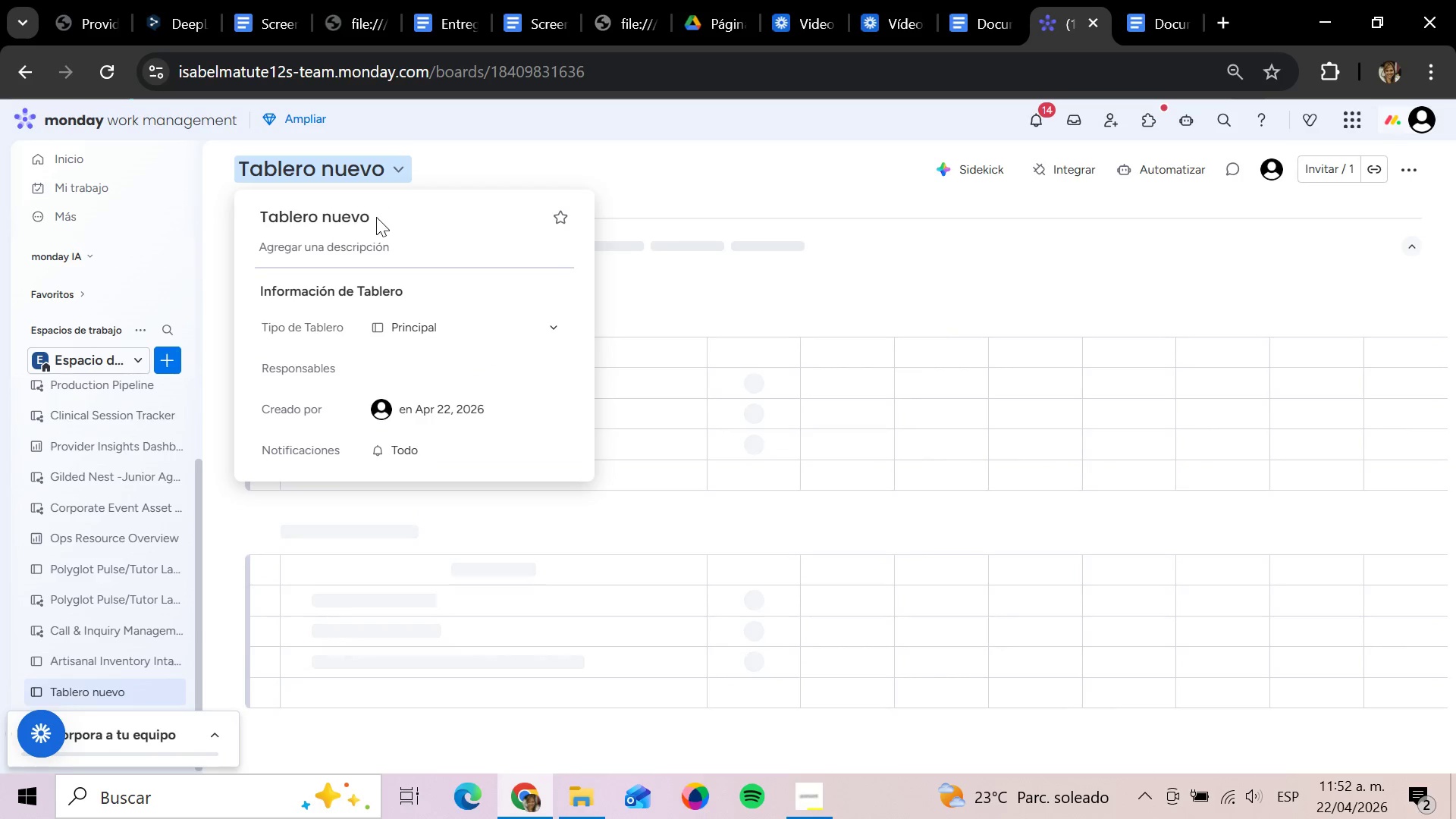 
left_click([364, 208])
 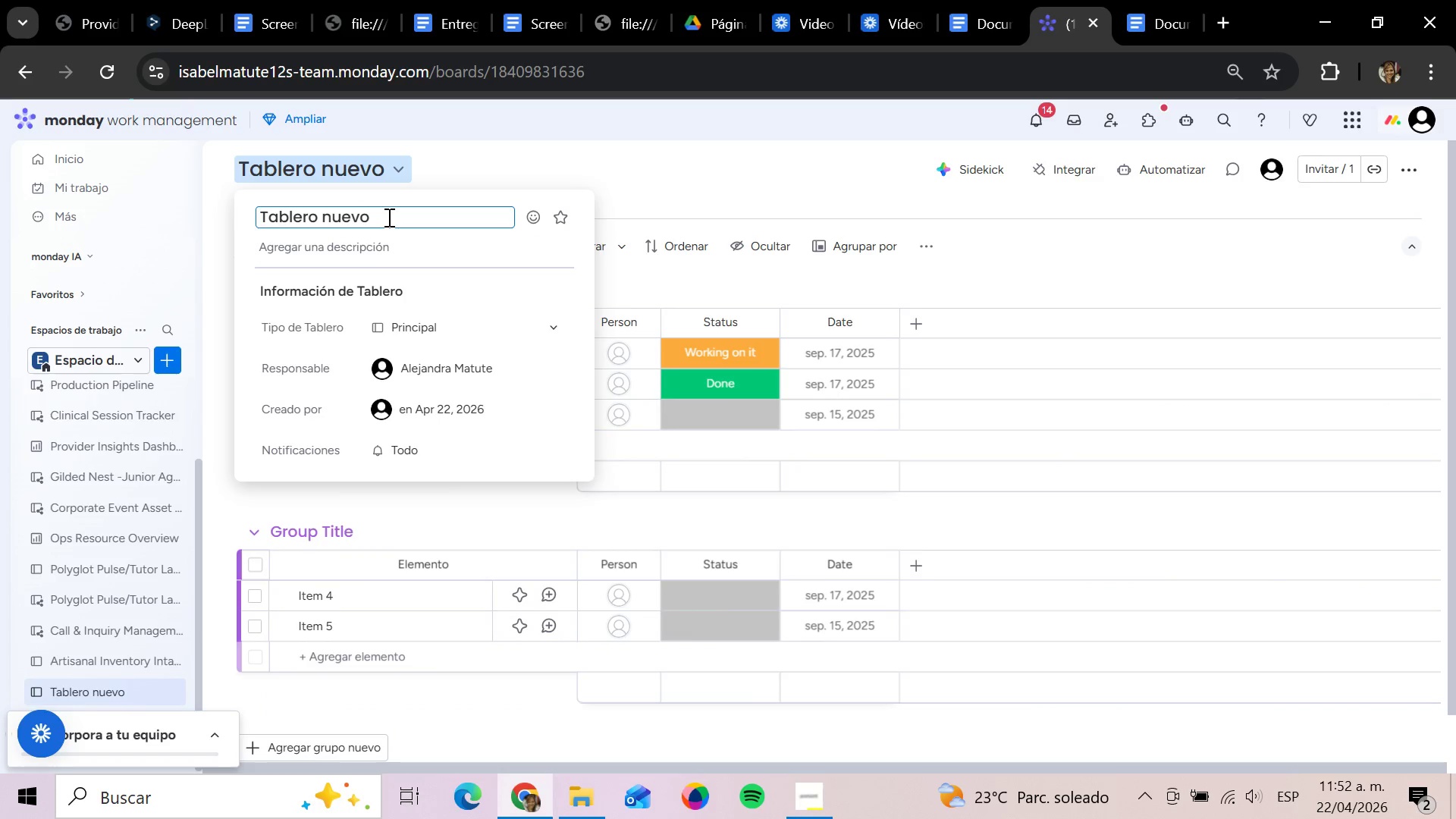 
hold_key(key=Backspace, duration=1.19)
 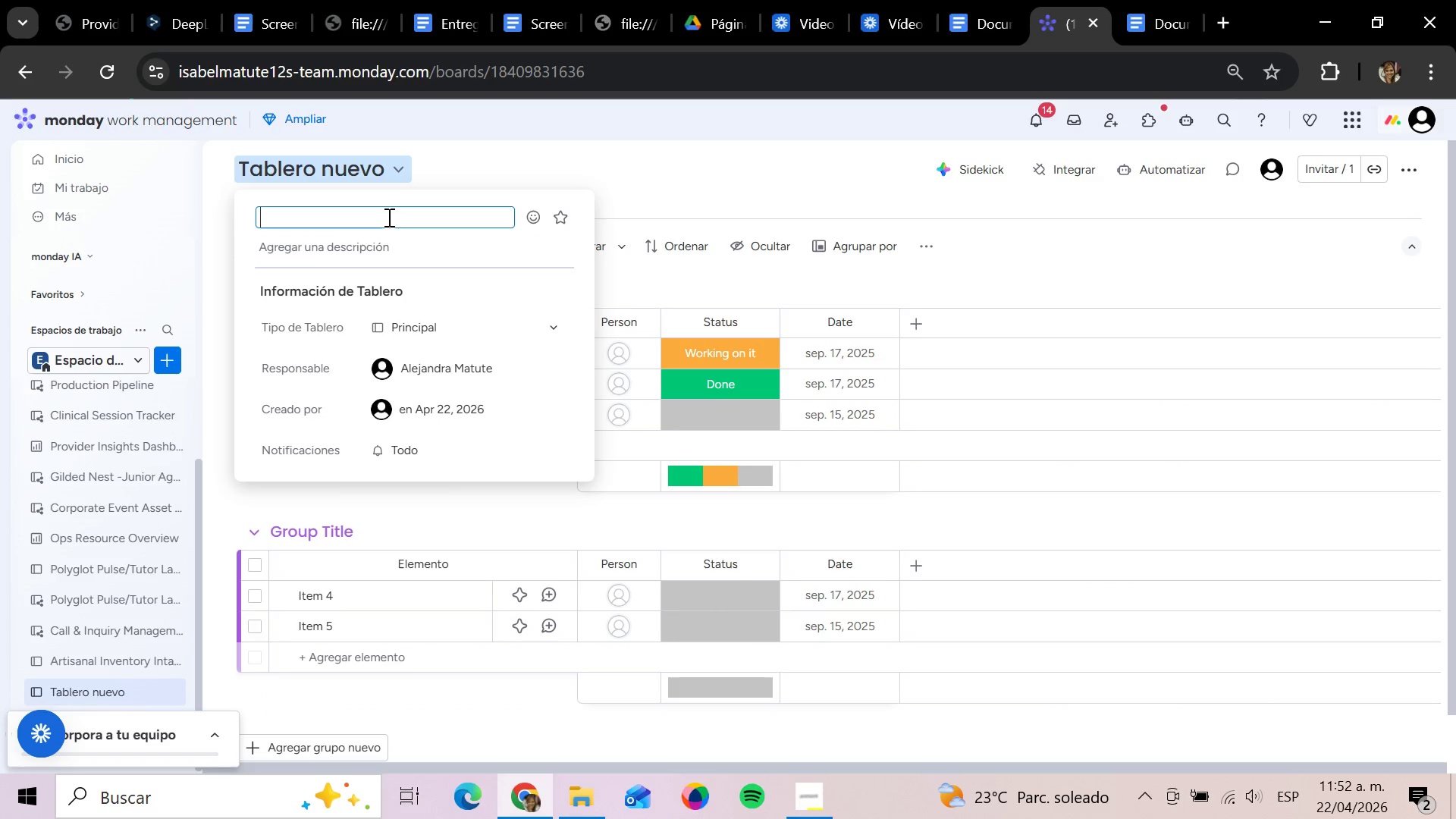 
type(Maa)
key(Backspace)
type(rketing )
 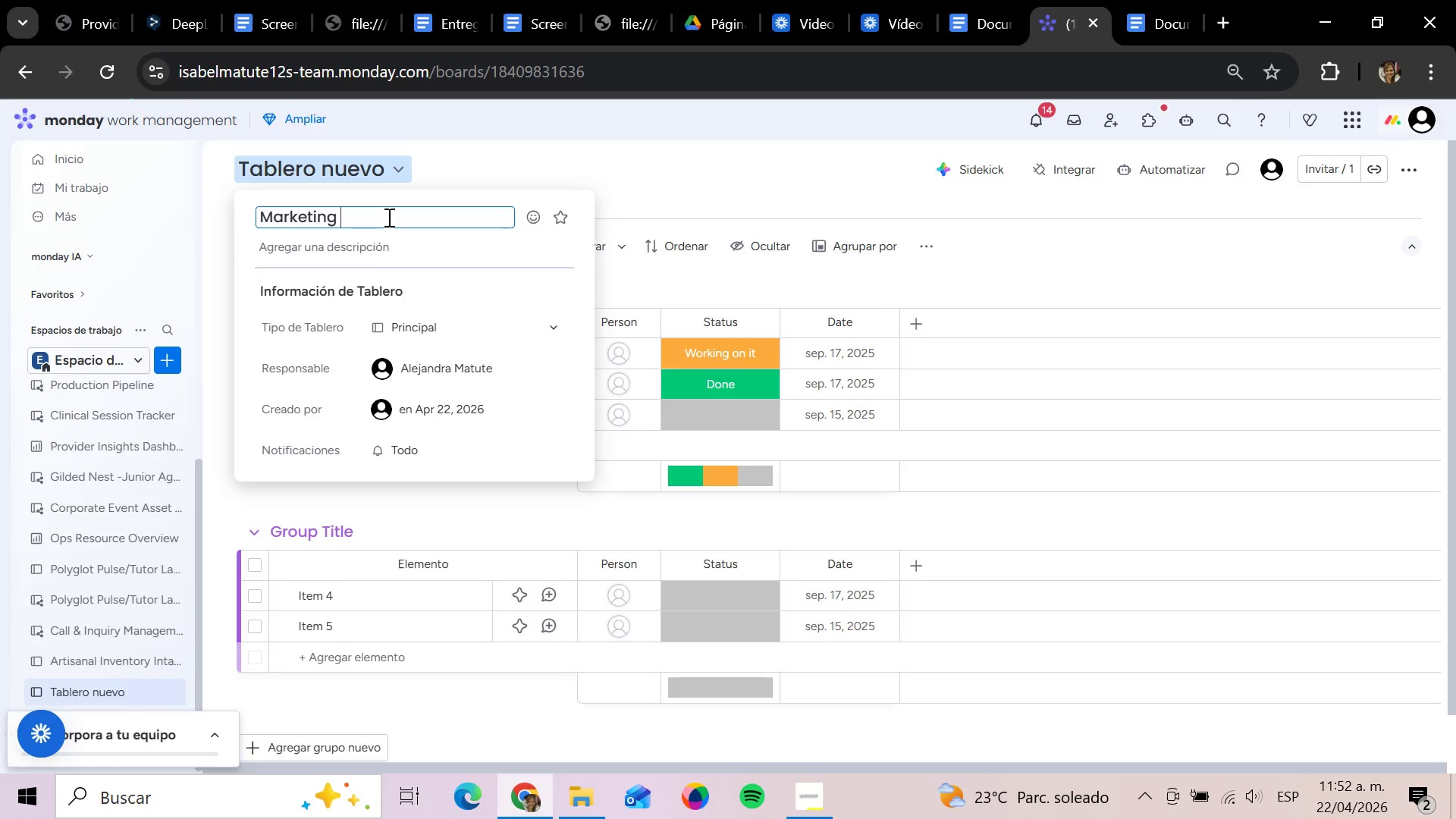 
hold_key(key=ShiftLeft, duration=1.33)
 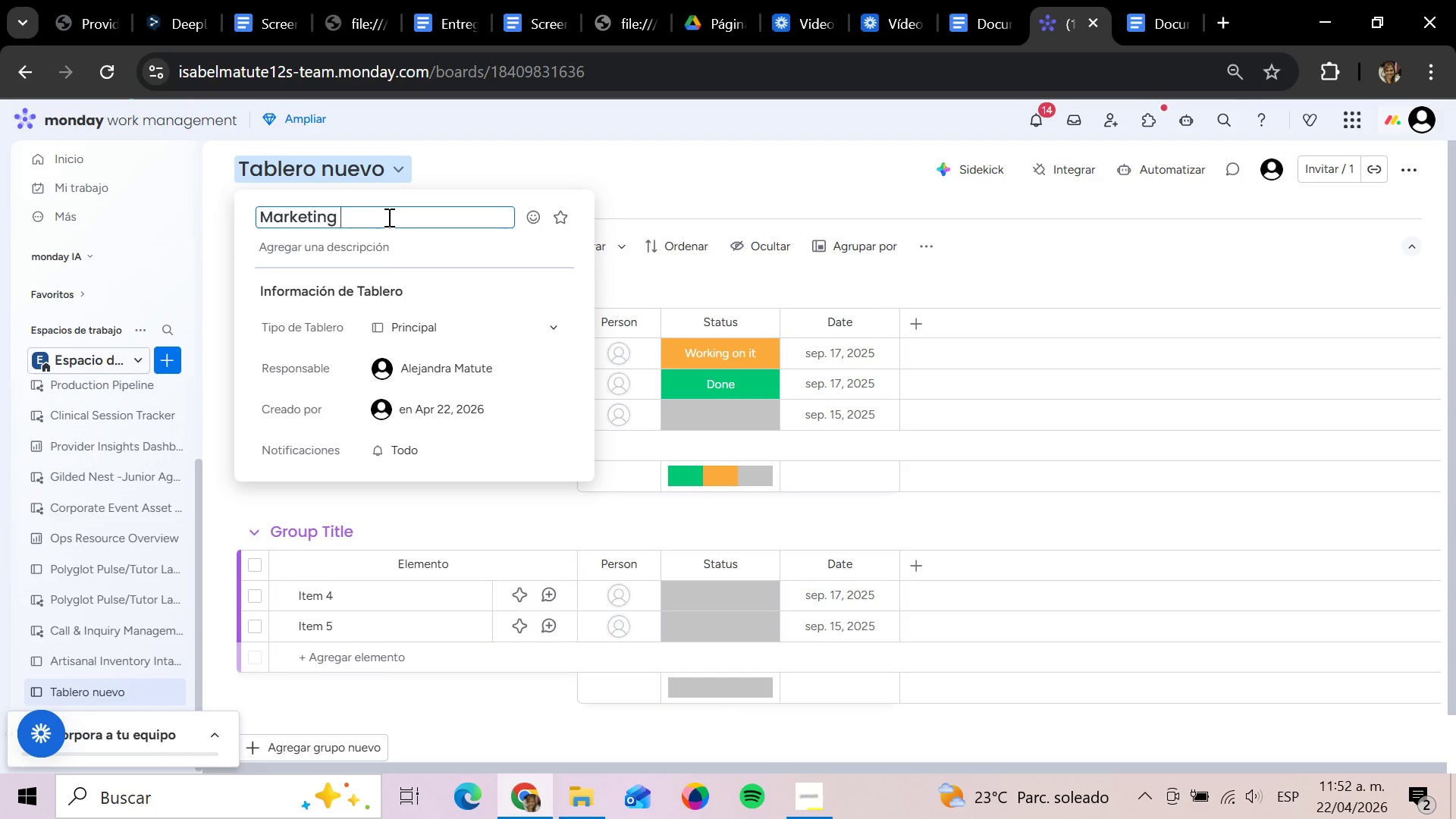 
key(6)
 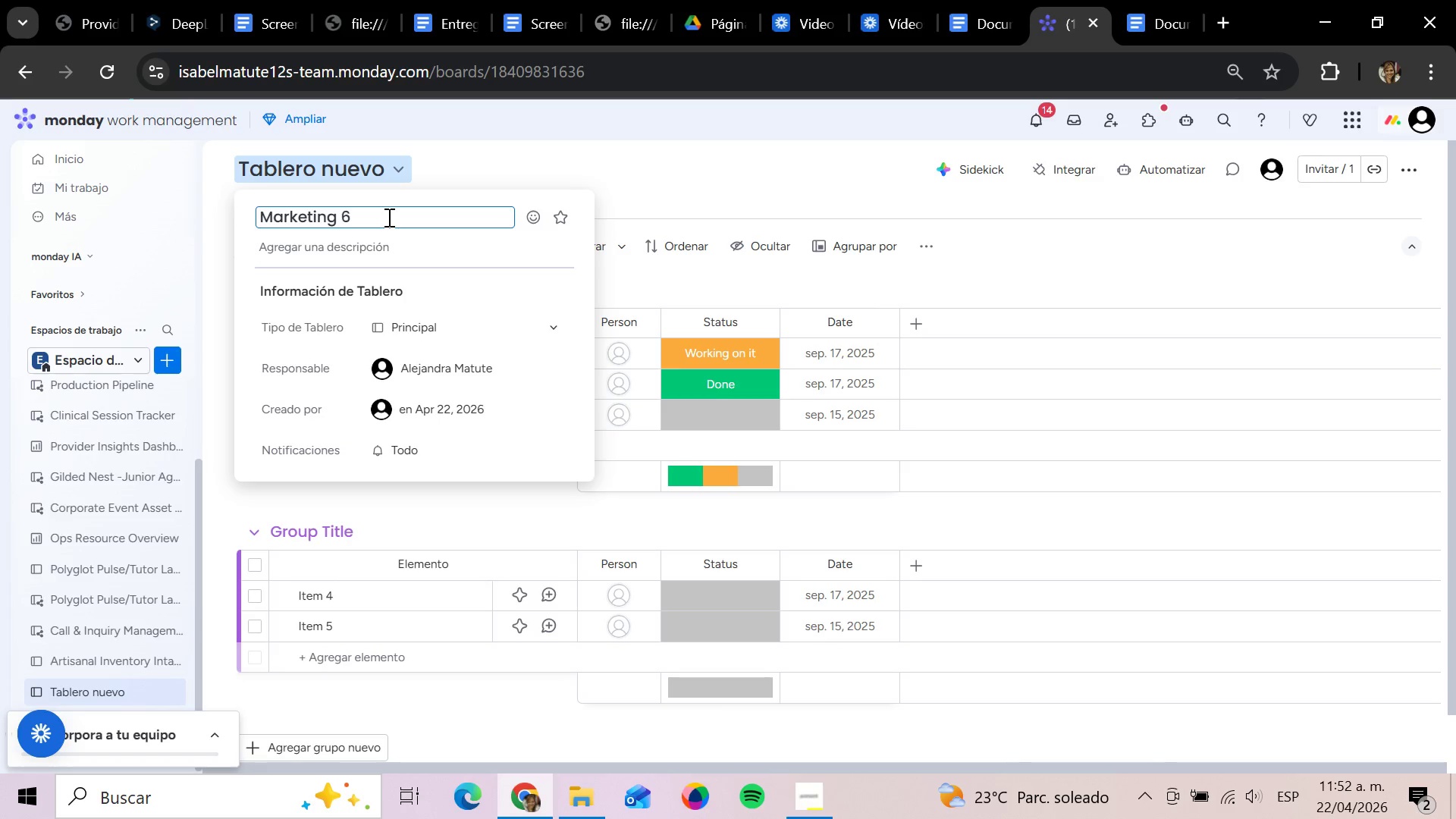 
key(Backspace)
 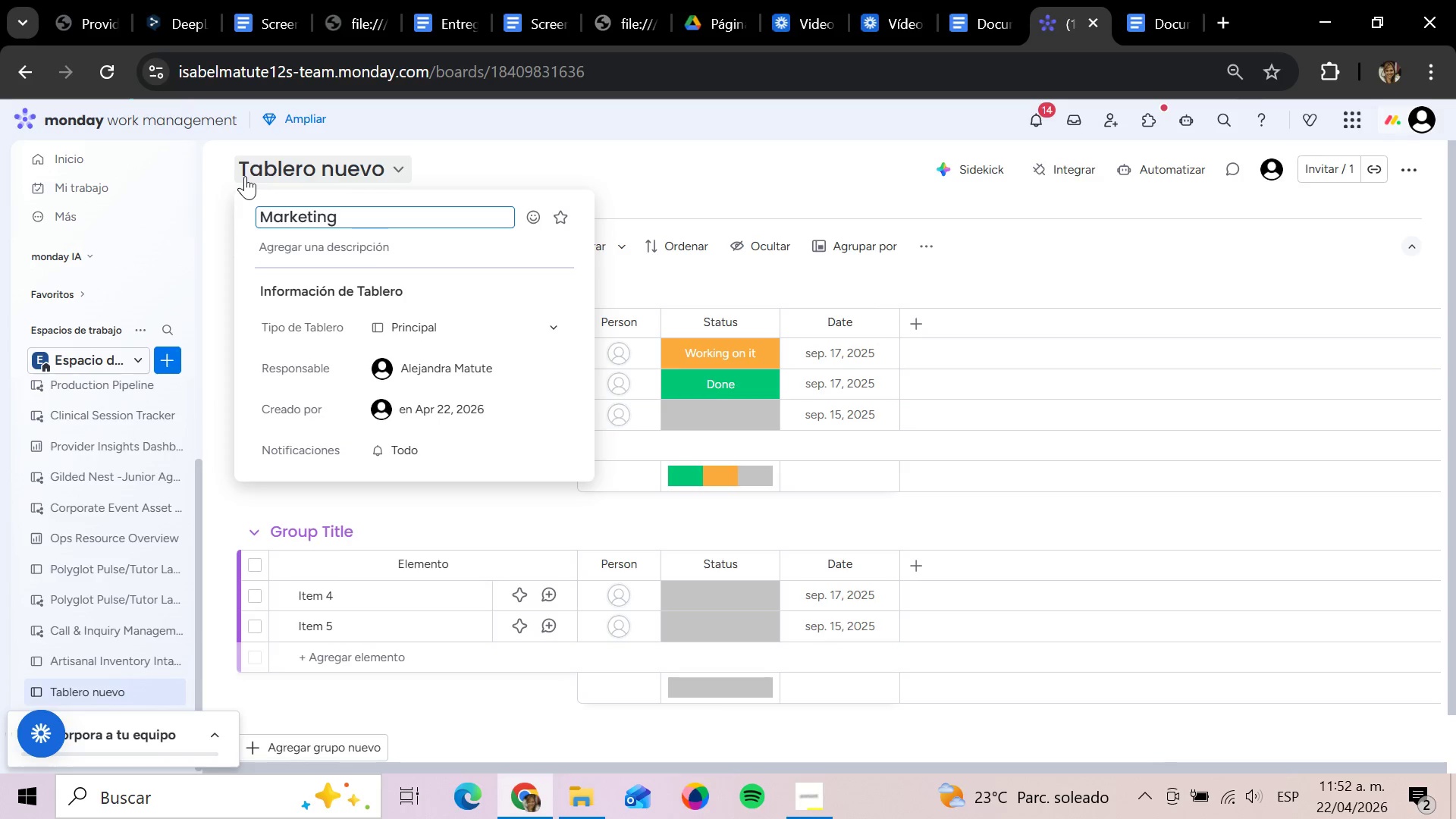 
type(^ R)
key(Backspace)
type(e)
key(Backspace)
type(W)
key(Backspace)
type(Events Planner)
 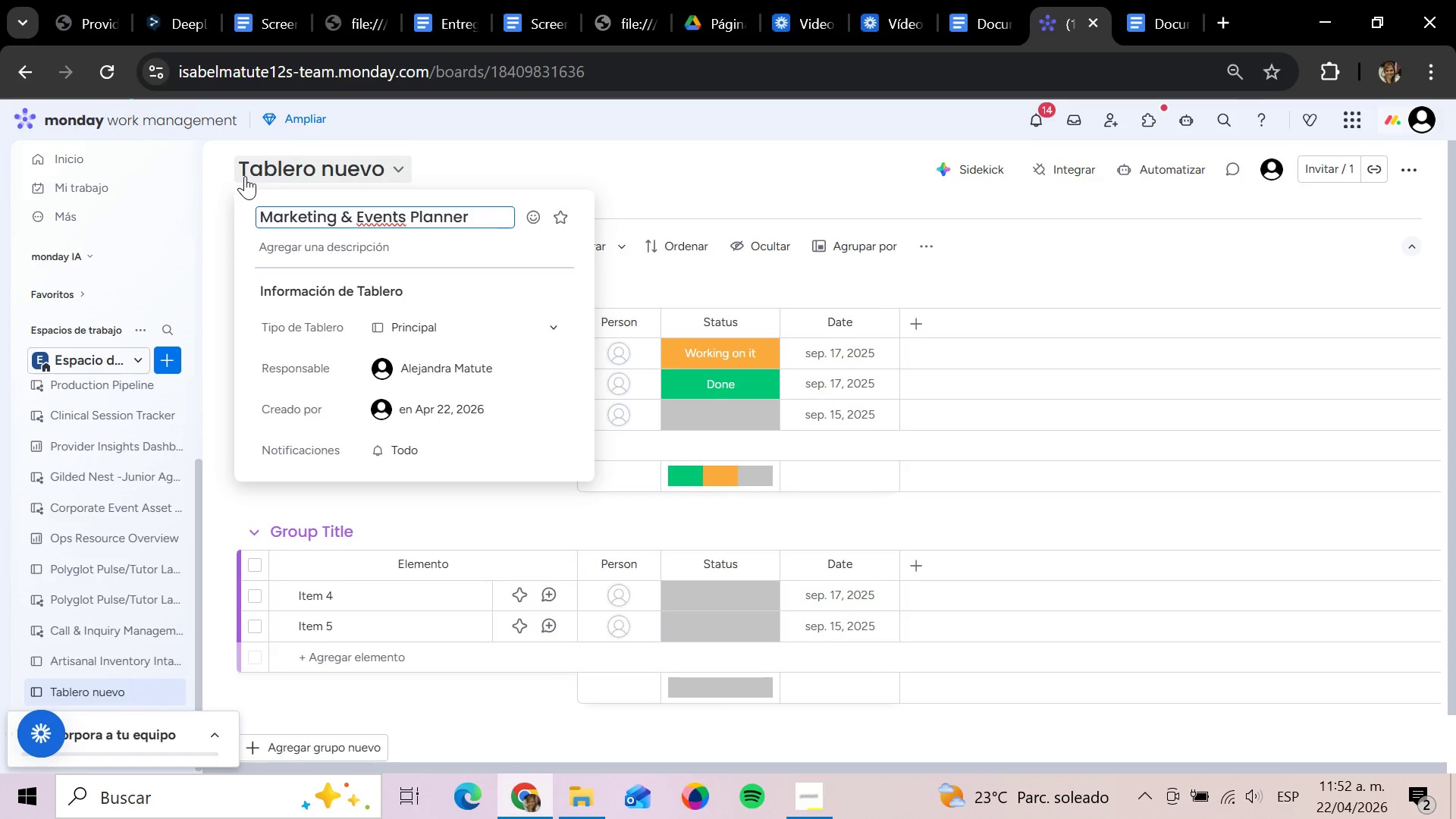 
key(Enter)
 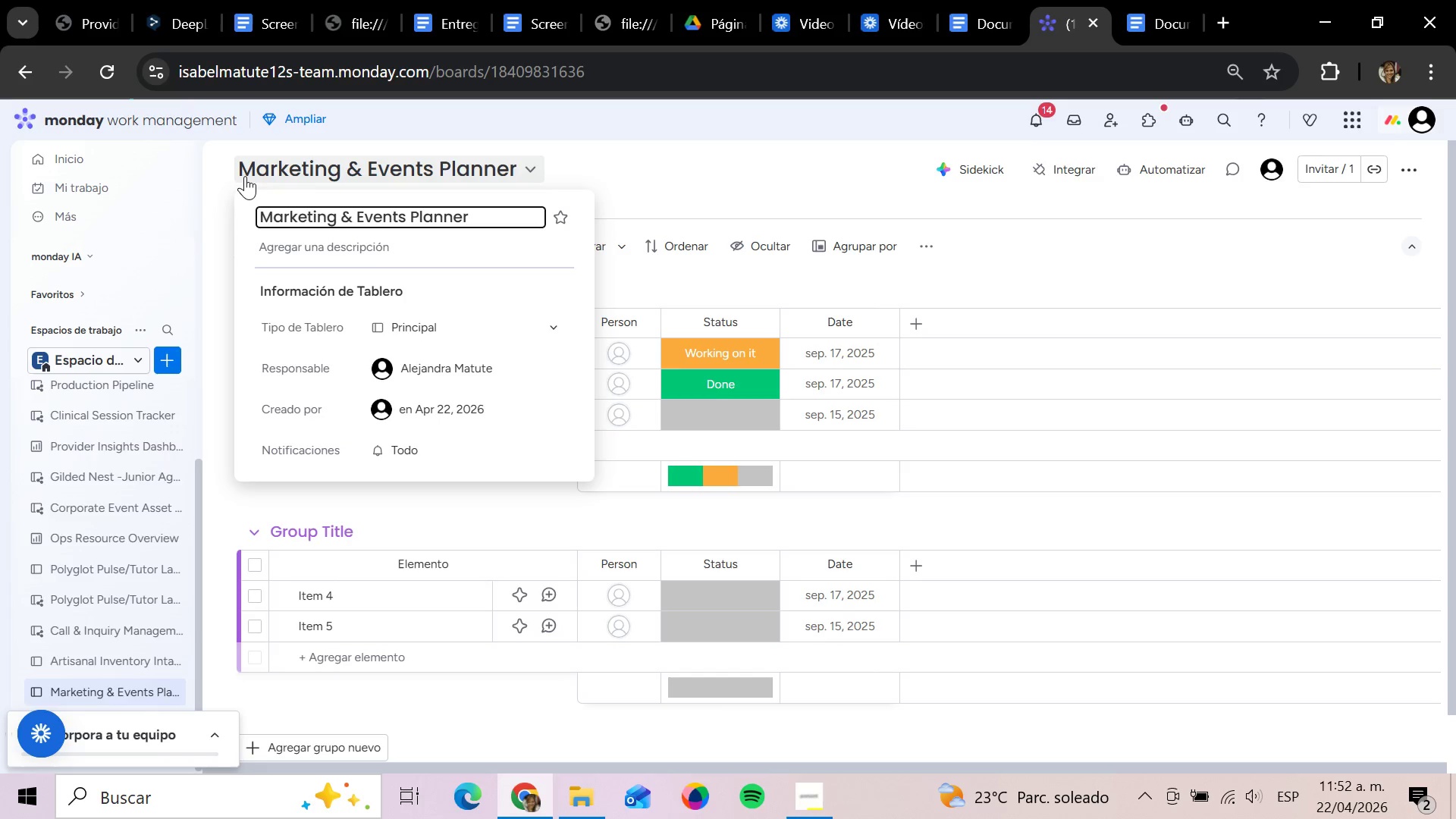 
wait(8.34)
 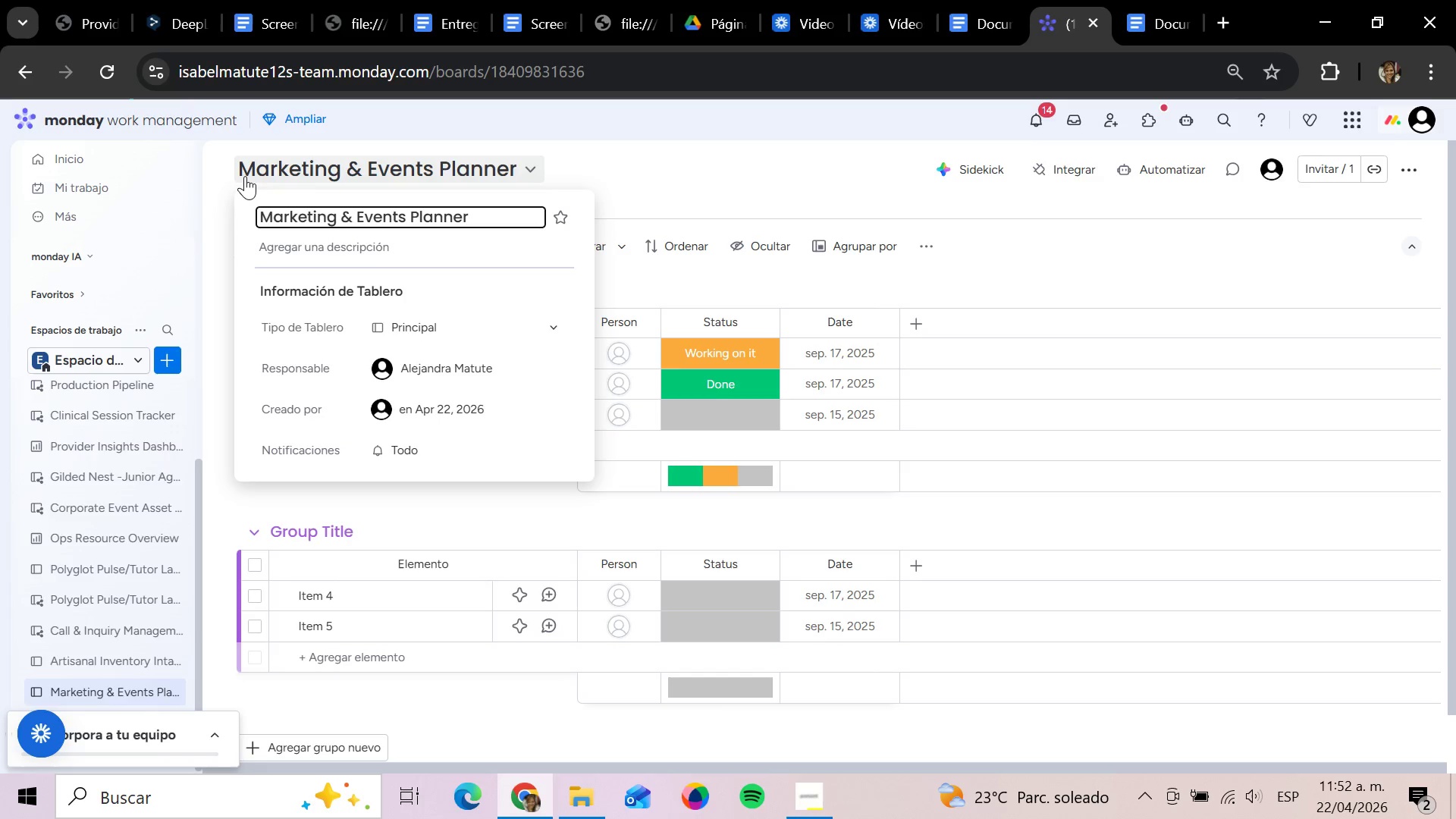 
left_click([665, 192])
 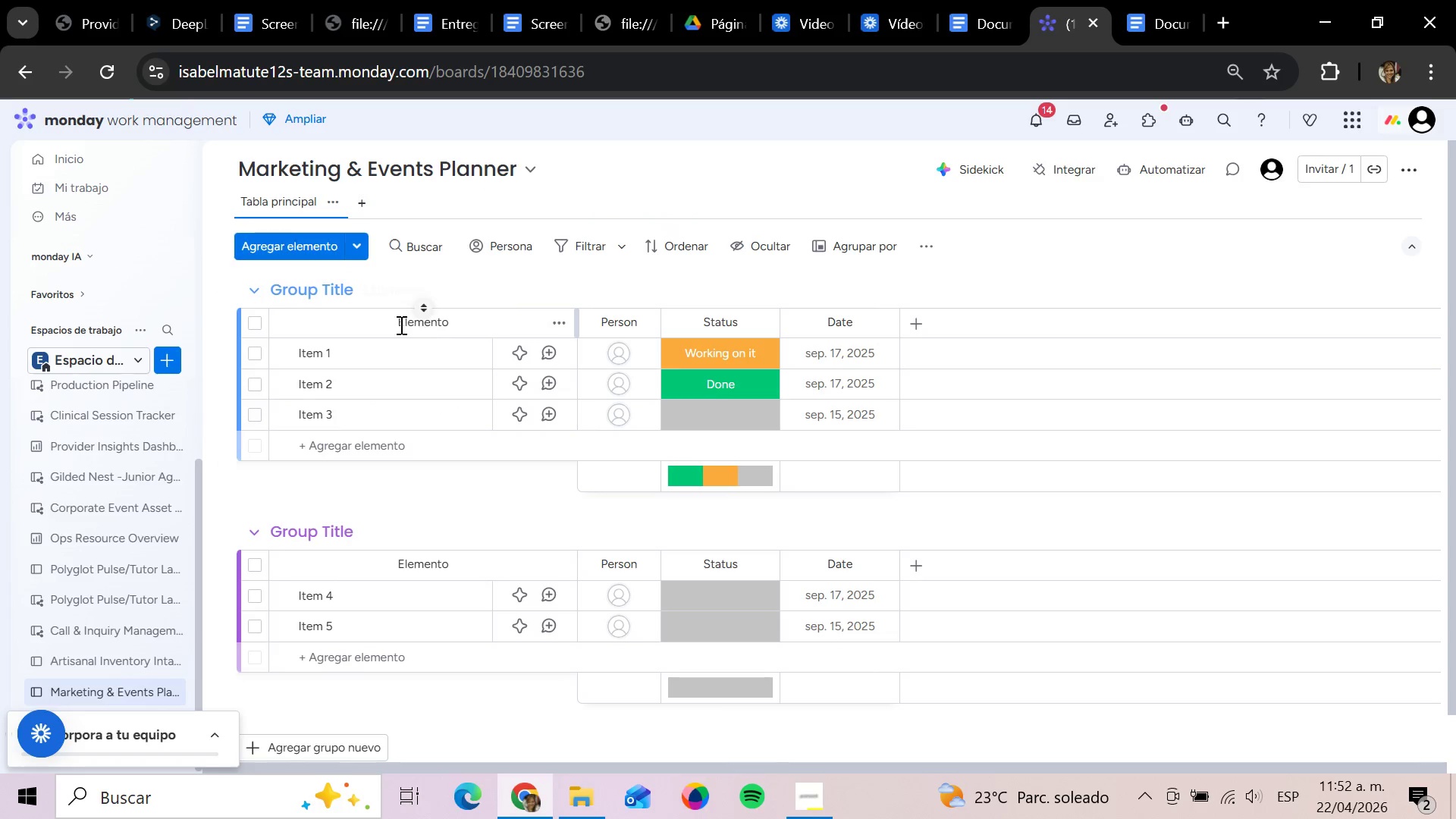 
left_click([471, 323])
 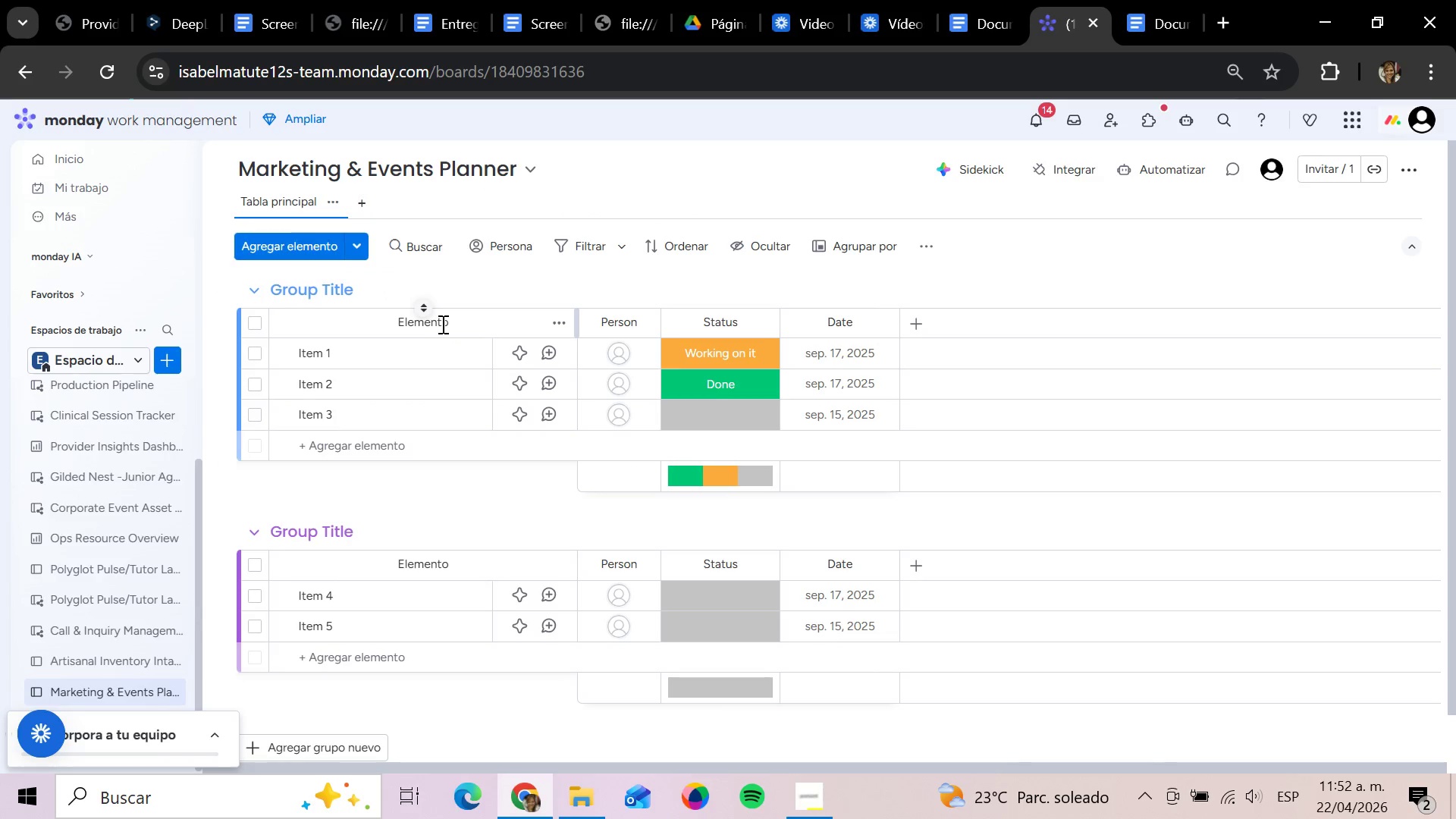 
left_click([450, 324])
 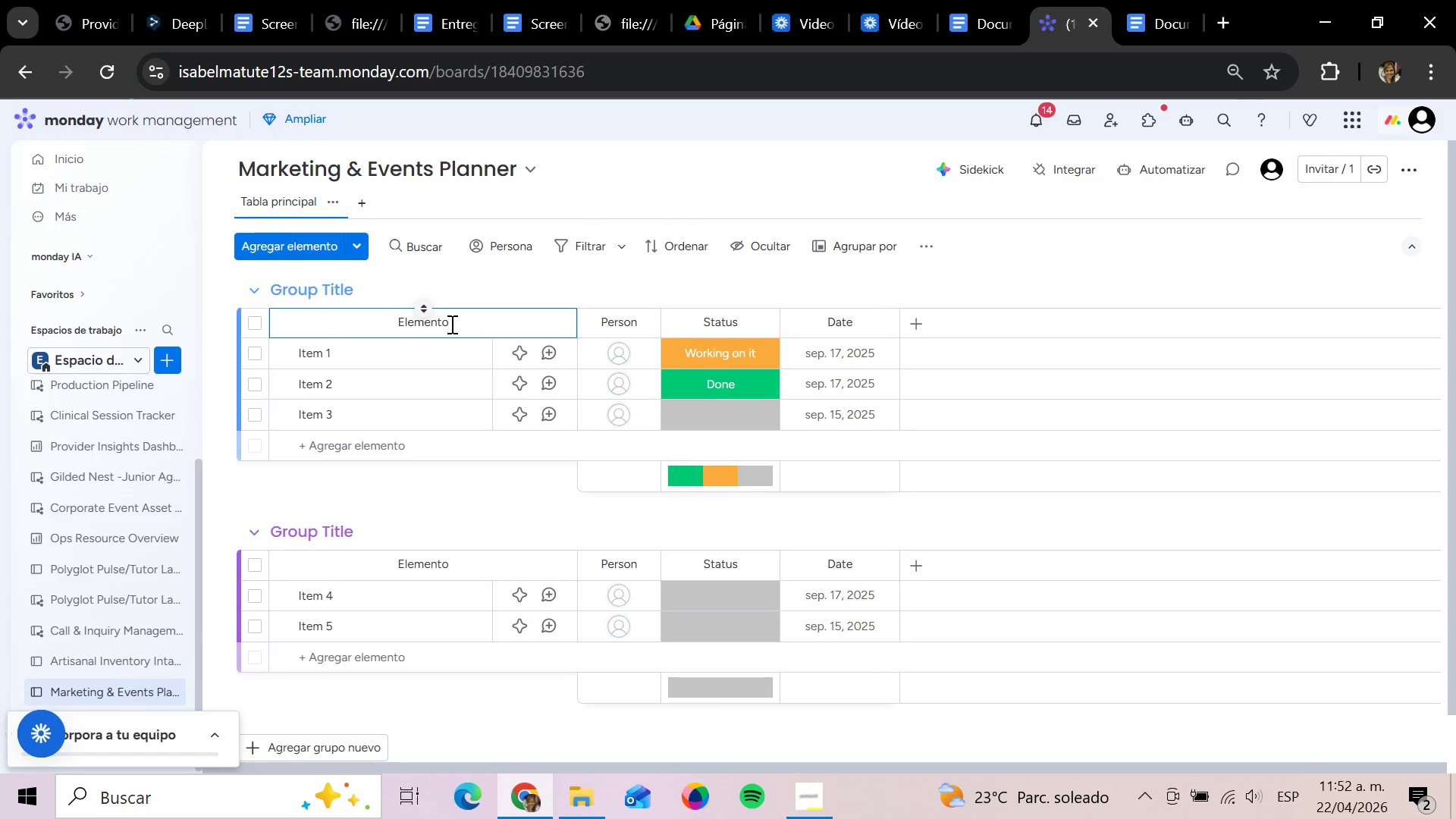 
hold_key(key=Backspace, duration=1.5)
 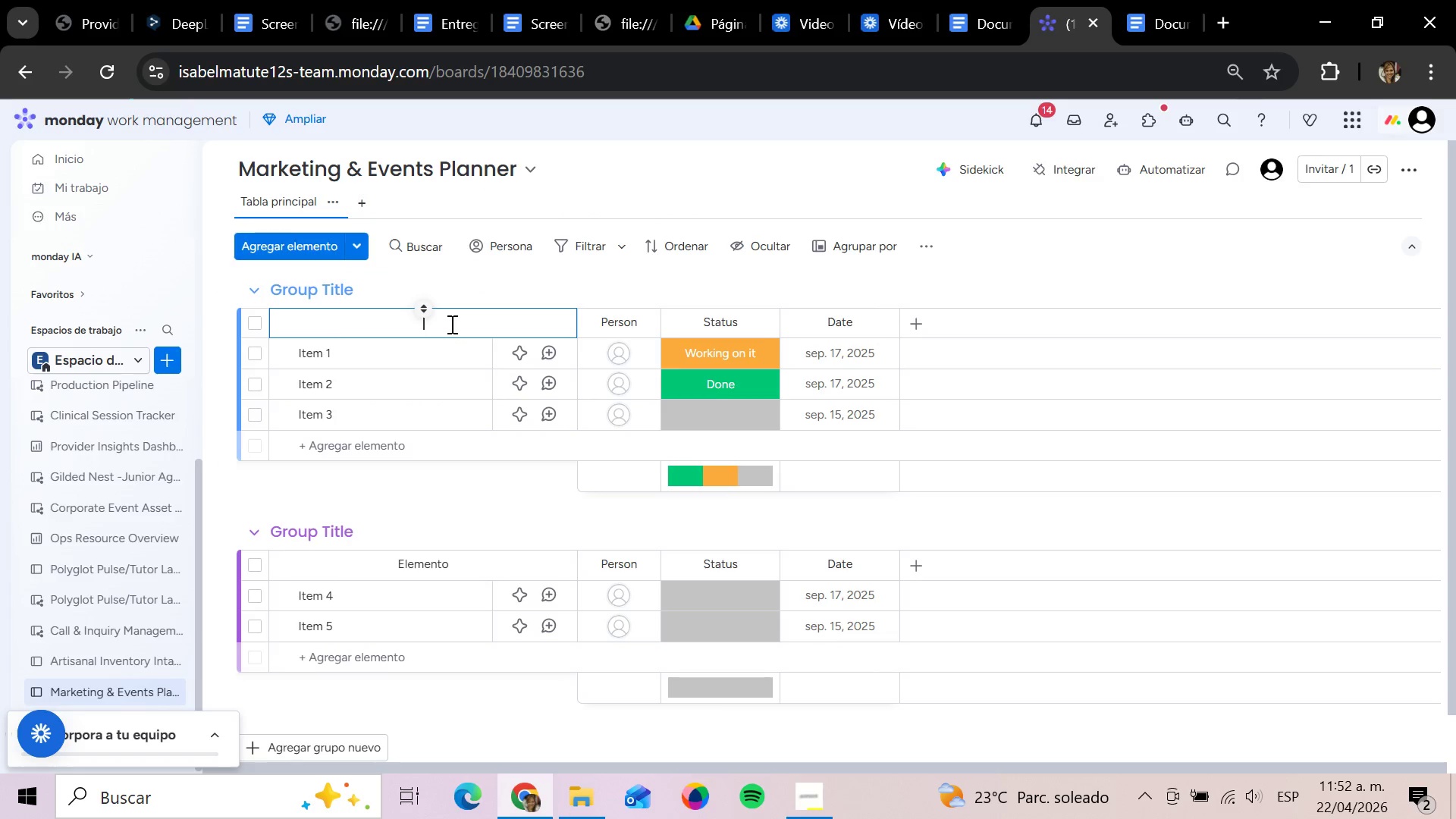 
type(Ca `a)
key(Backspace)
key(Backspace)
key(Backspace)
key(Backspace)
type(ampaign Name)
 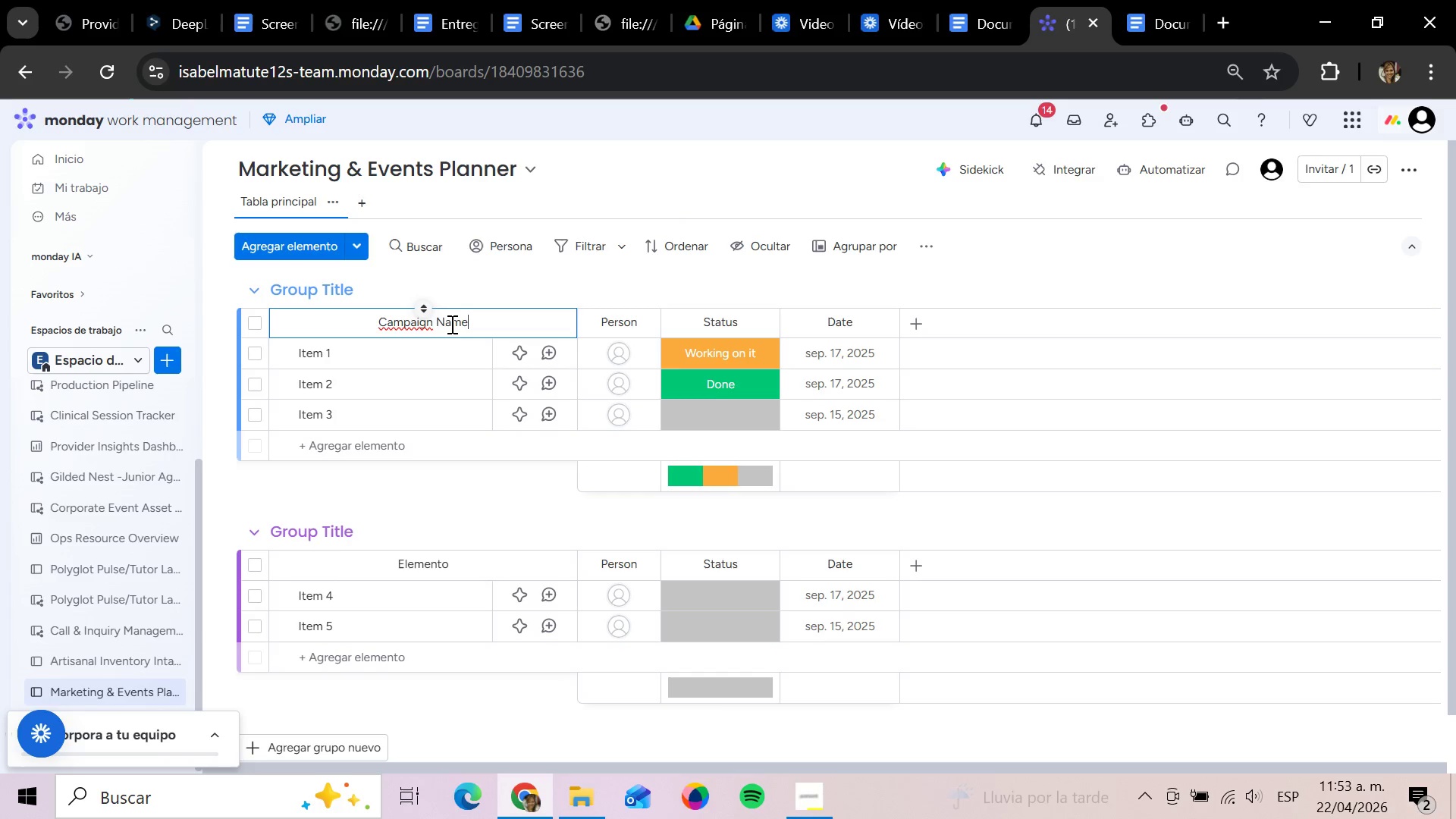 
key(Enter)
 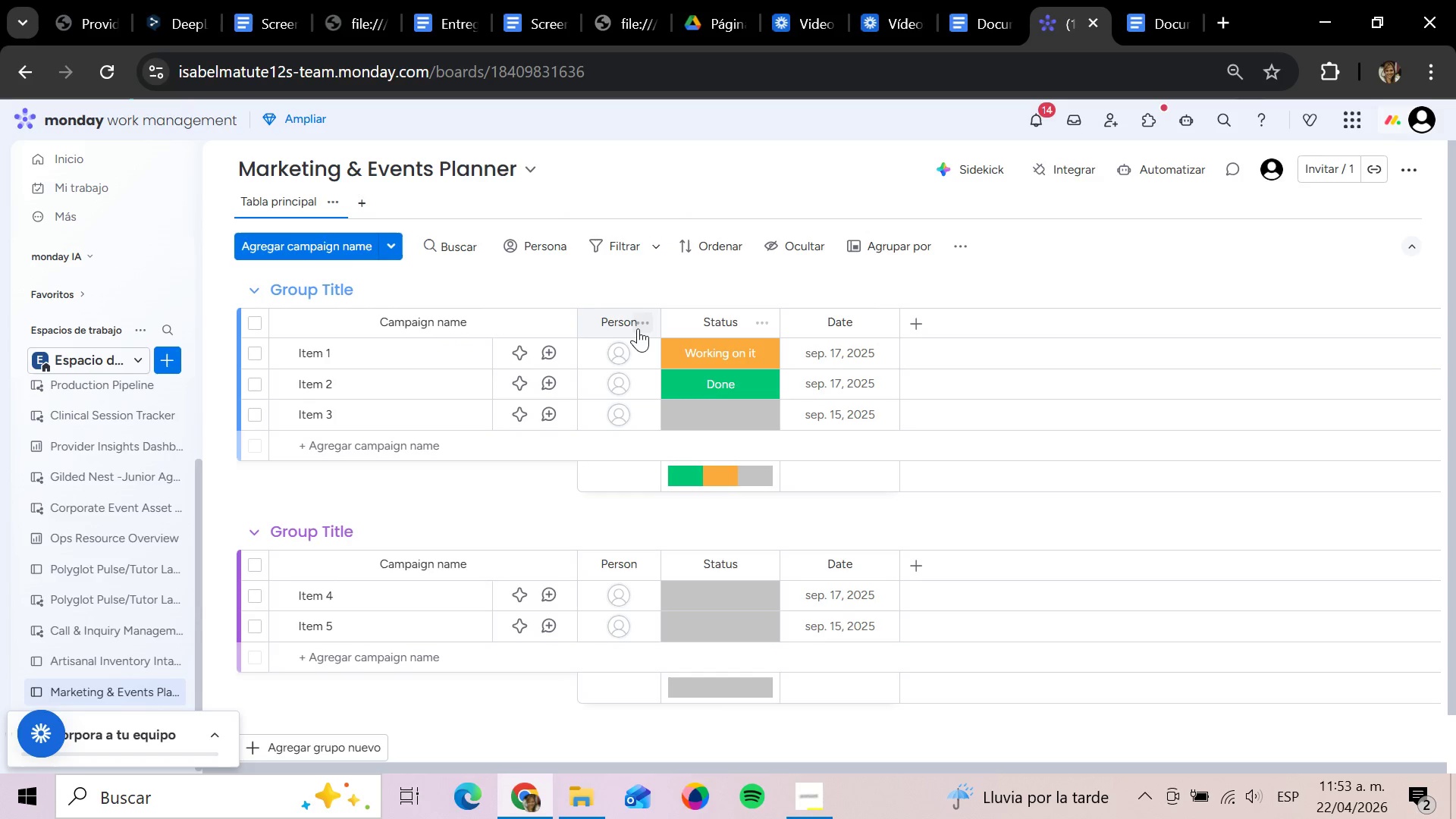 
left_click([638, 328])
 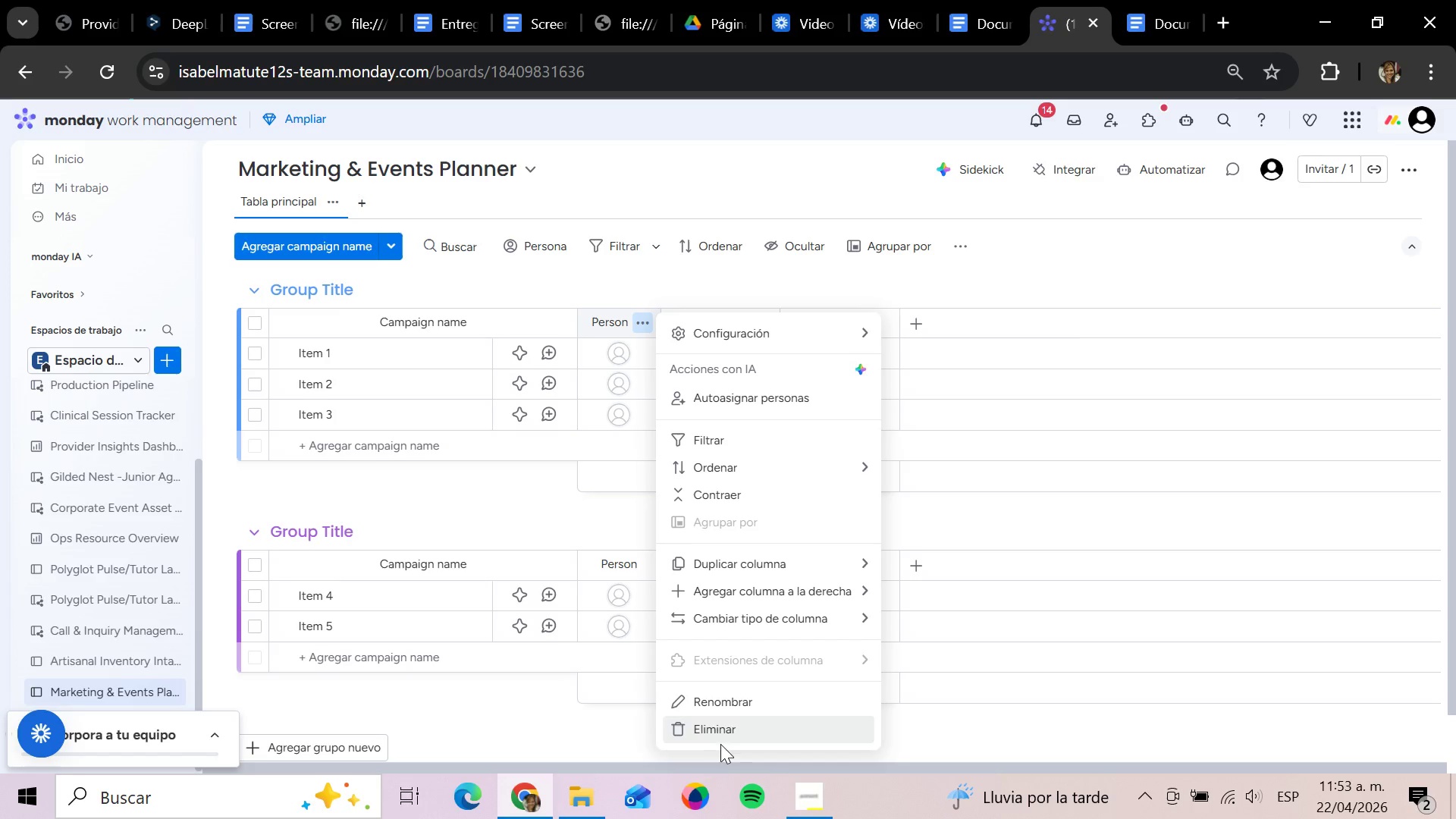 
left_click([720, 736])
 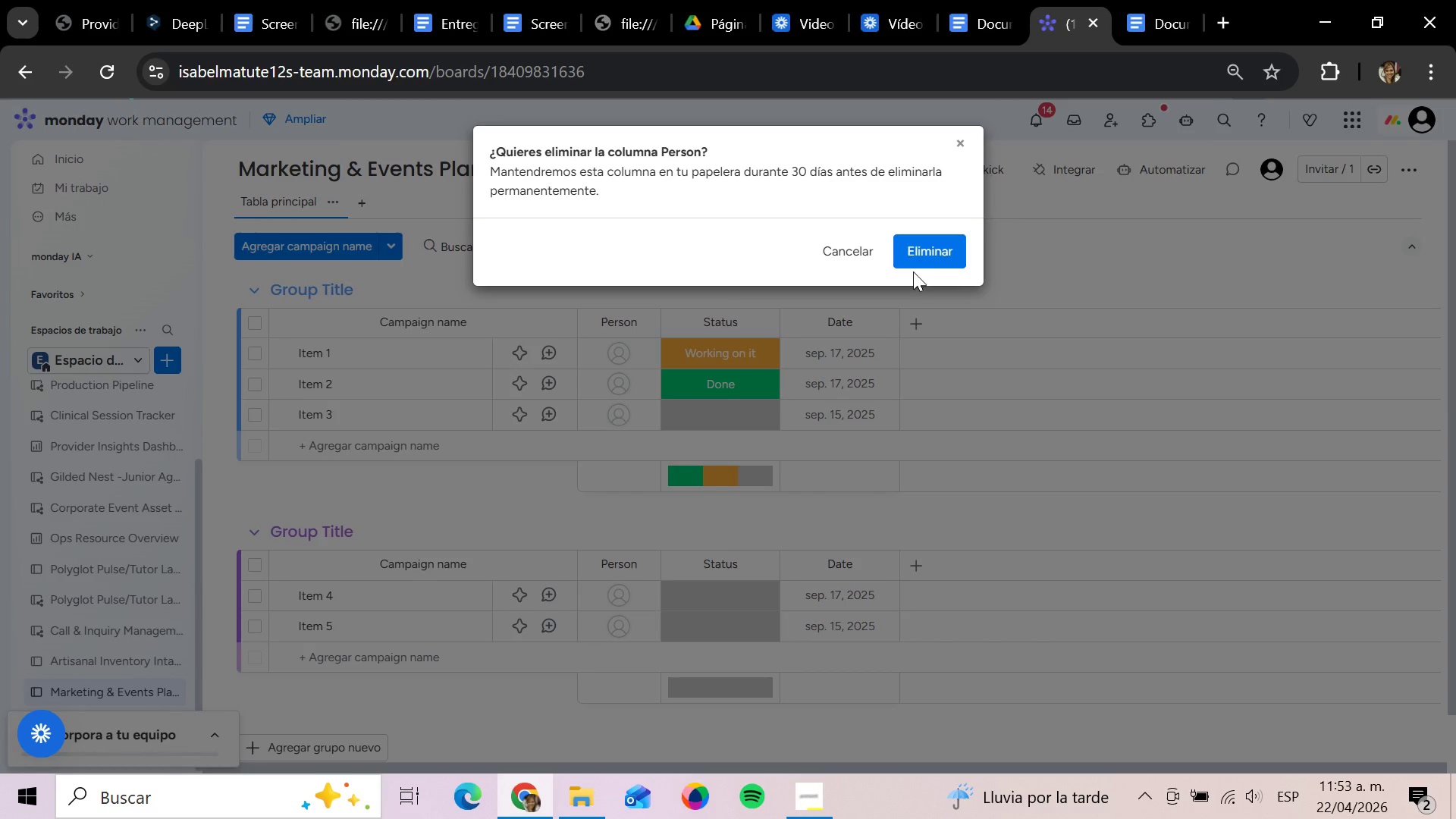 
left_click([932, 244])
 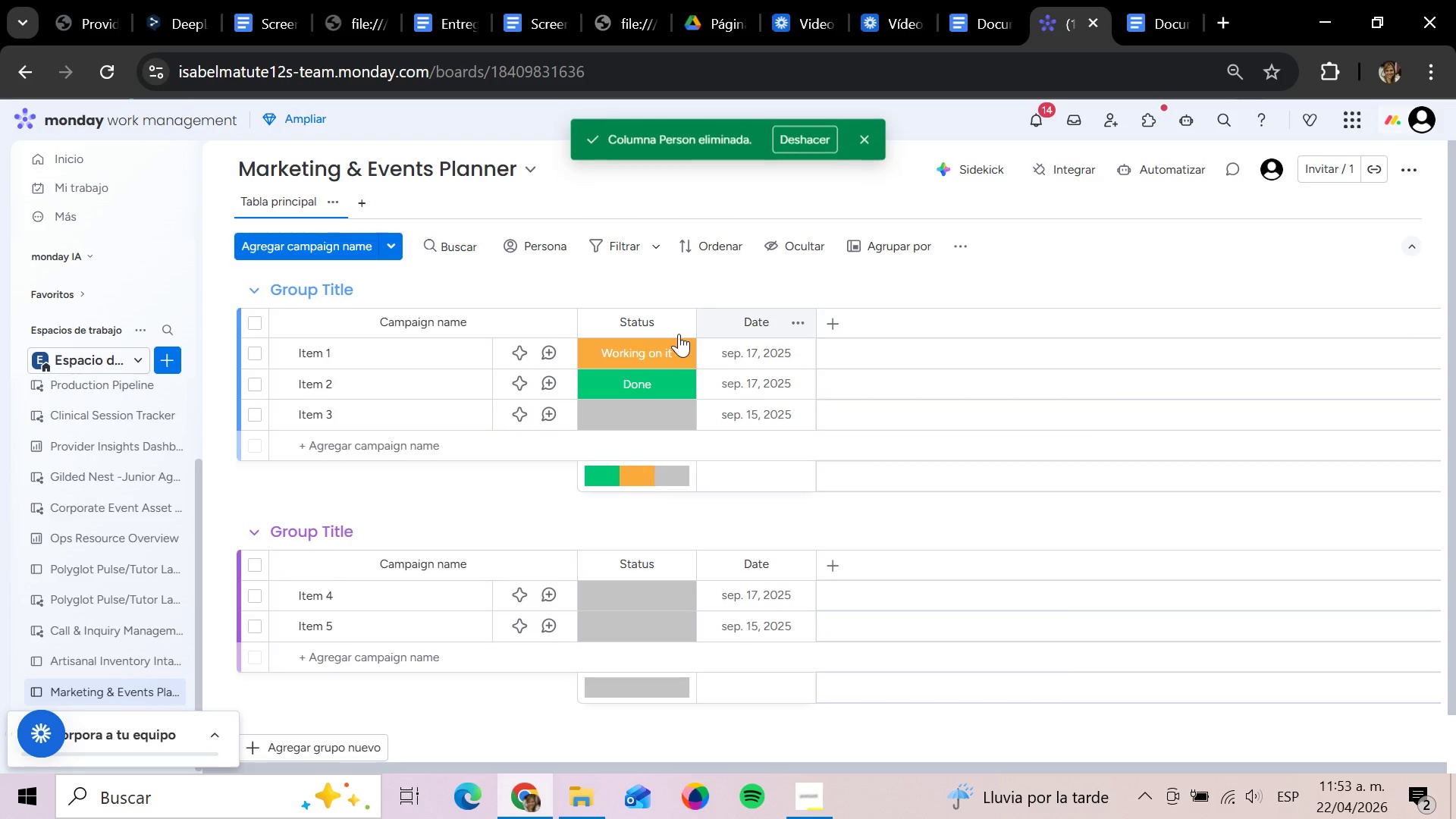 
left_click([681, 327])
 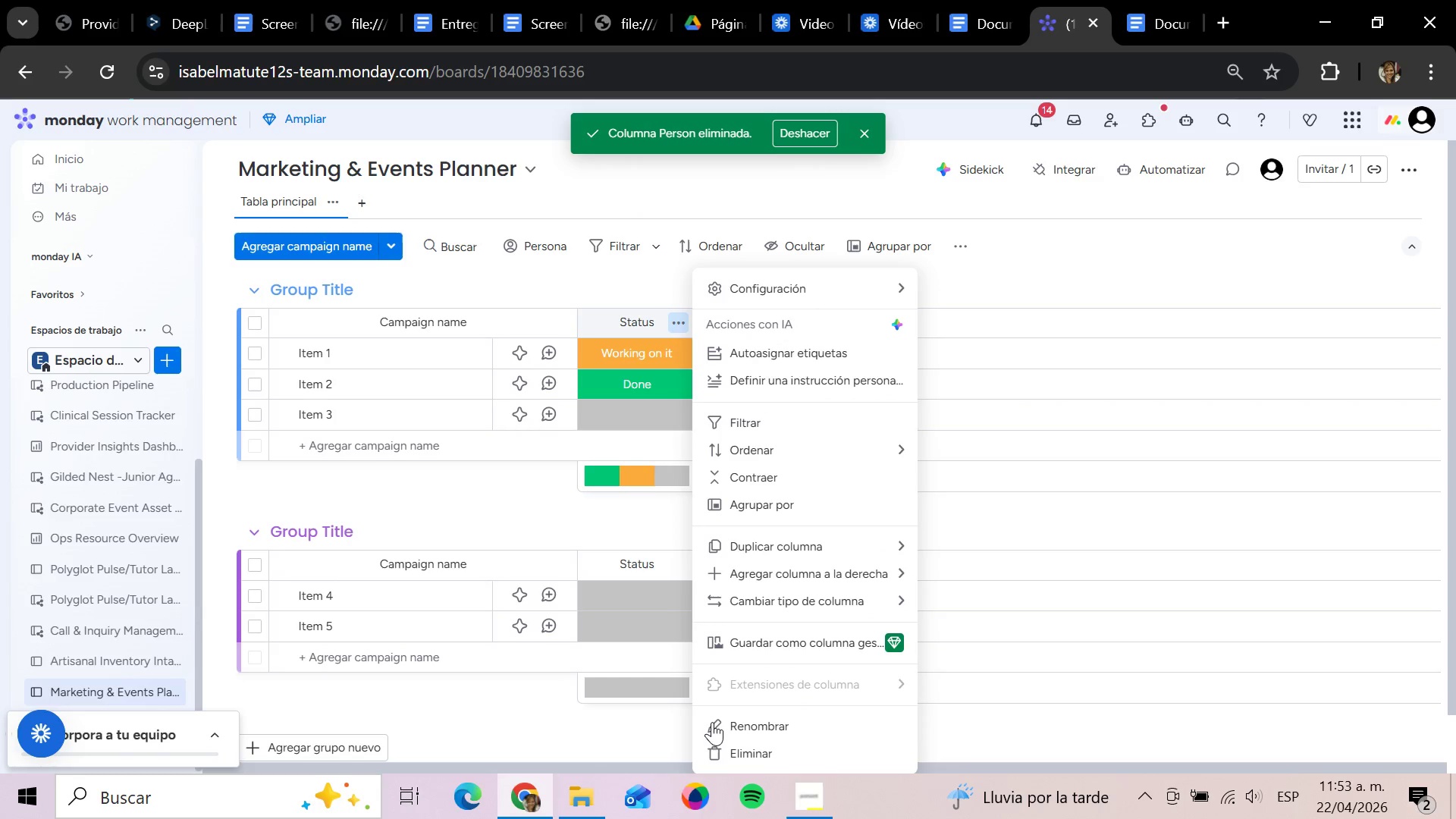 
left_click([717, 747])
 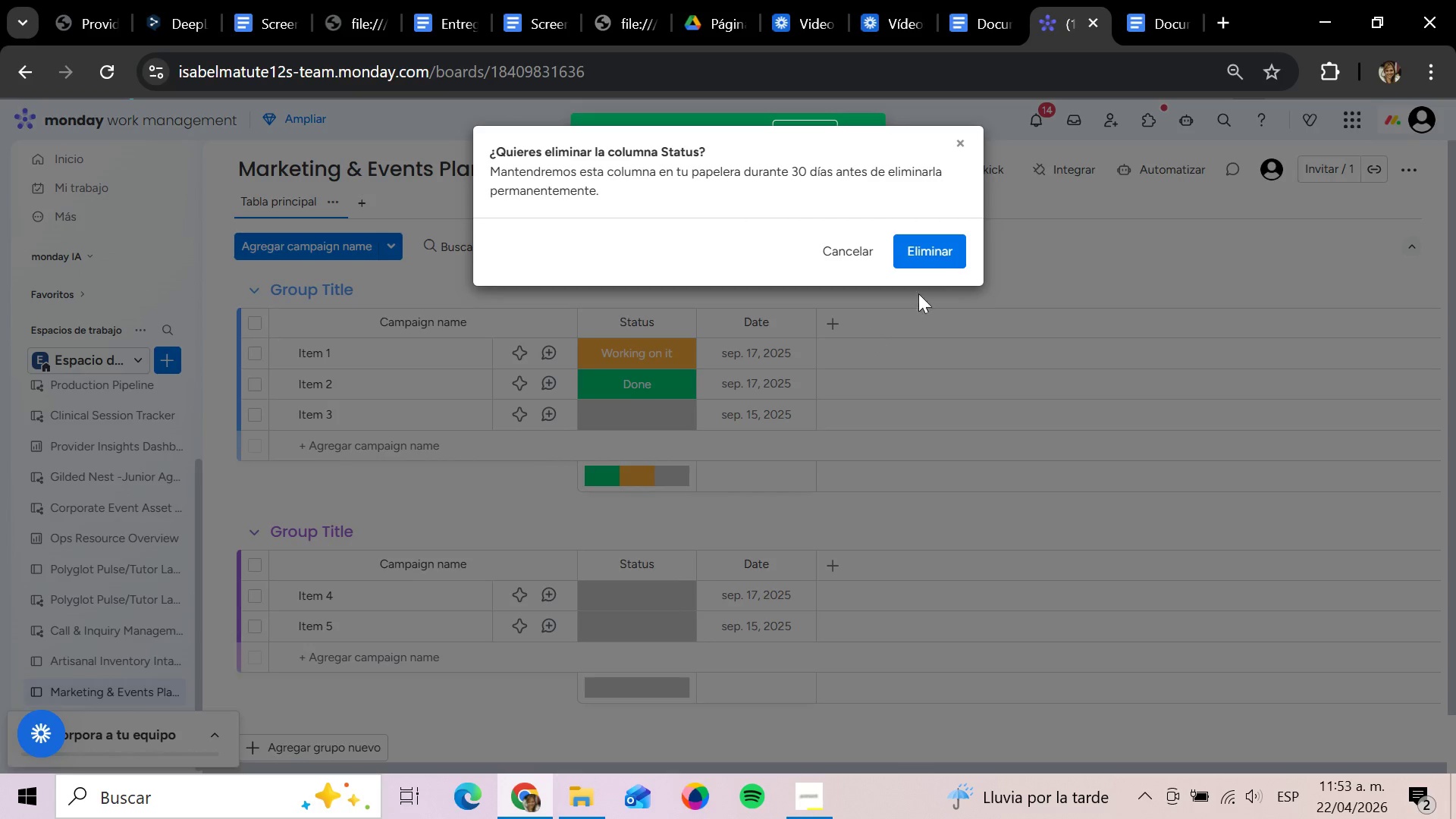 
left_click([943, 265])
 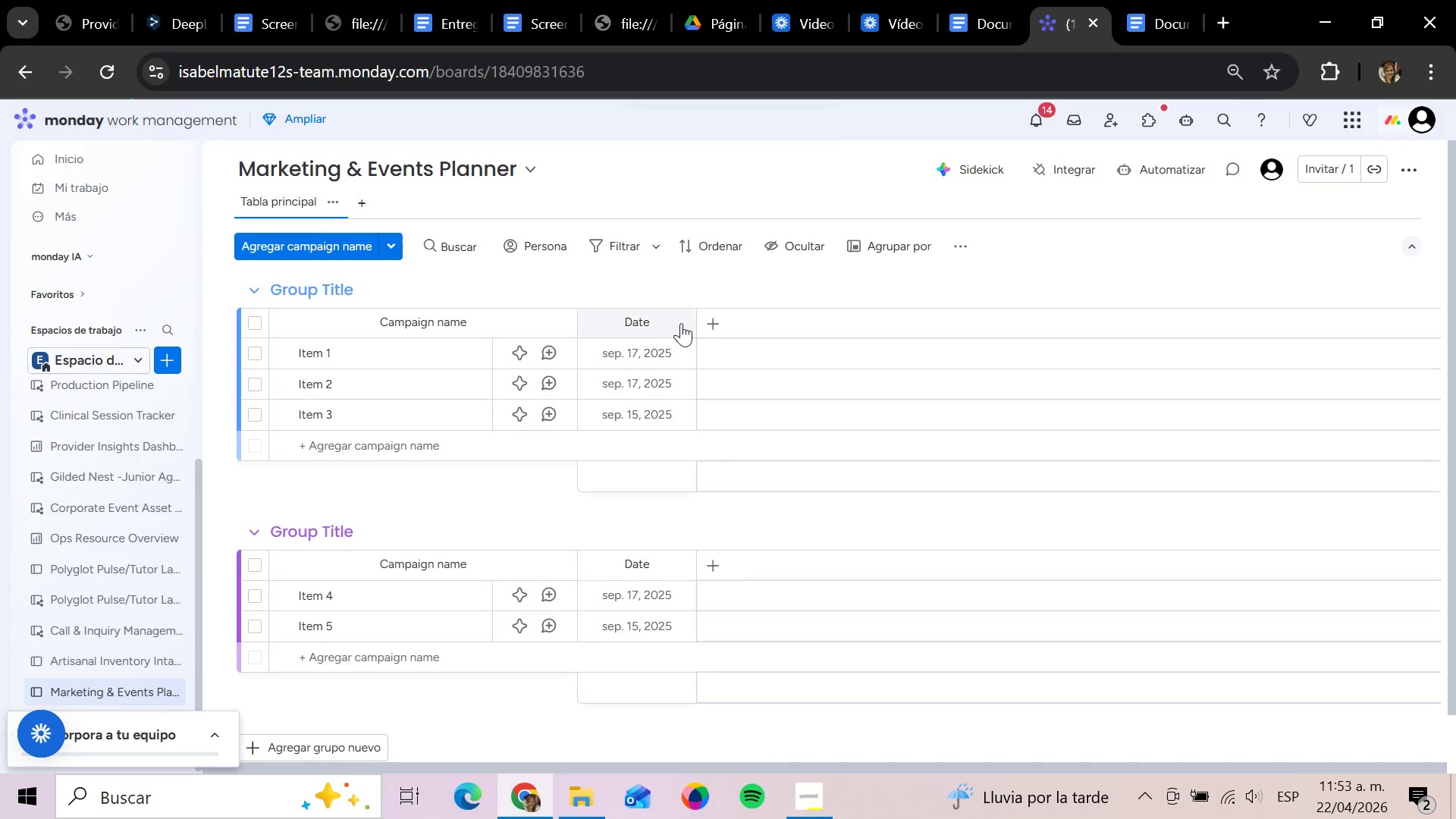 
left_click([683, 325])
 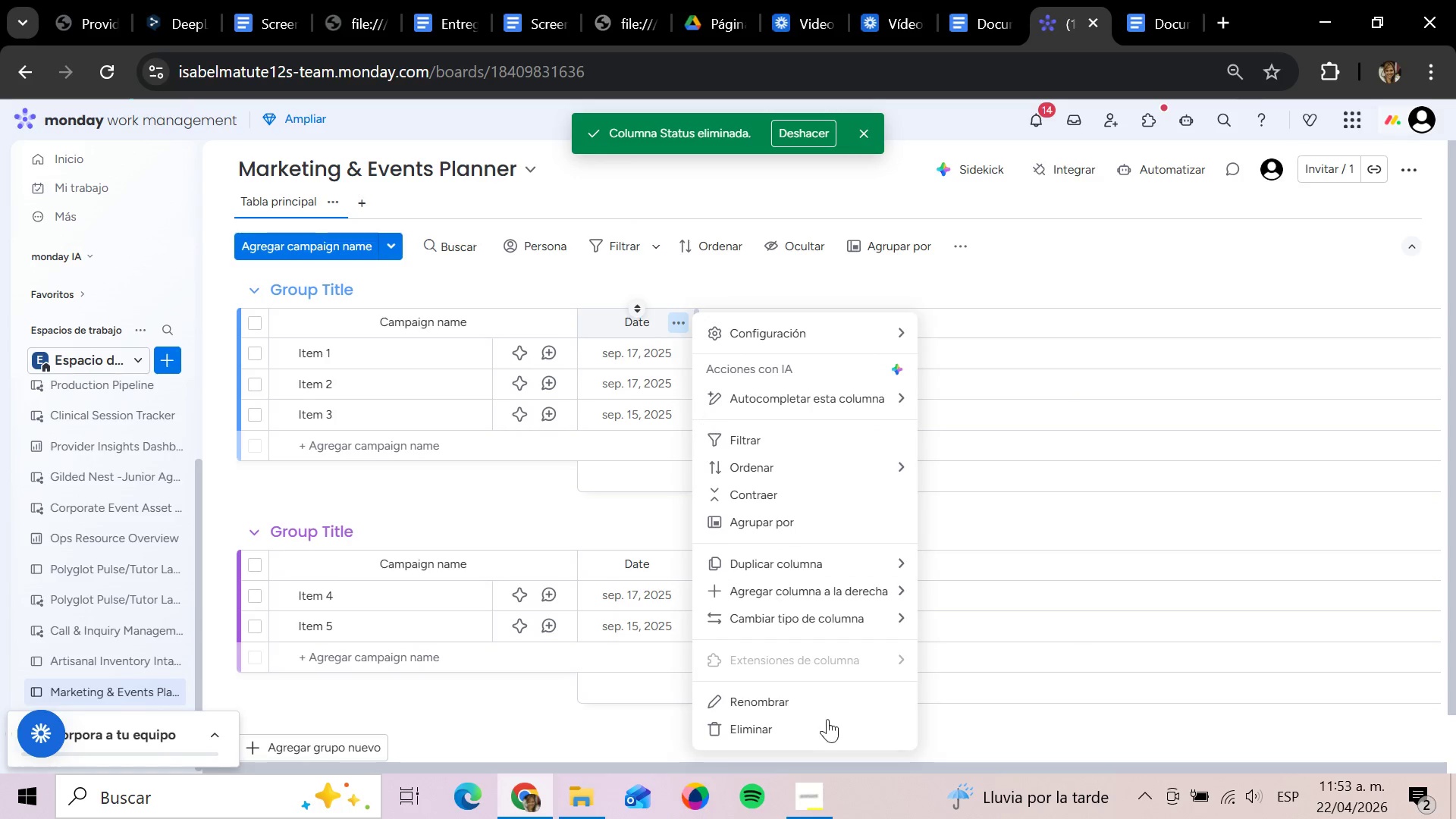 
left_click([796, 733])
 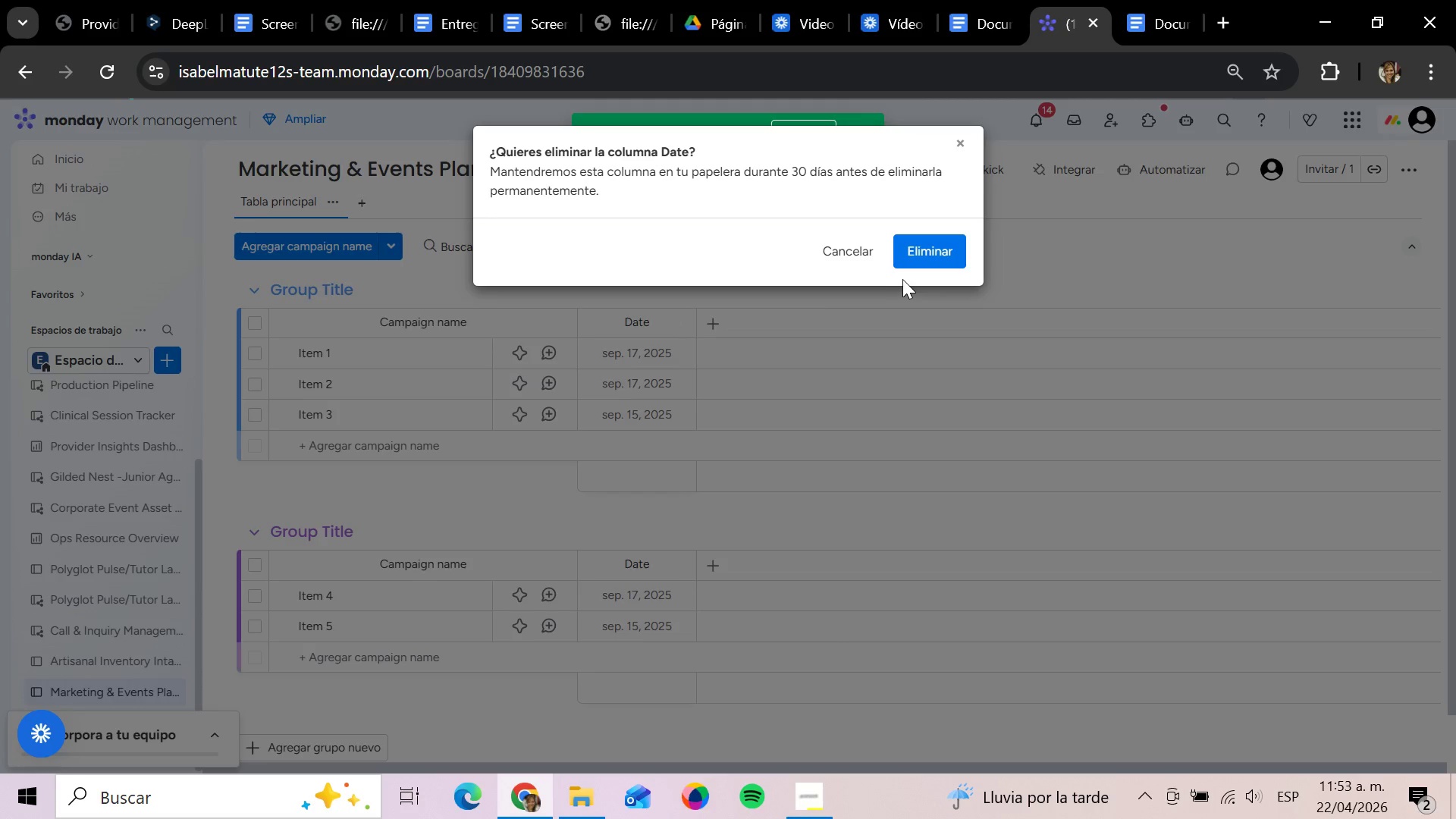 
double_click([921, 265])
 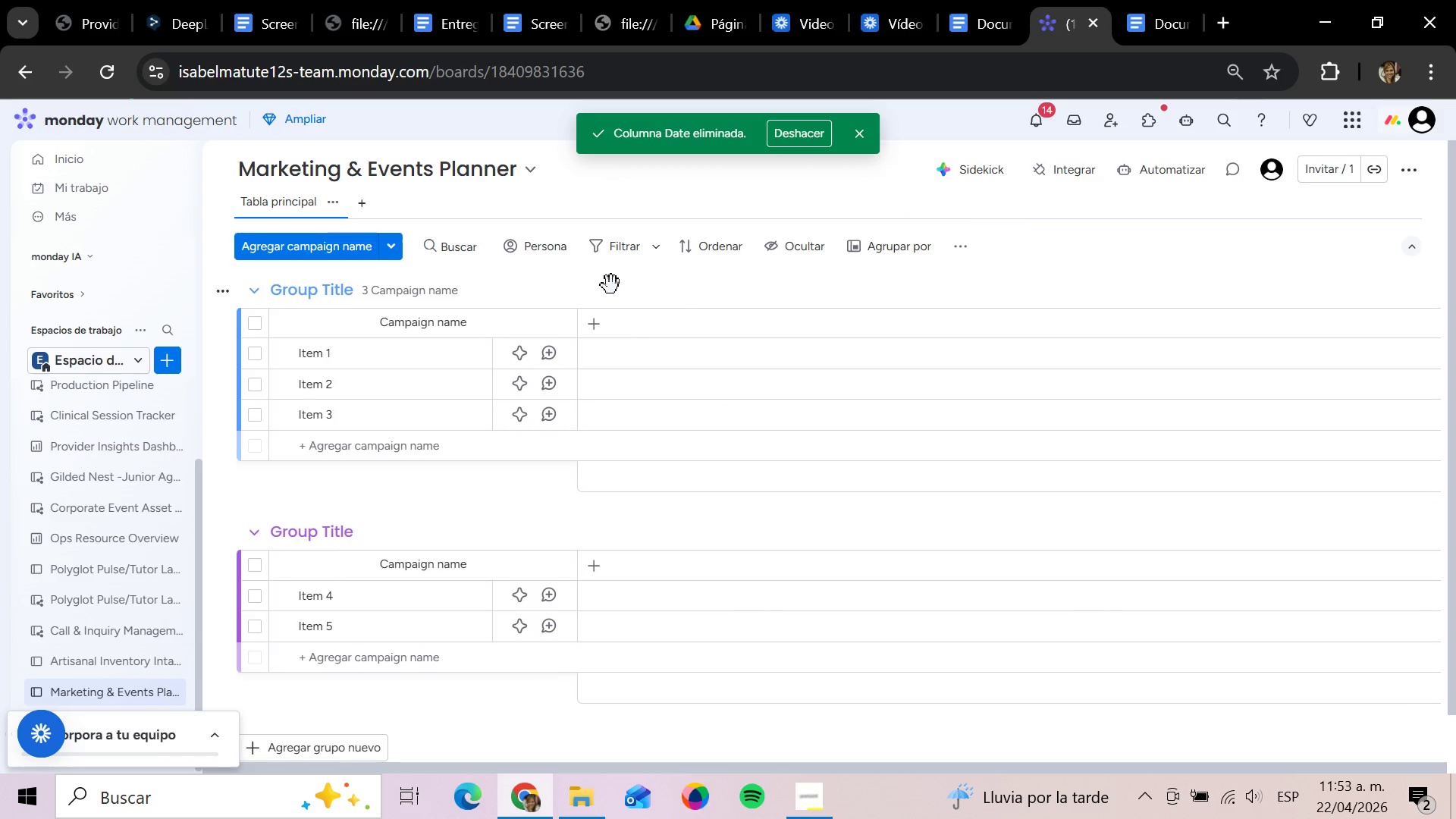 
left_click([600, 325])
 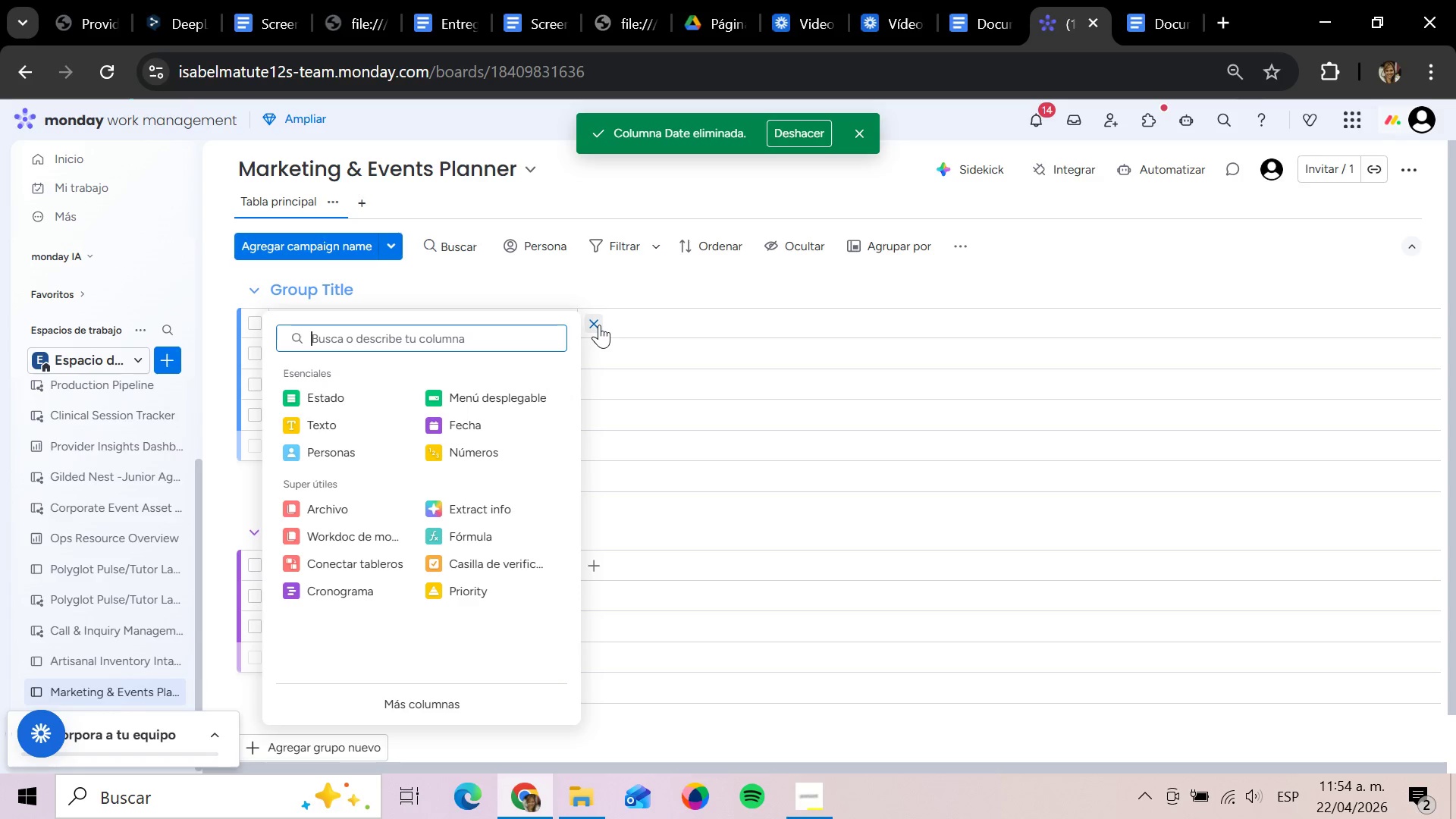 
wait(44.0)
 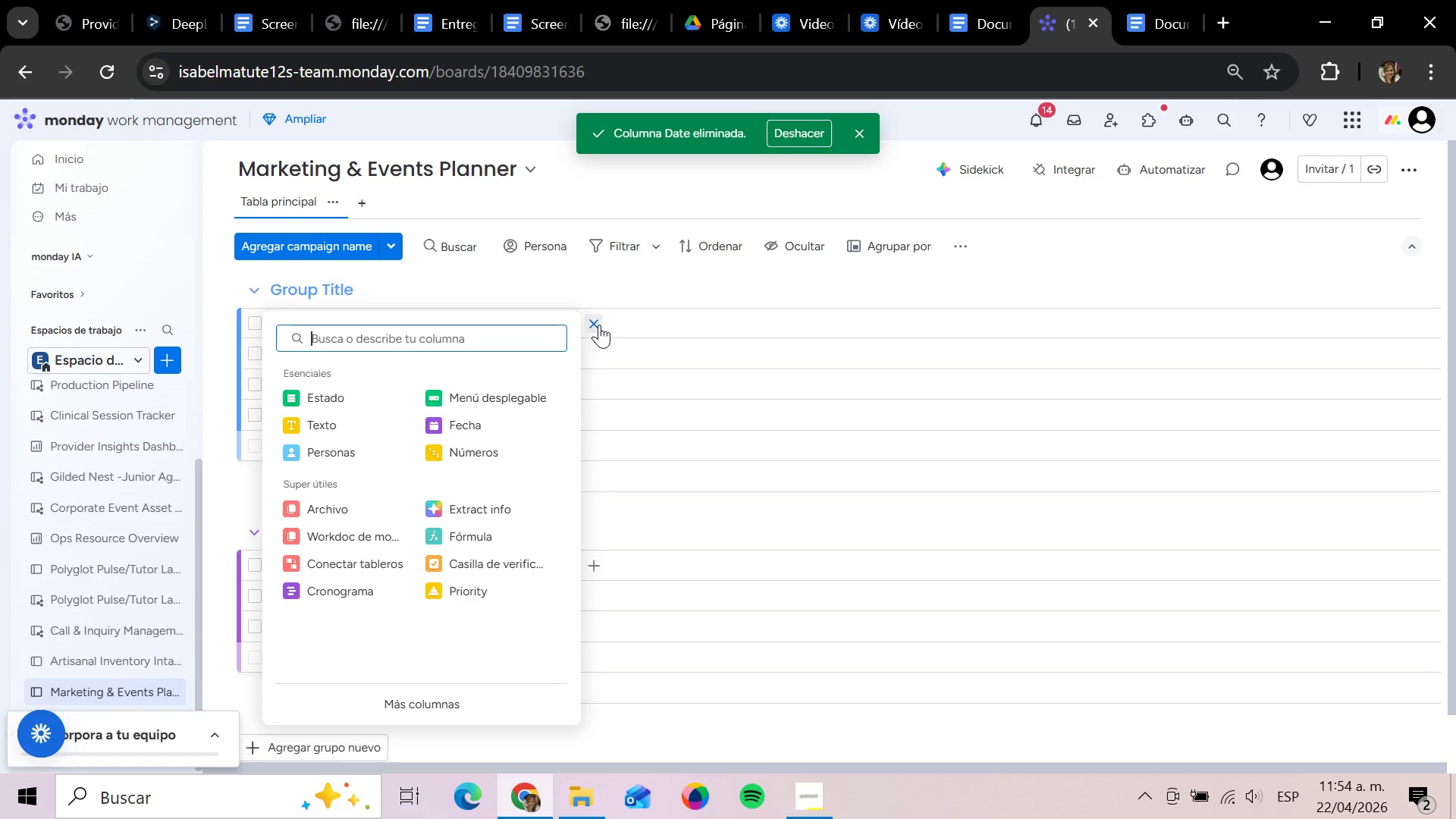 
left_click([357, 560])
 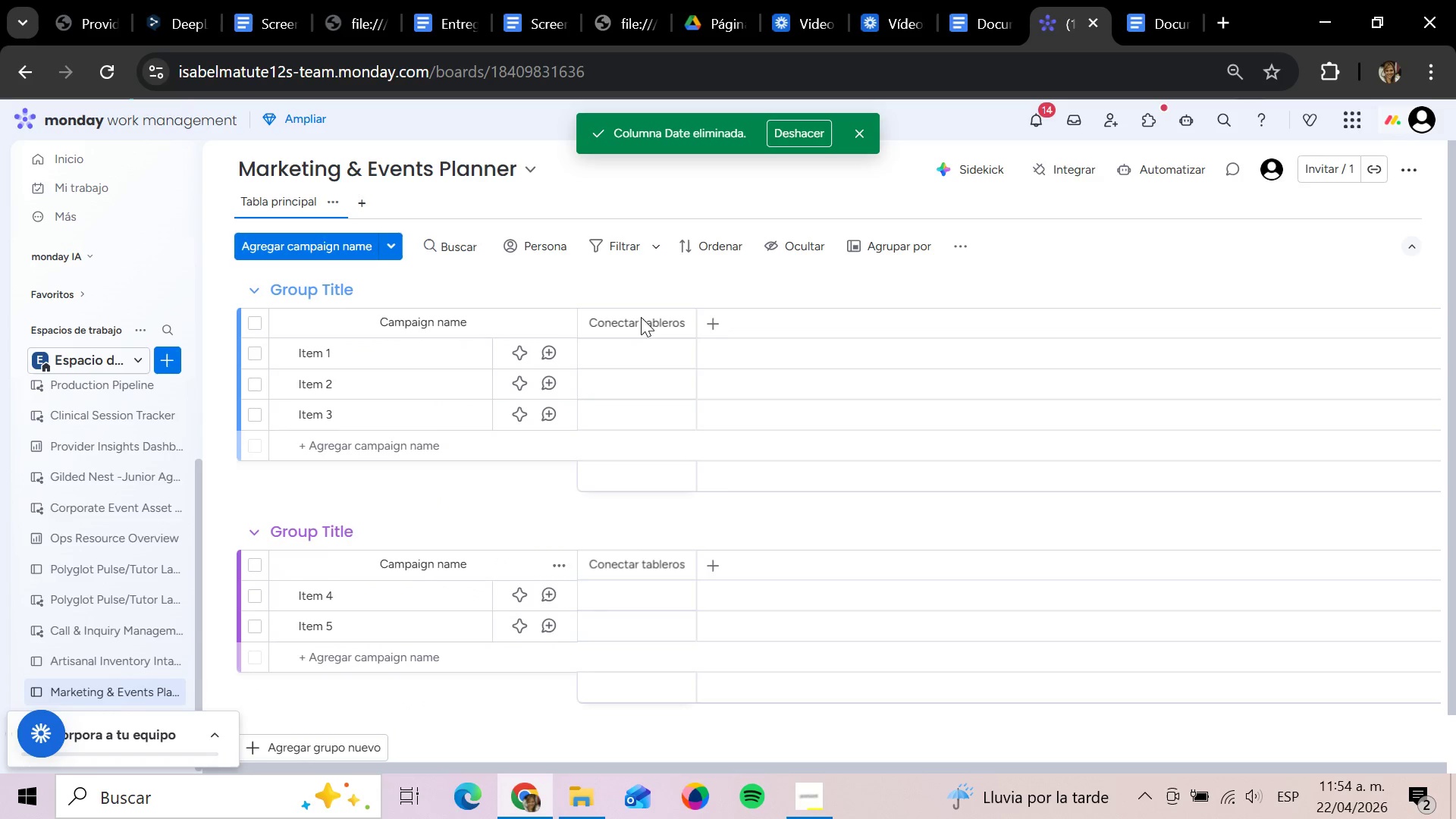 
mouse_move([672, 325])
 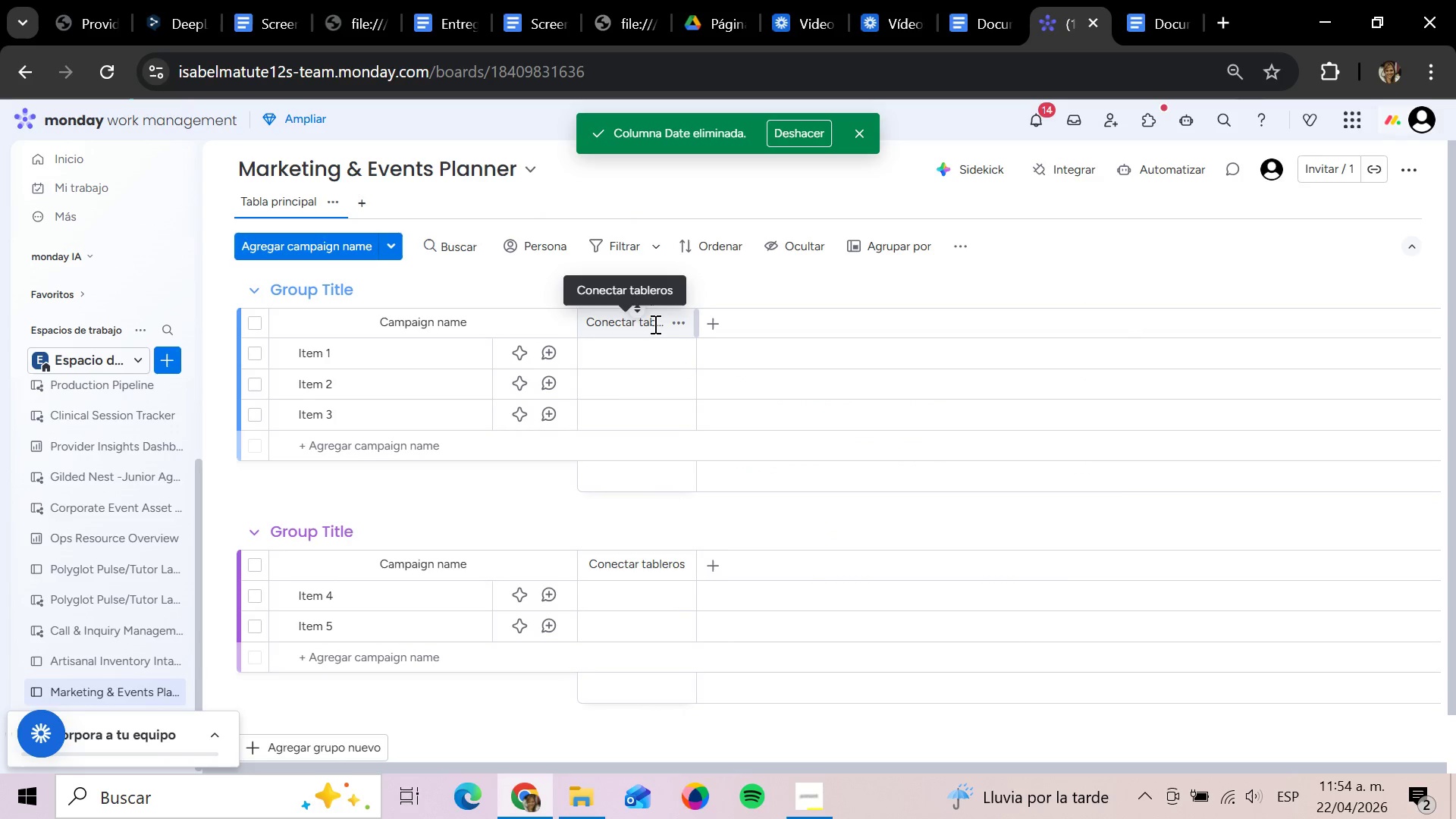 
left_click([654, 324])
 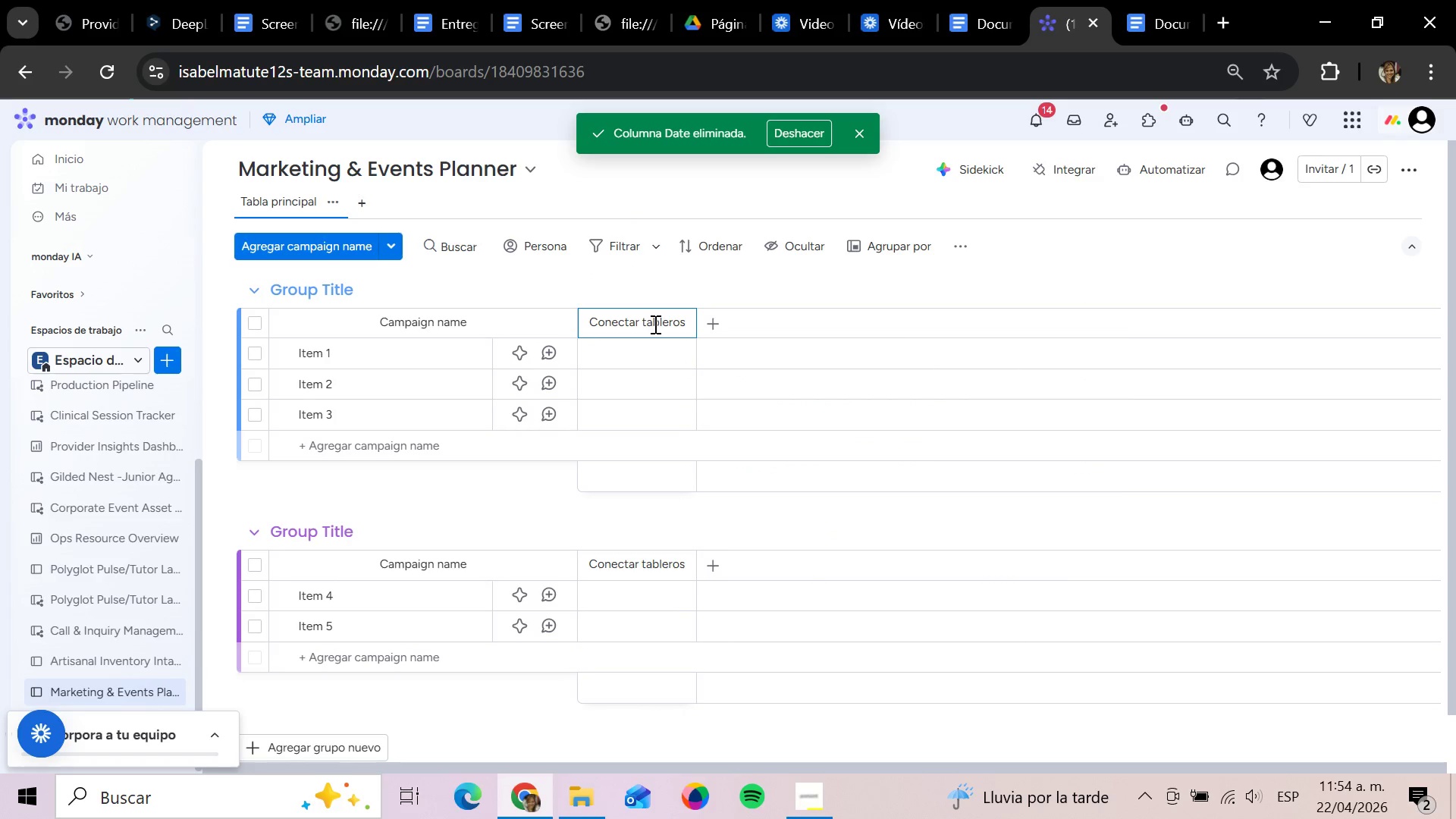 
hold_key(key=Backspace, duration=1.52)
 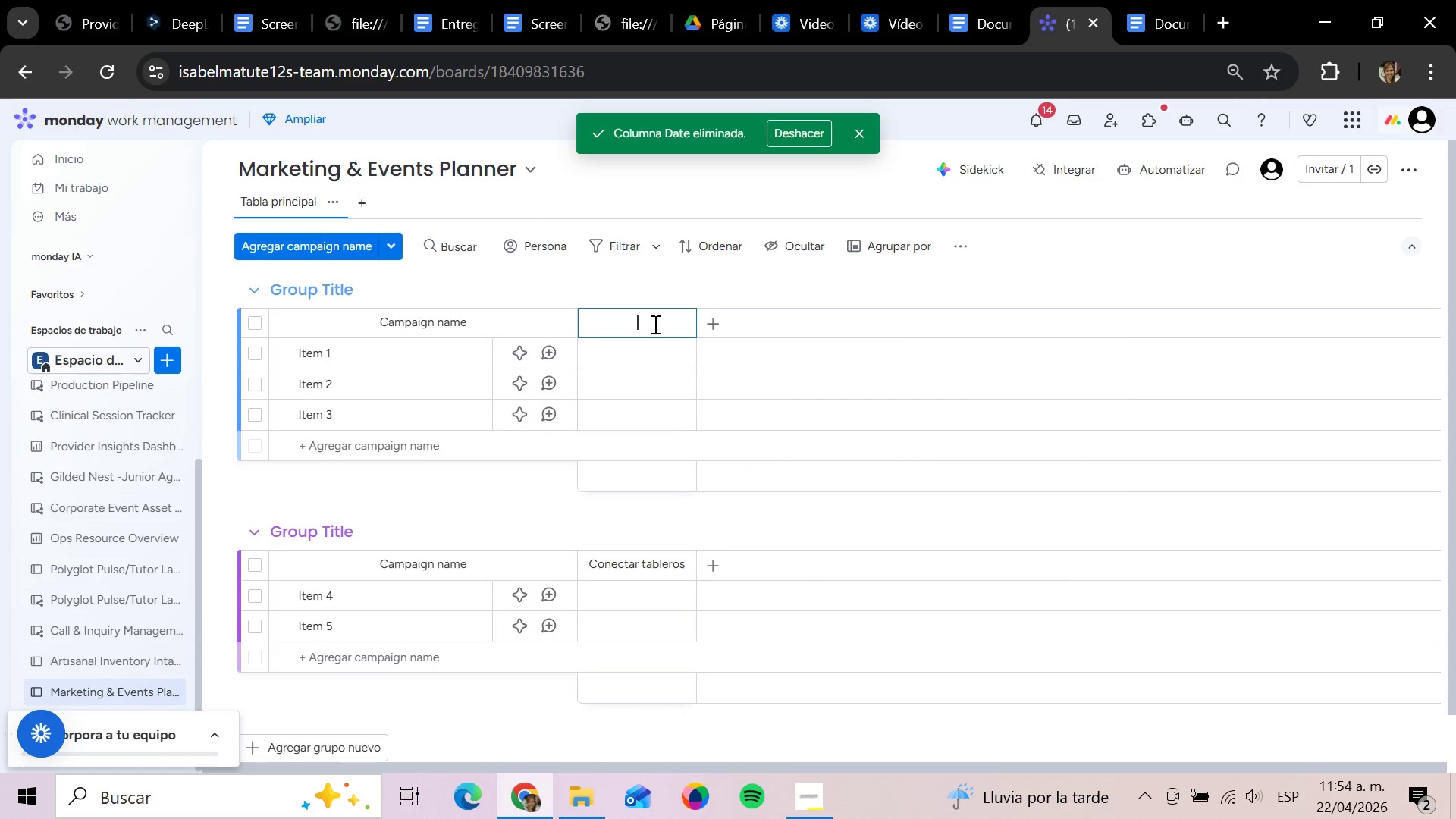 
key(Backspace)
key(Backspace)
key(Backspace)
key(Backspace)
type(Linked PR)
key(Backspace)
type(roduct)
 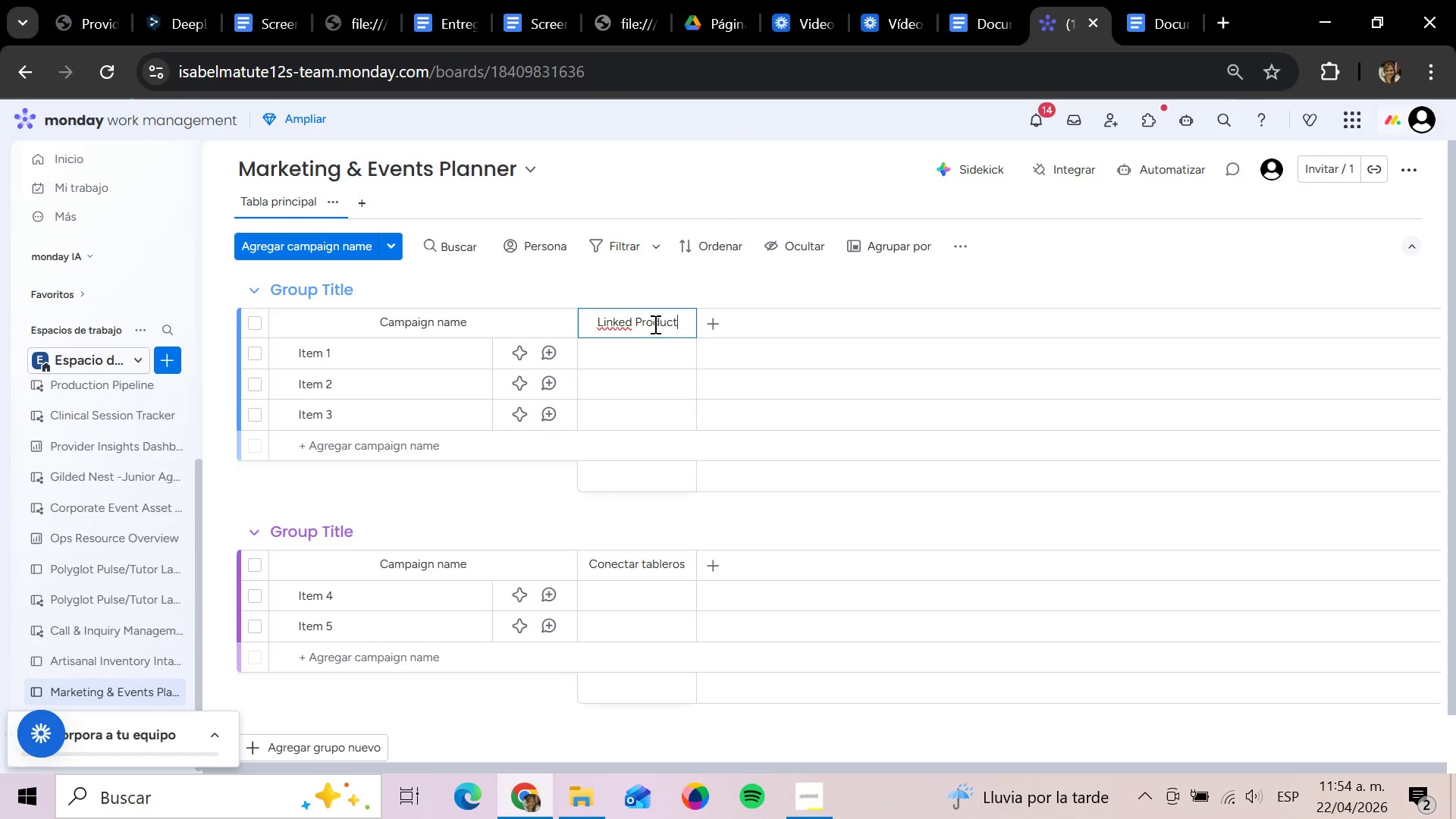 
key(Enter)
 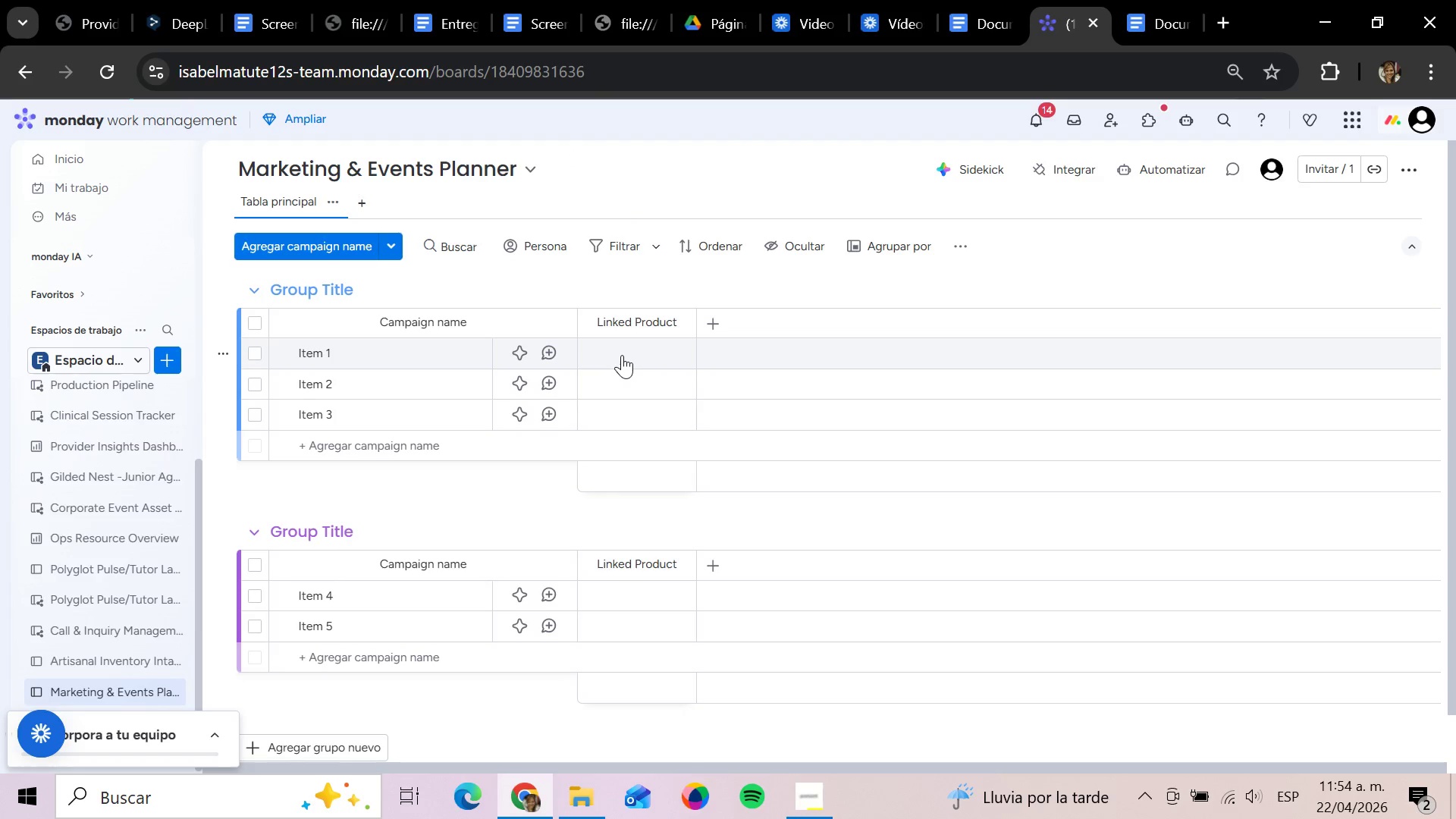 
left_click([633, 353])
 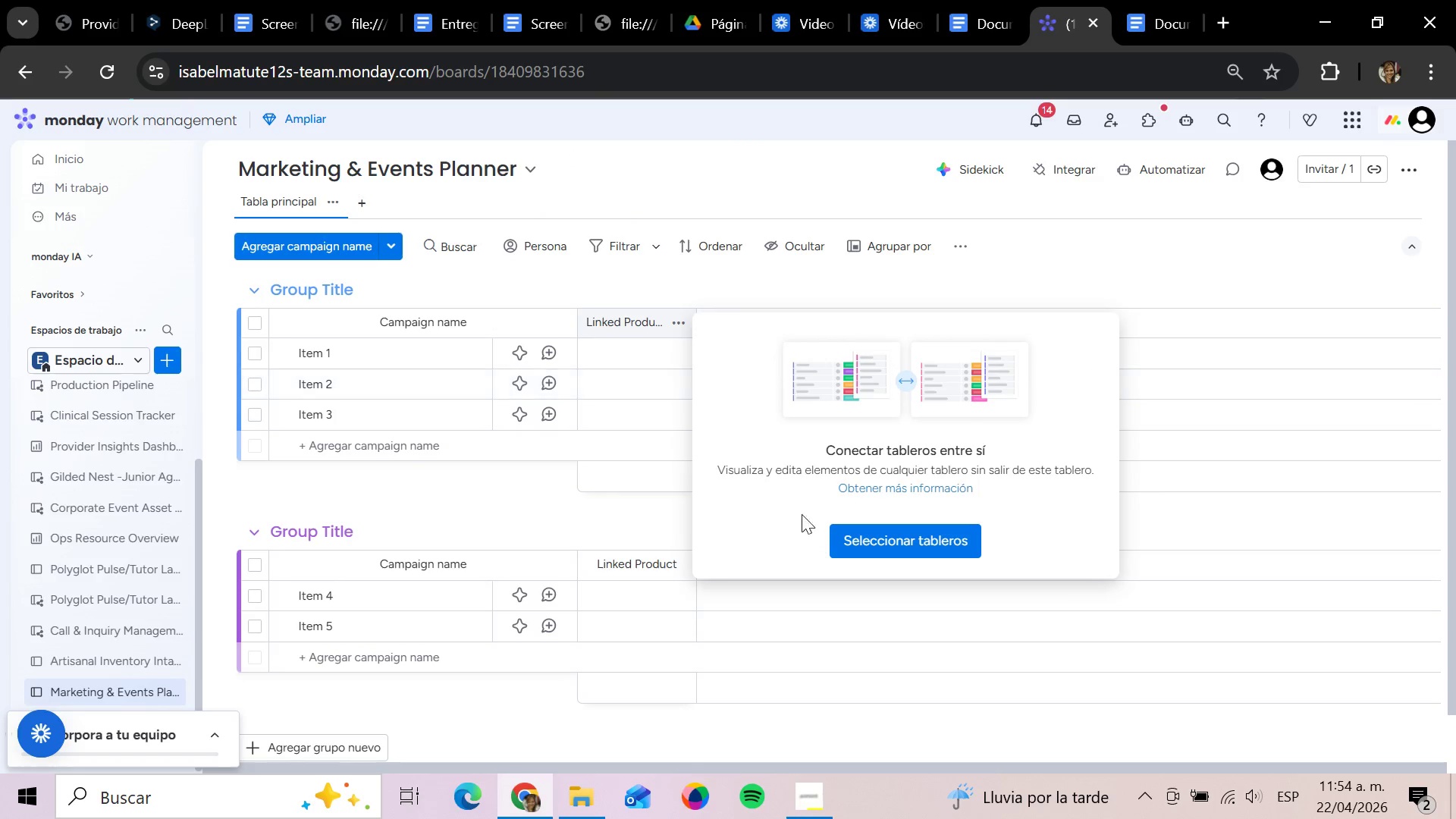 
mouse_move([875, 538])
 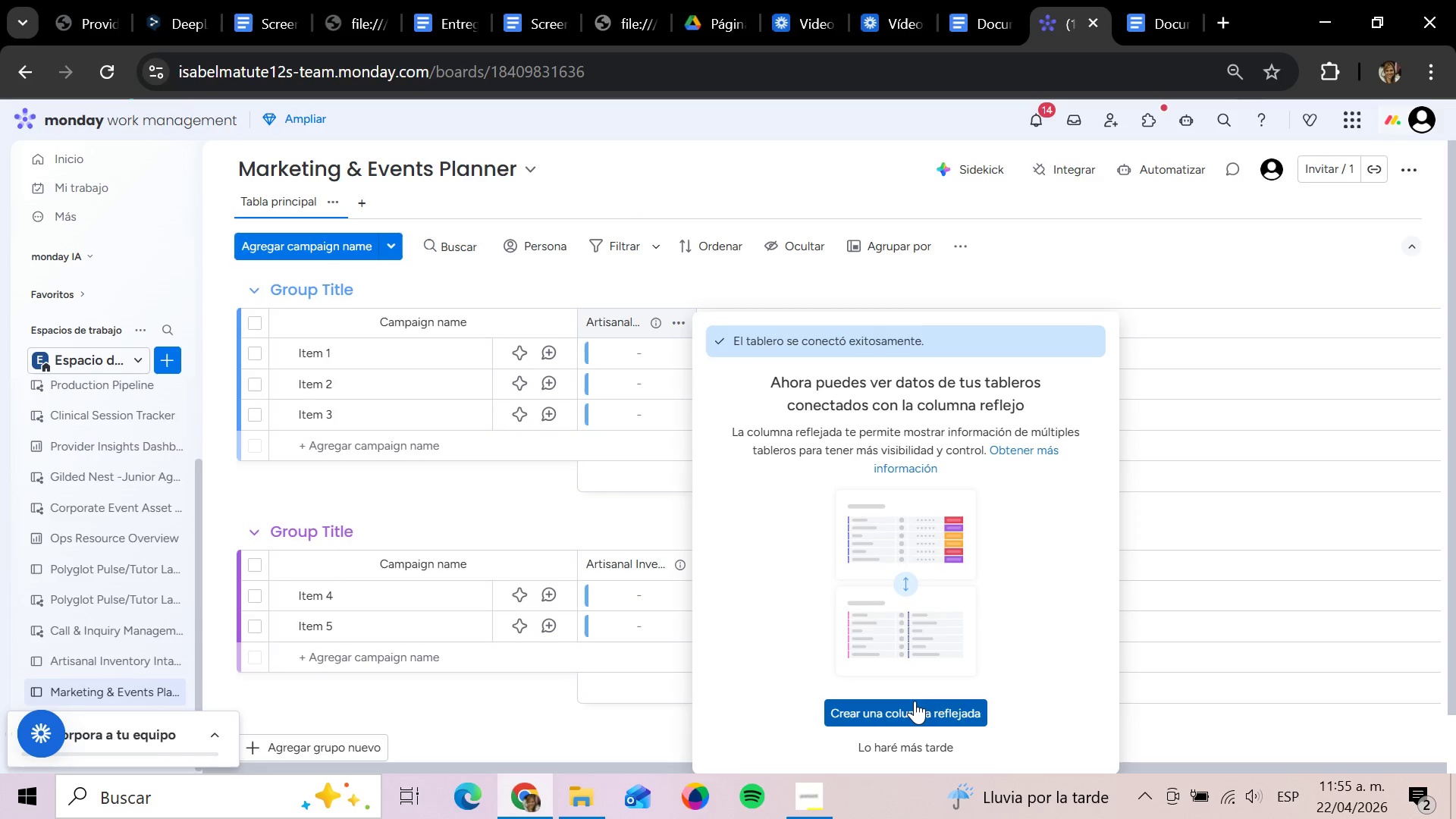 
wait(74.44)
 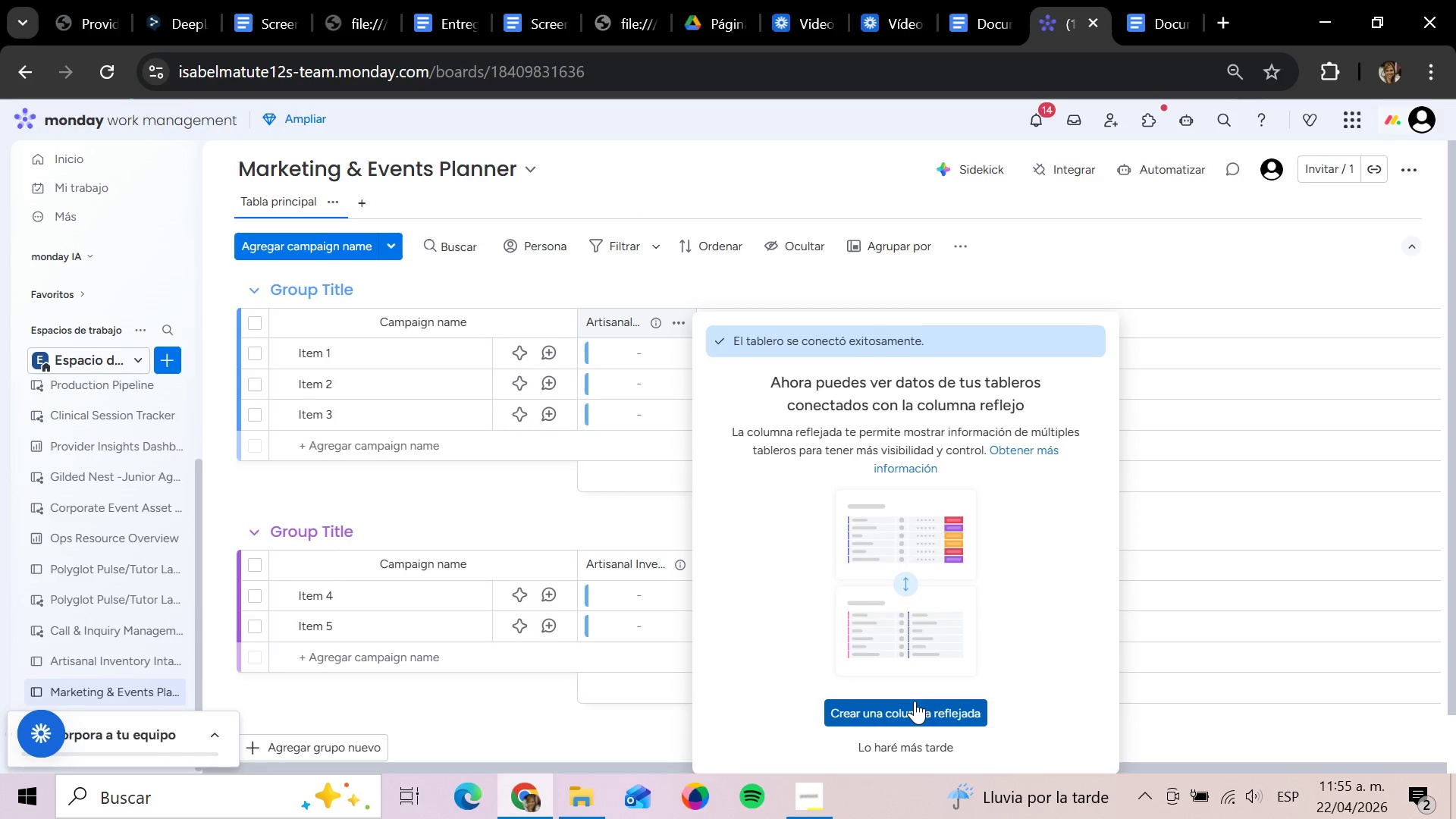 
left_click([915, 701])
 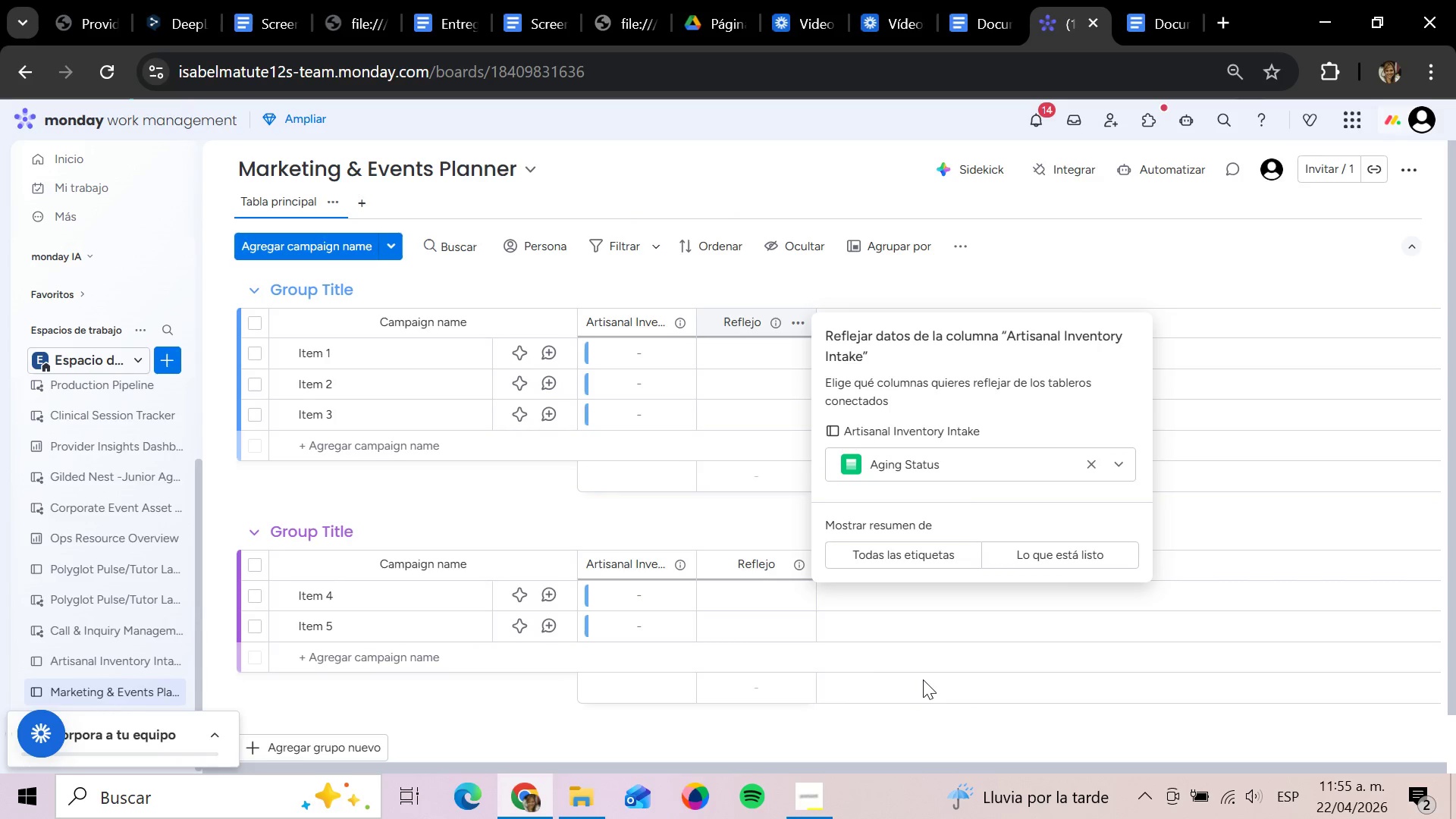 
wait(6.17)
 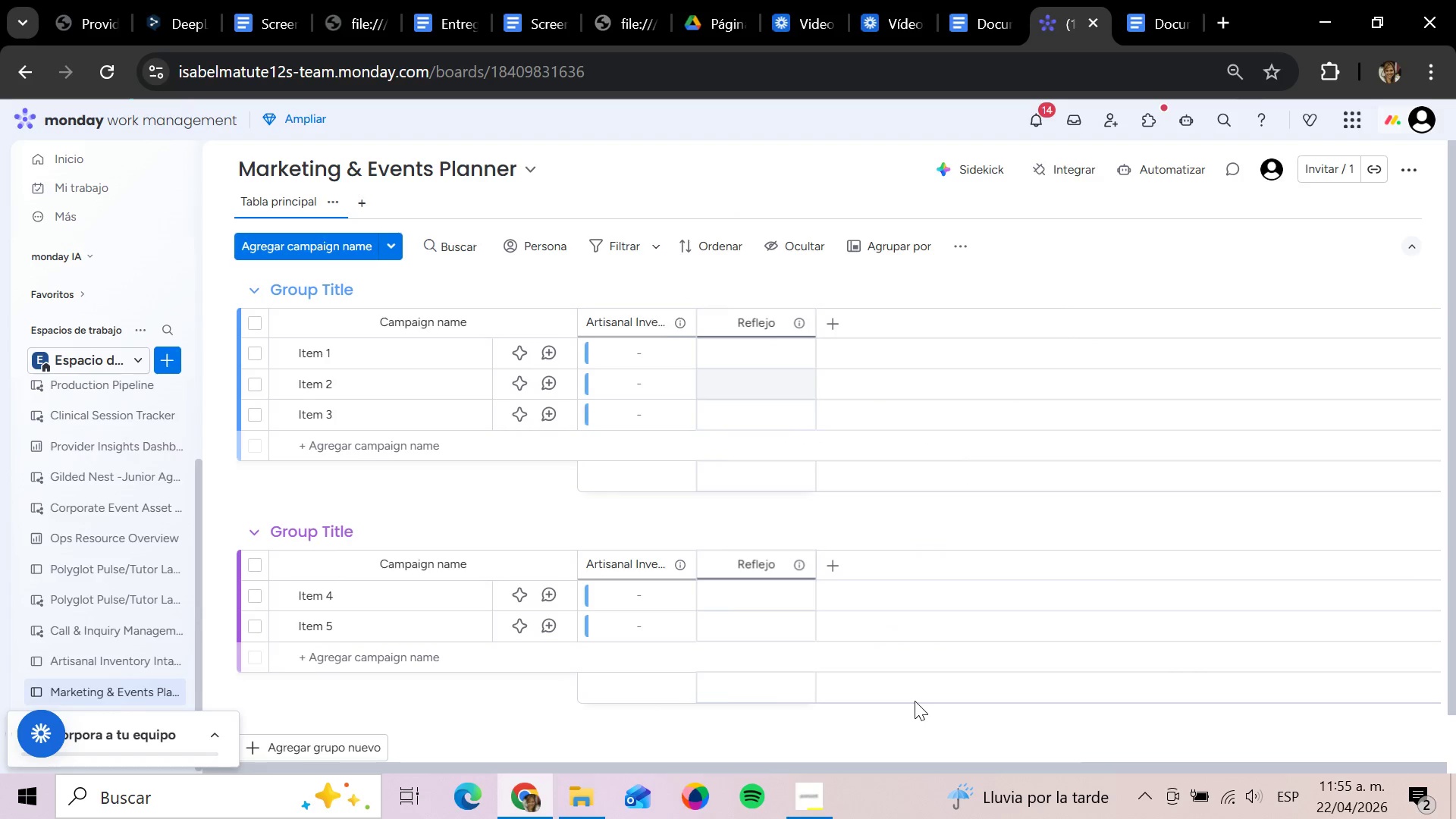 
left_click([1122, 469])
 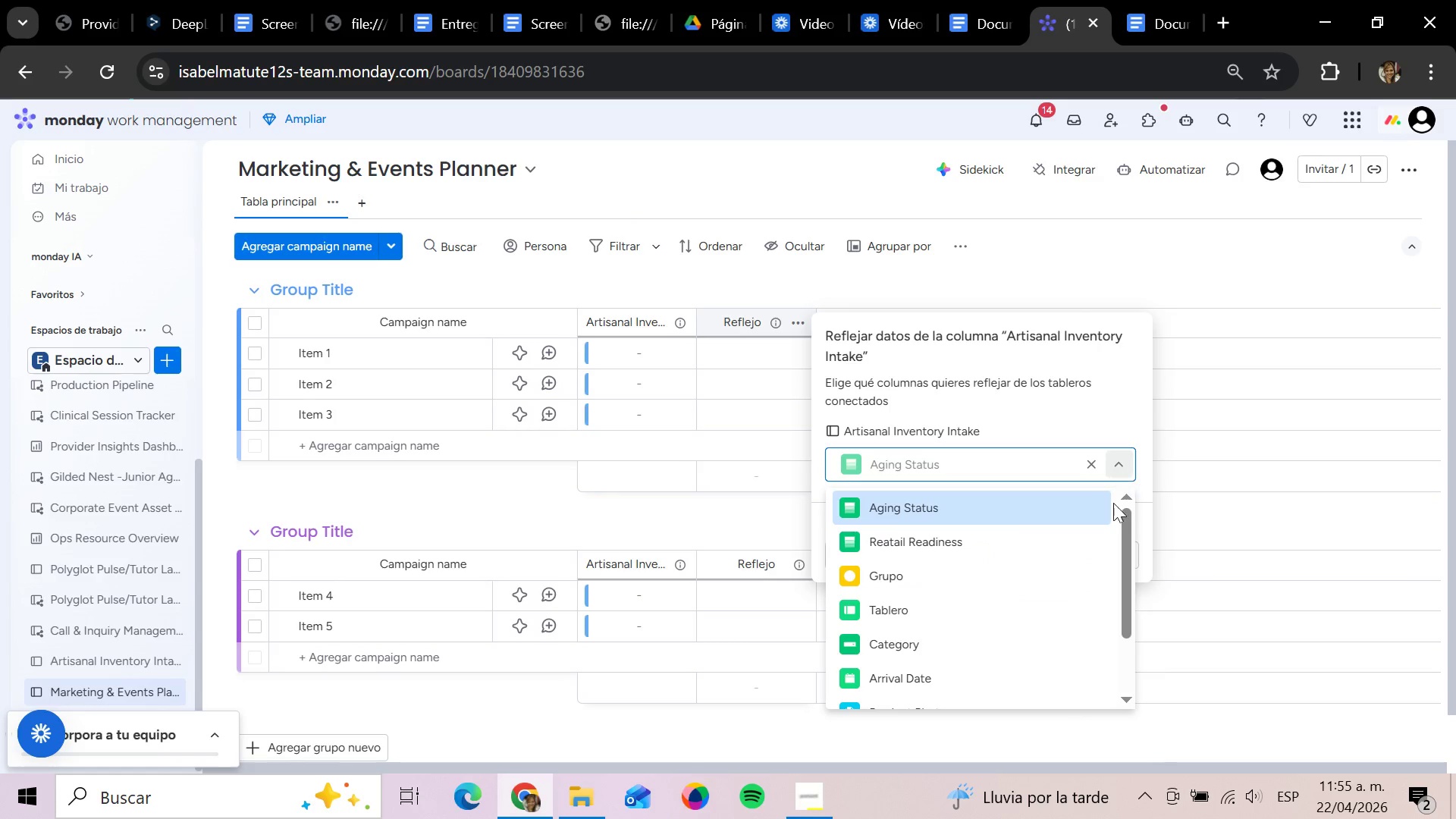 
scroll: coordinate [1065, 570], scroll_direction: down, amount: 2.0
 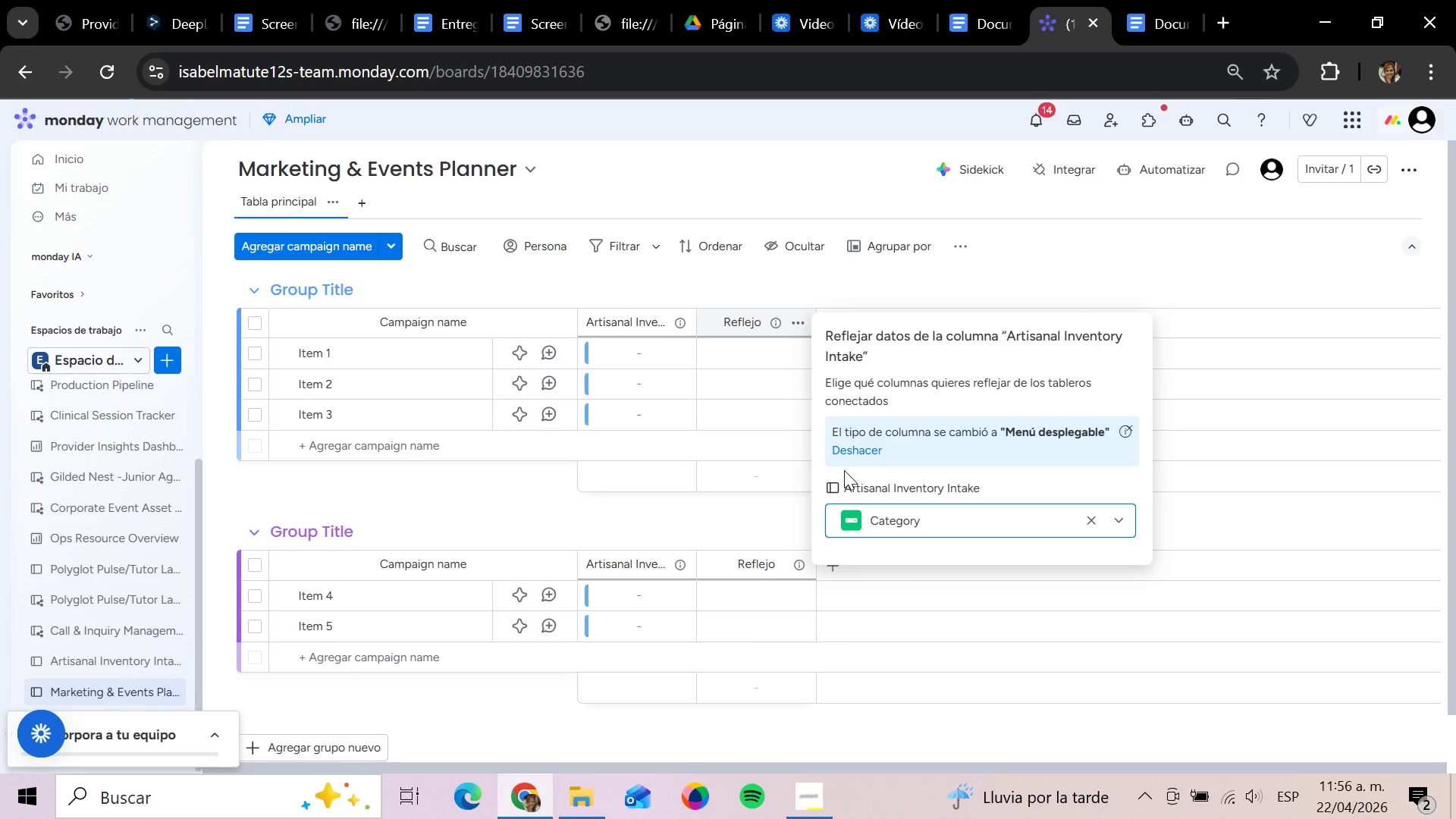 
wait(8.29)
 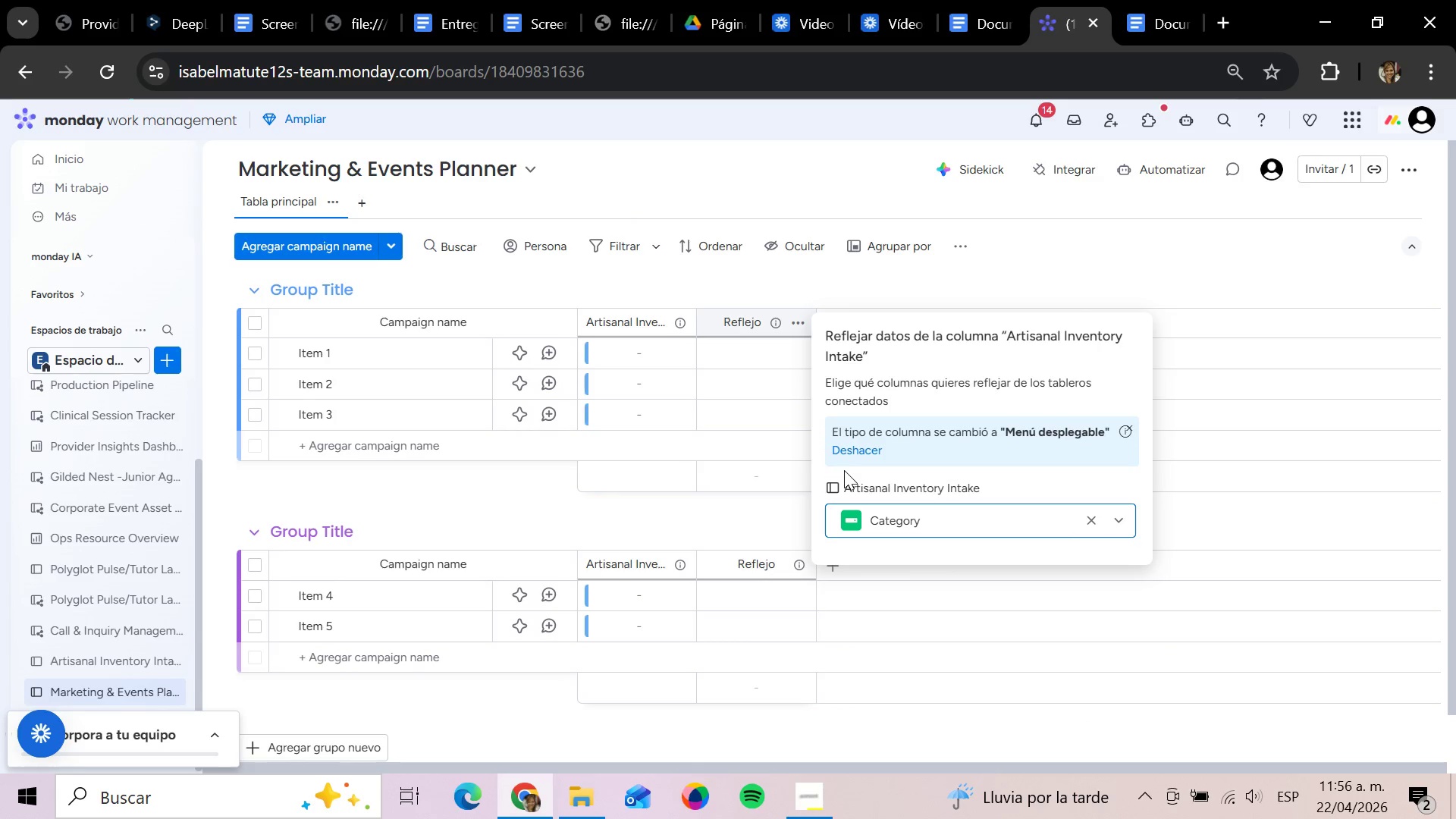 
left_click([739, 318])
 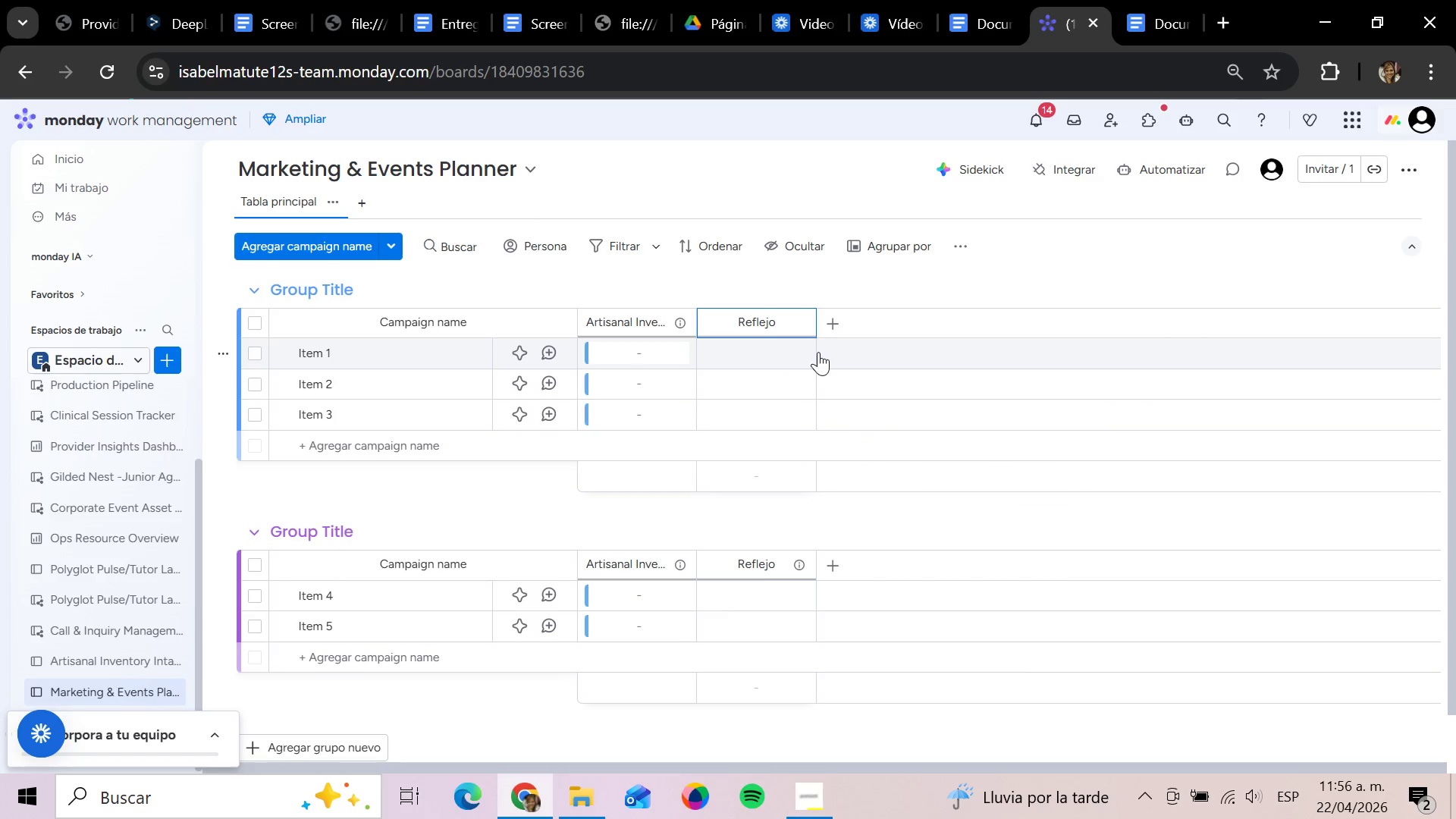 
hold_key(key=Backspace, duration=0.53)
 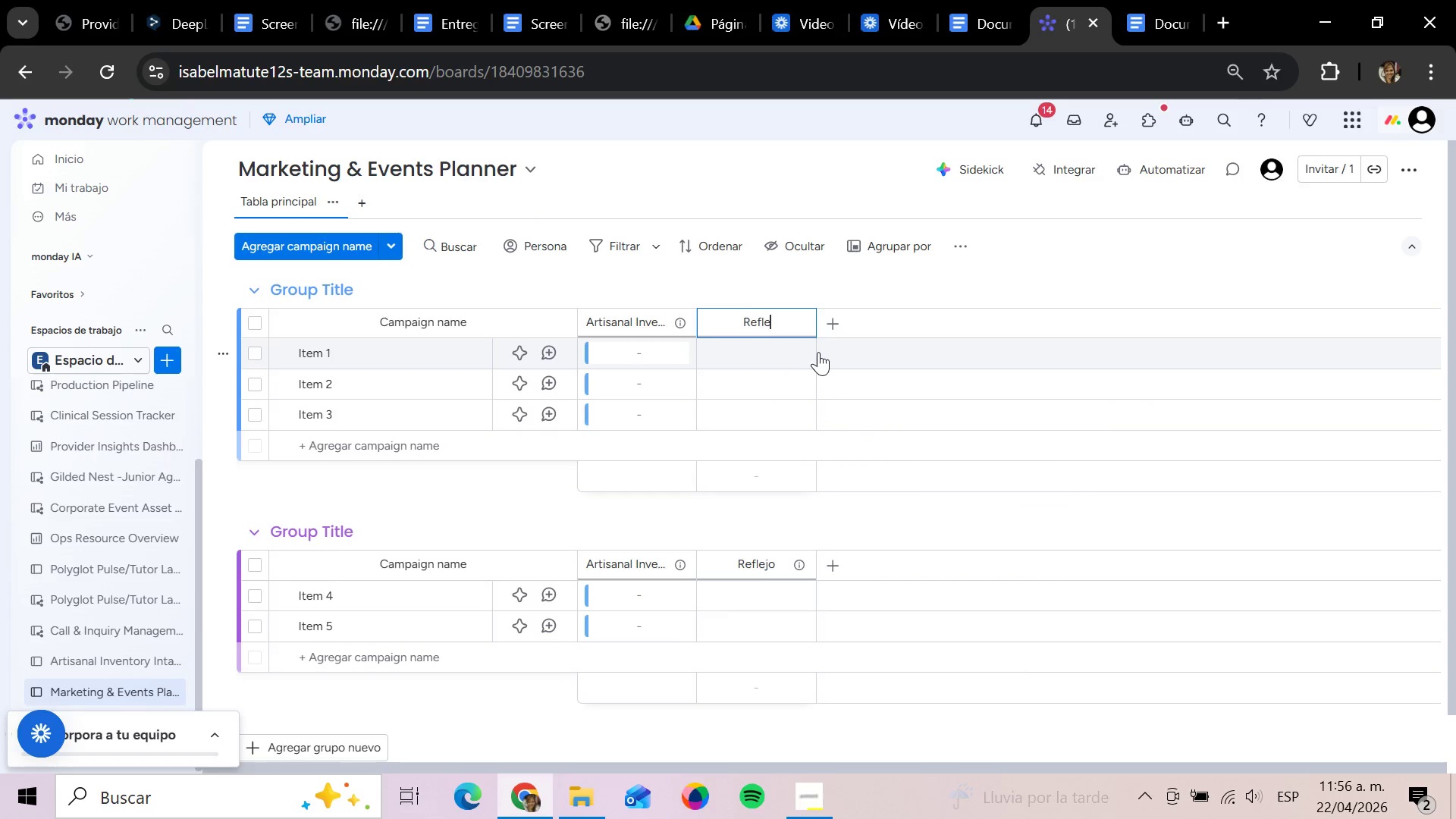 
hold_key(key=Backspace, duration=0.52)
 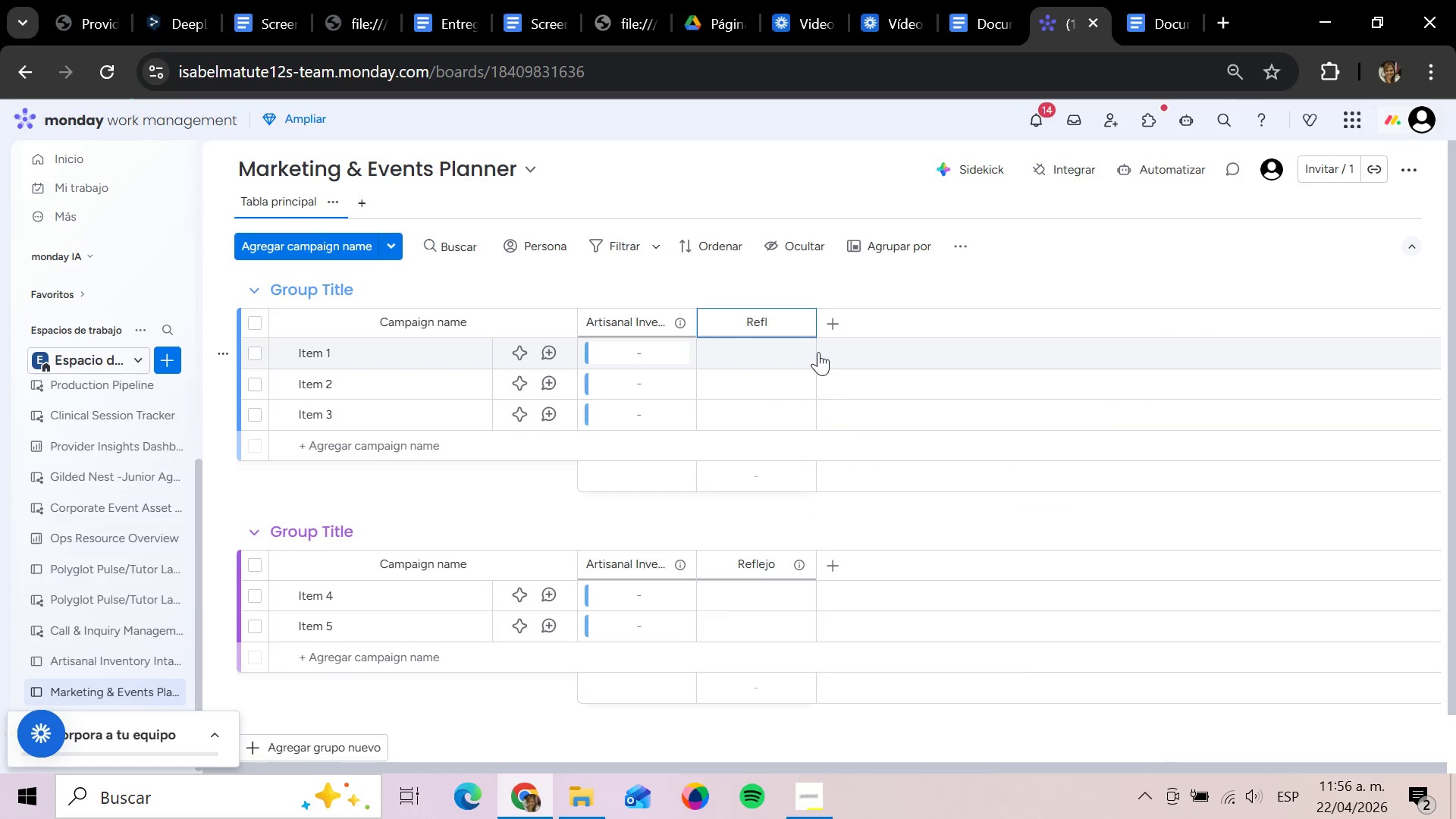 
key(Backspace)
key(Backspace)
key(Backspace)
key(Backspace)
key(Backspace)
key(Backspace)
type(Category *MI)
key(Backspace)
type(irror{)
key(Backspace)
type(()
 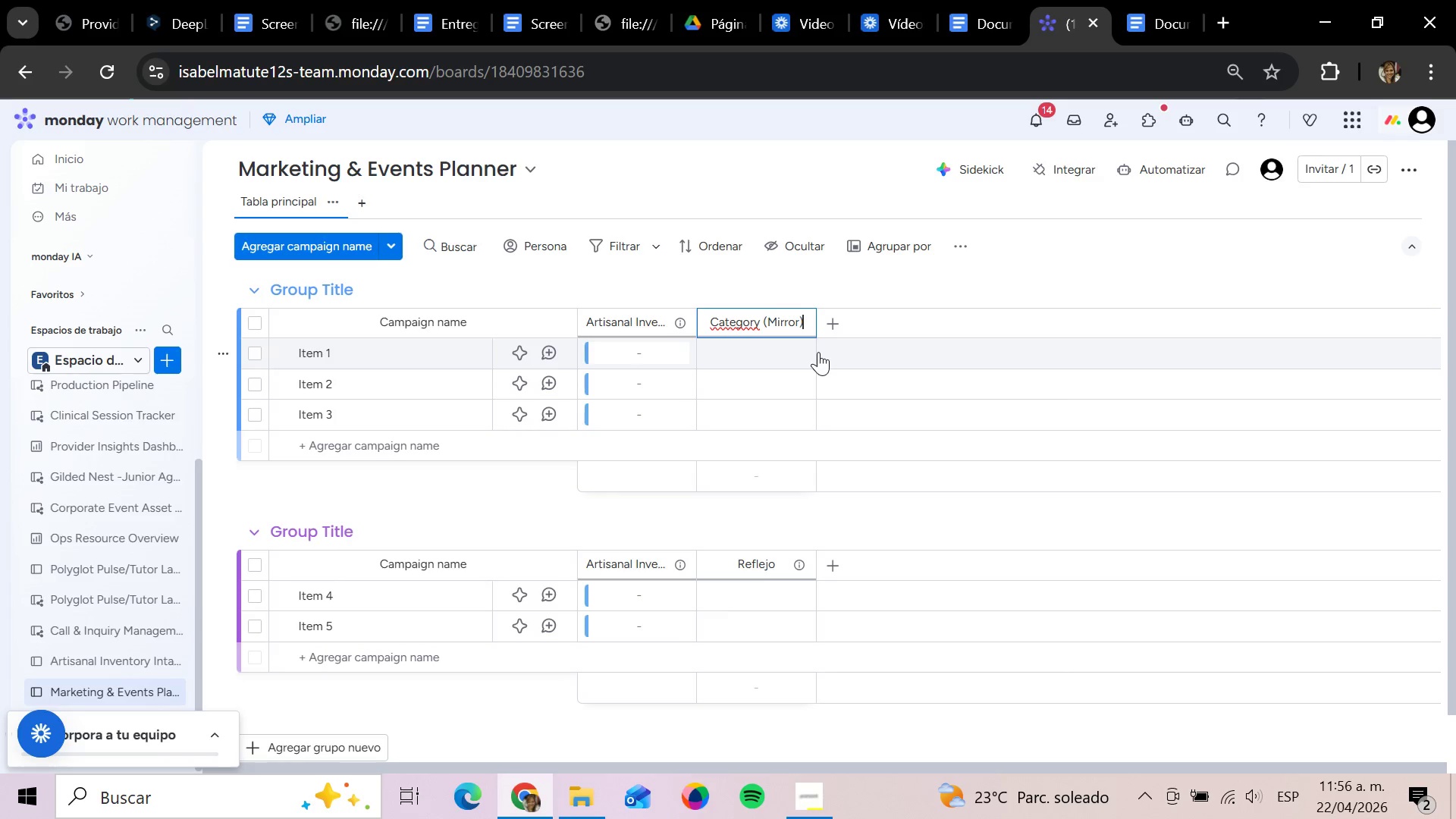 
 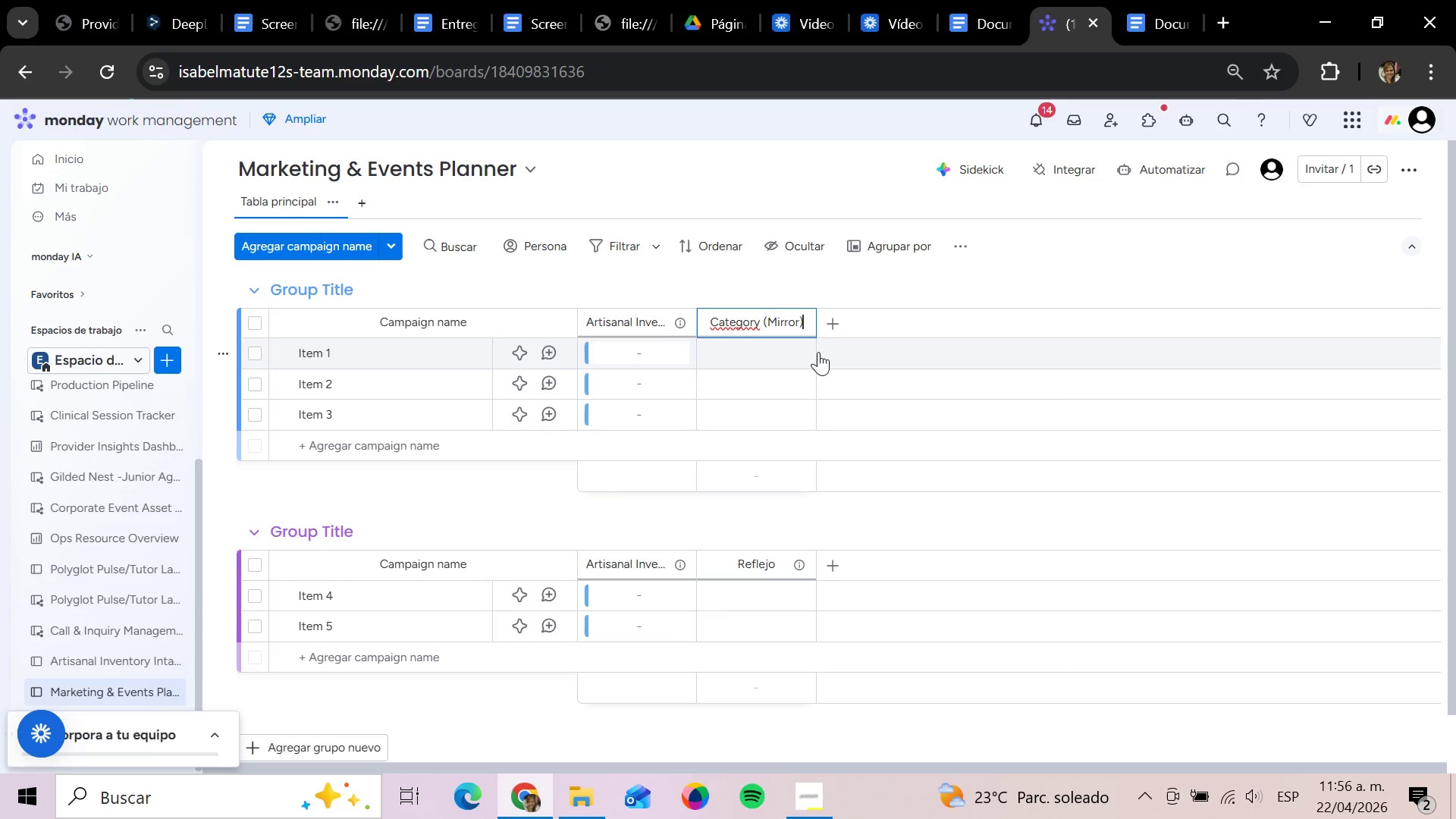 
key(Enter)
 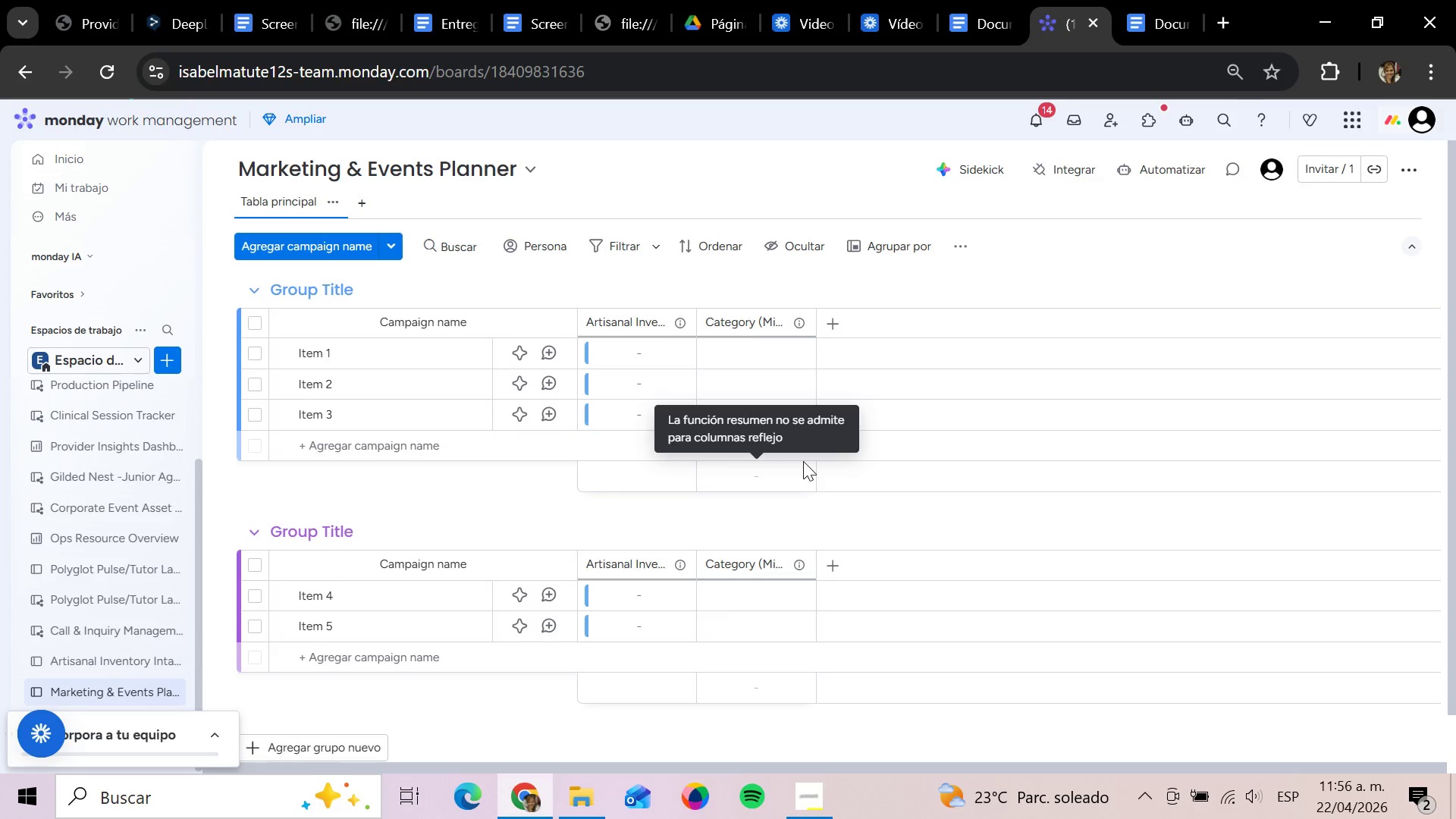 
wait(30.89)
 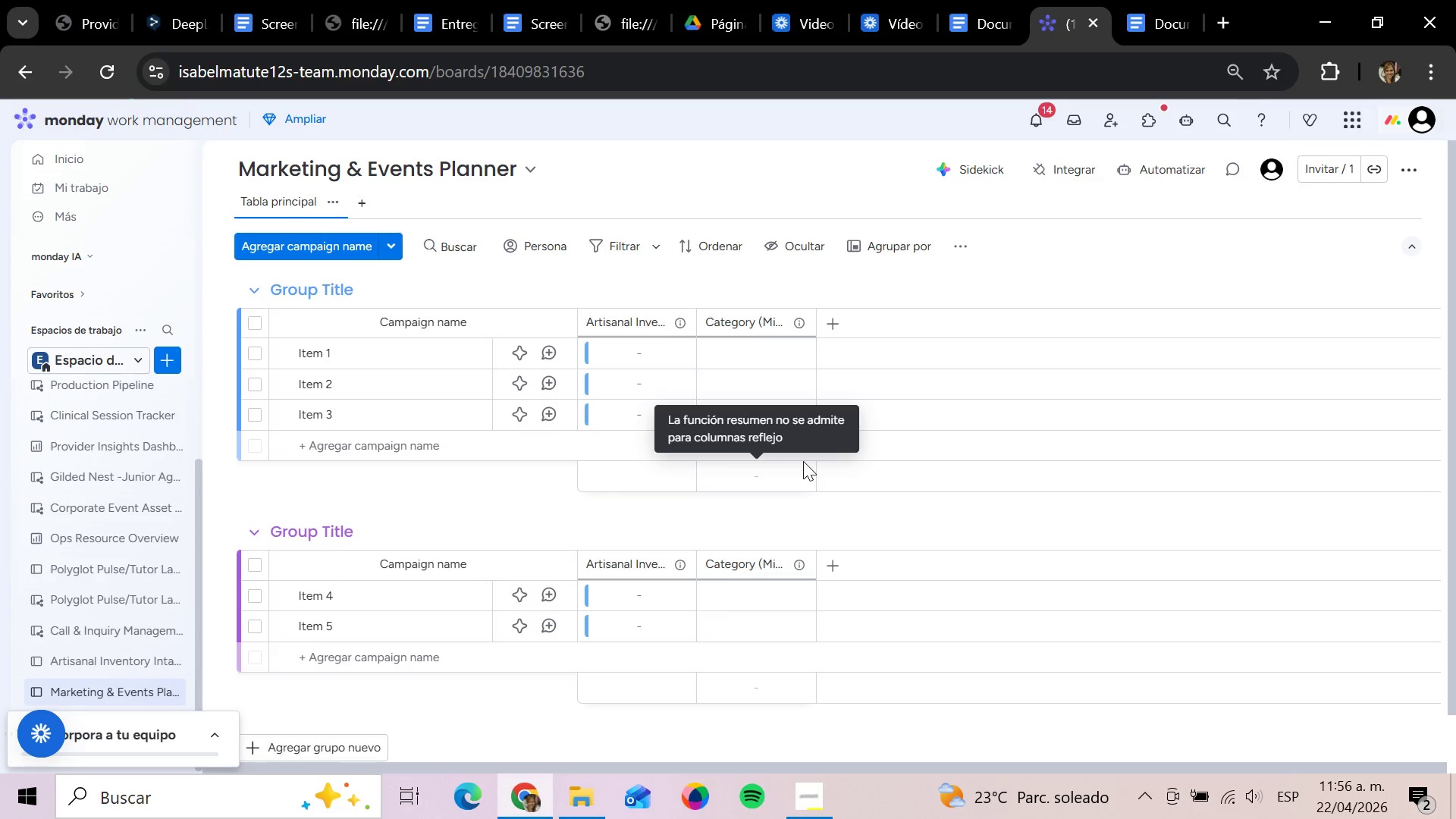 
left_click([833, 328])
 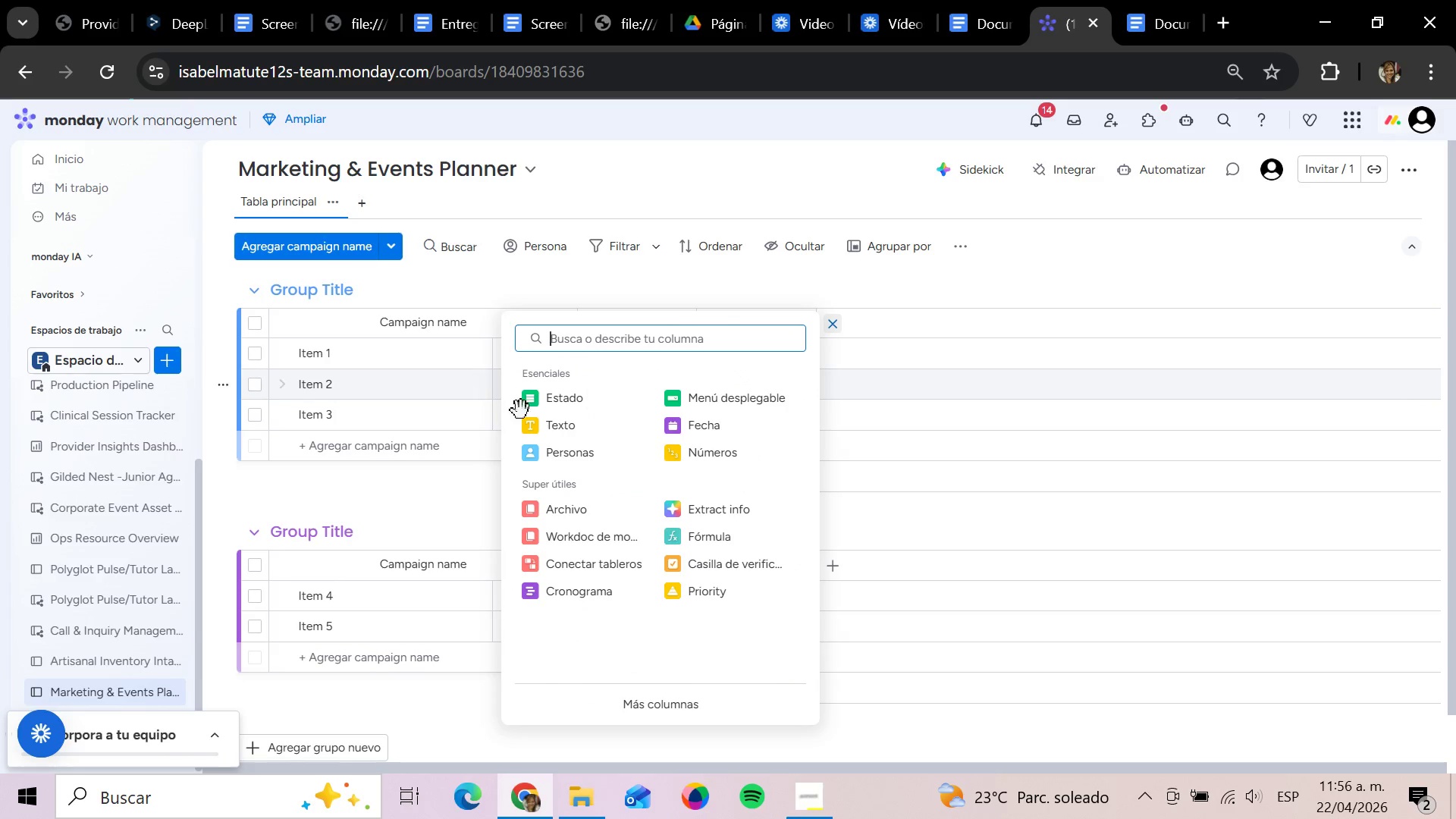 
left_click([536, 394])
 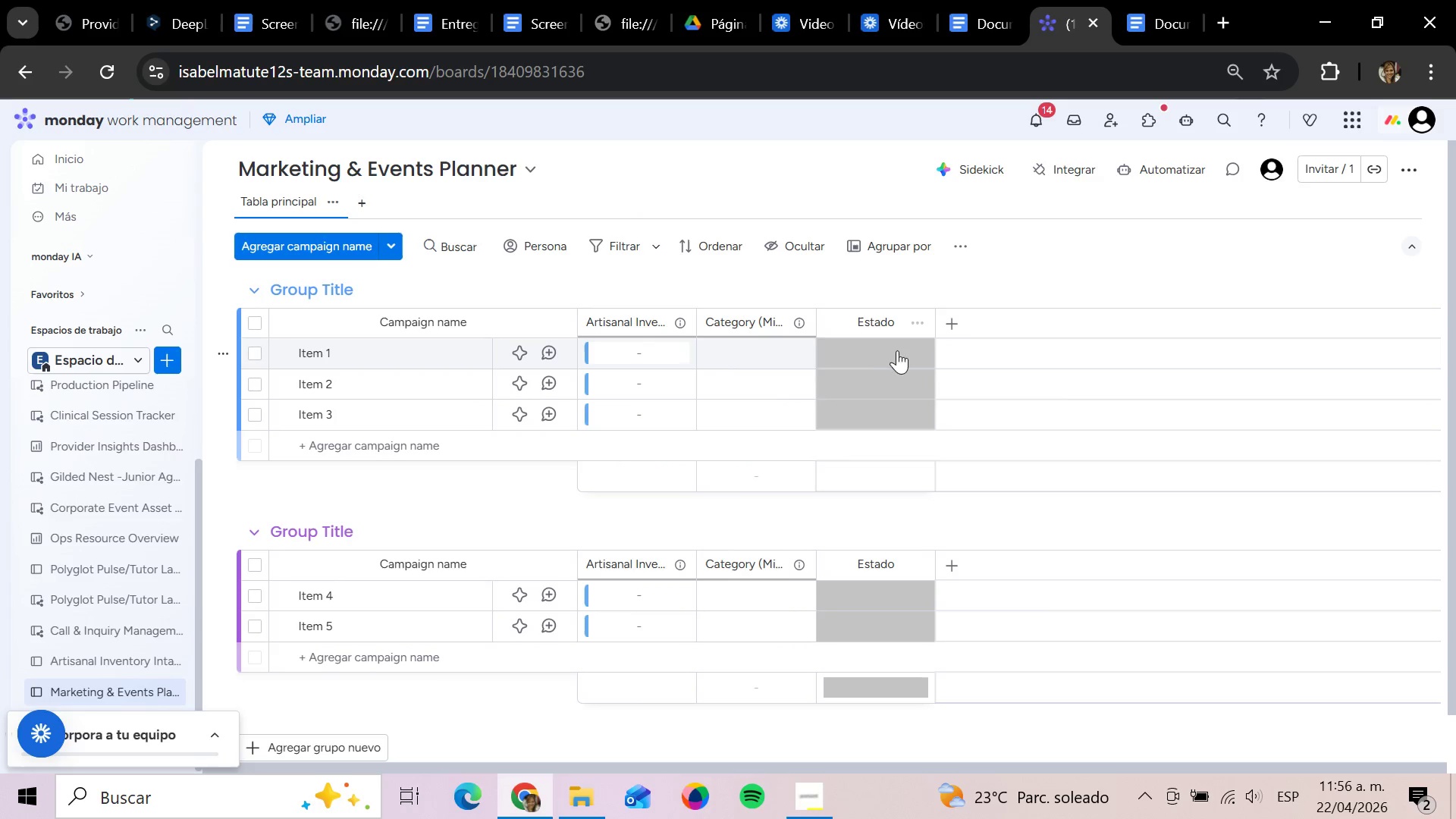 
left_click([875, 349])
 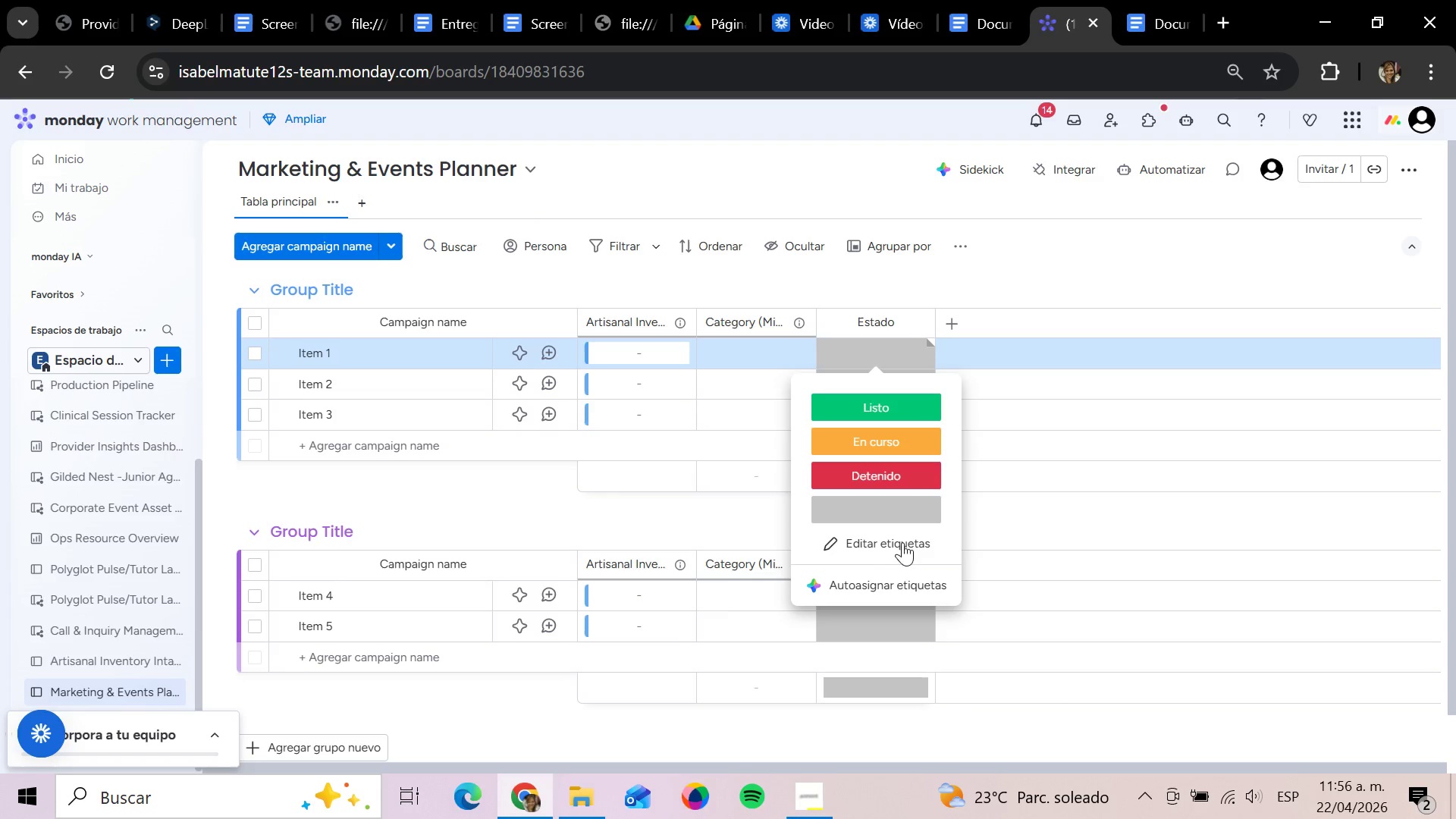 
left_click([893, 551])
 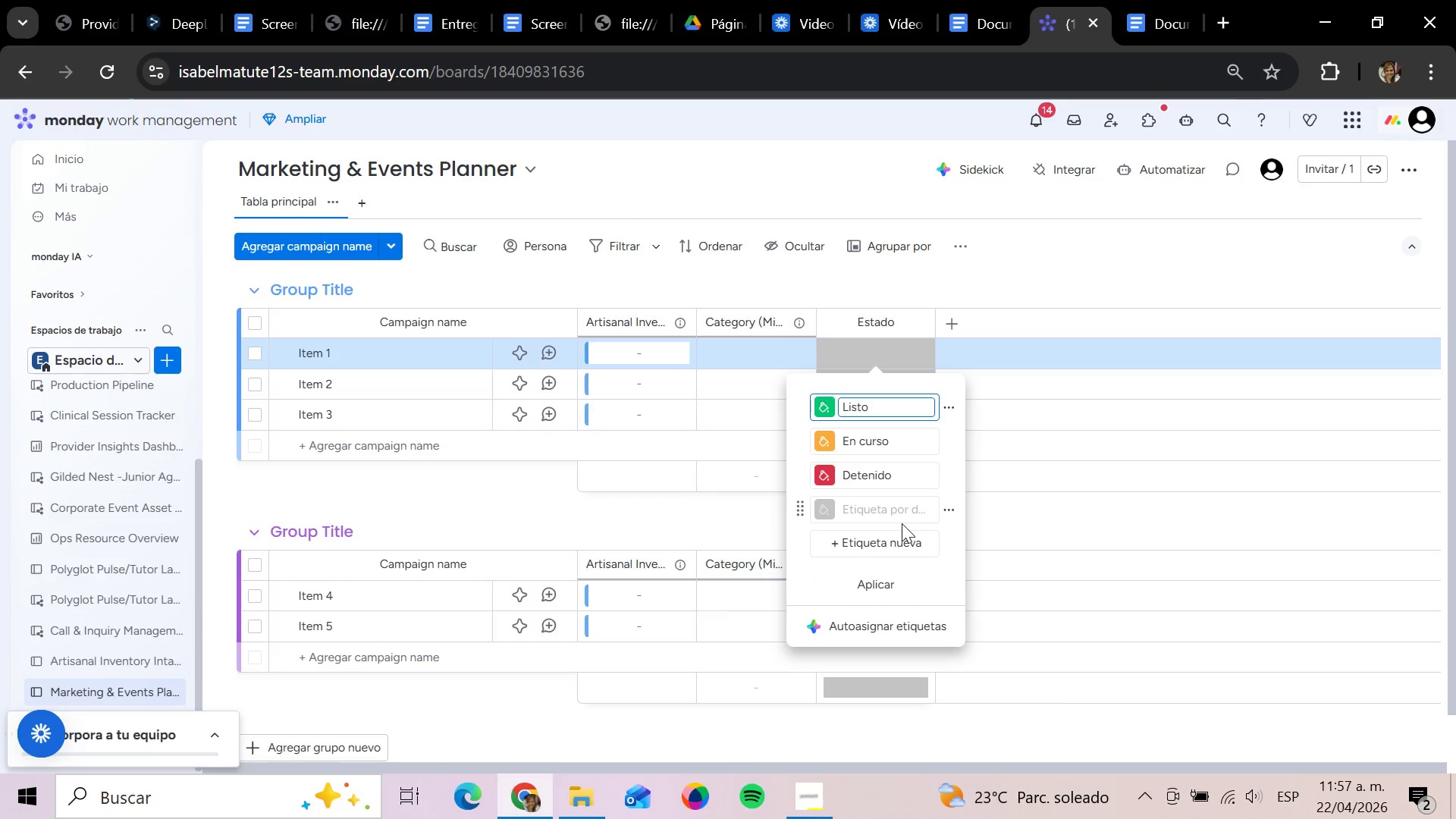 
key(Backspace)
type(Soca)
key(Backspace)
type(ial )
 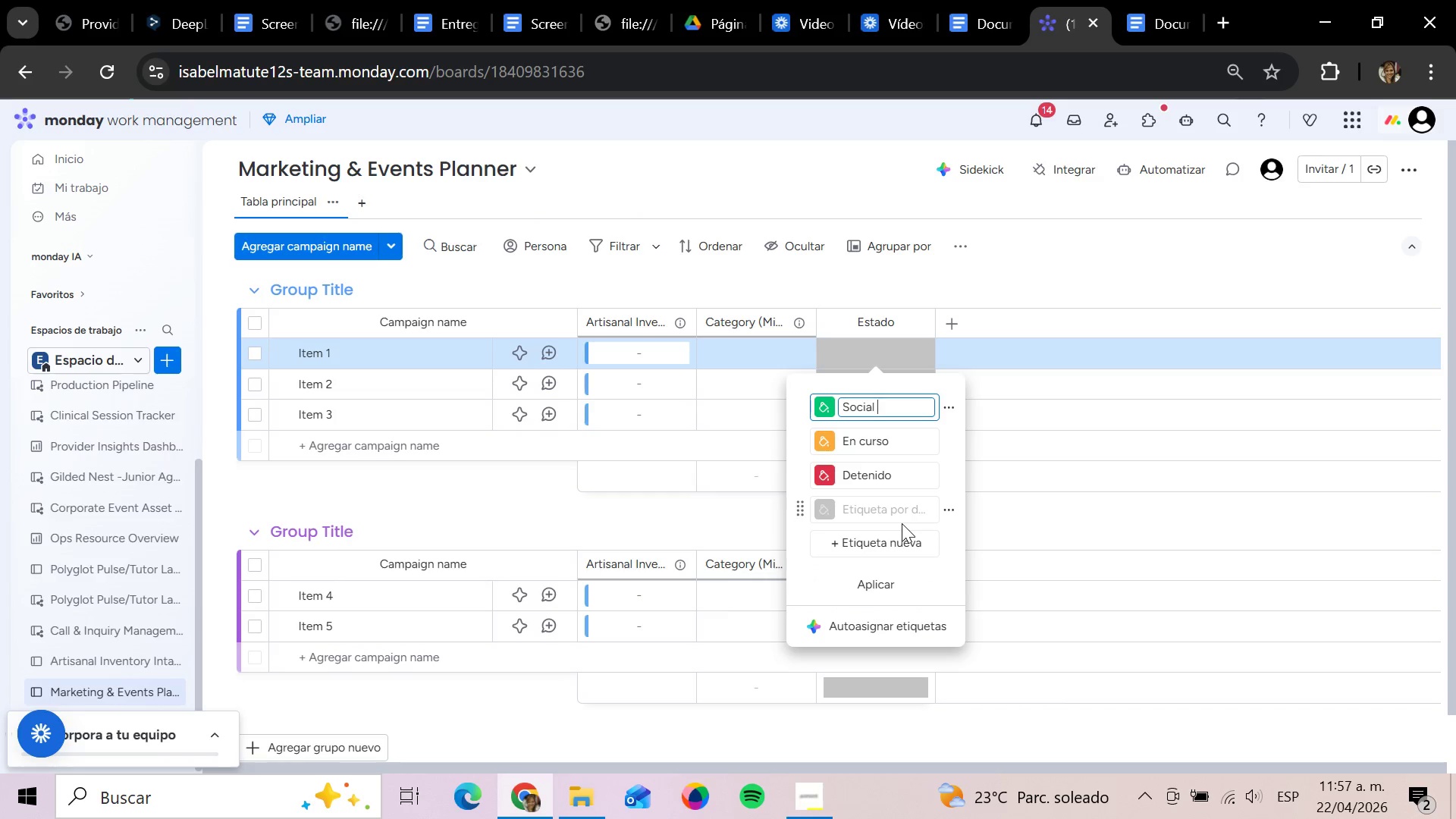 
type( Media )
 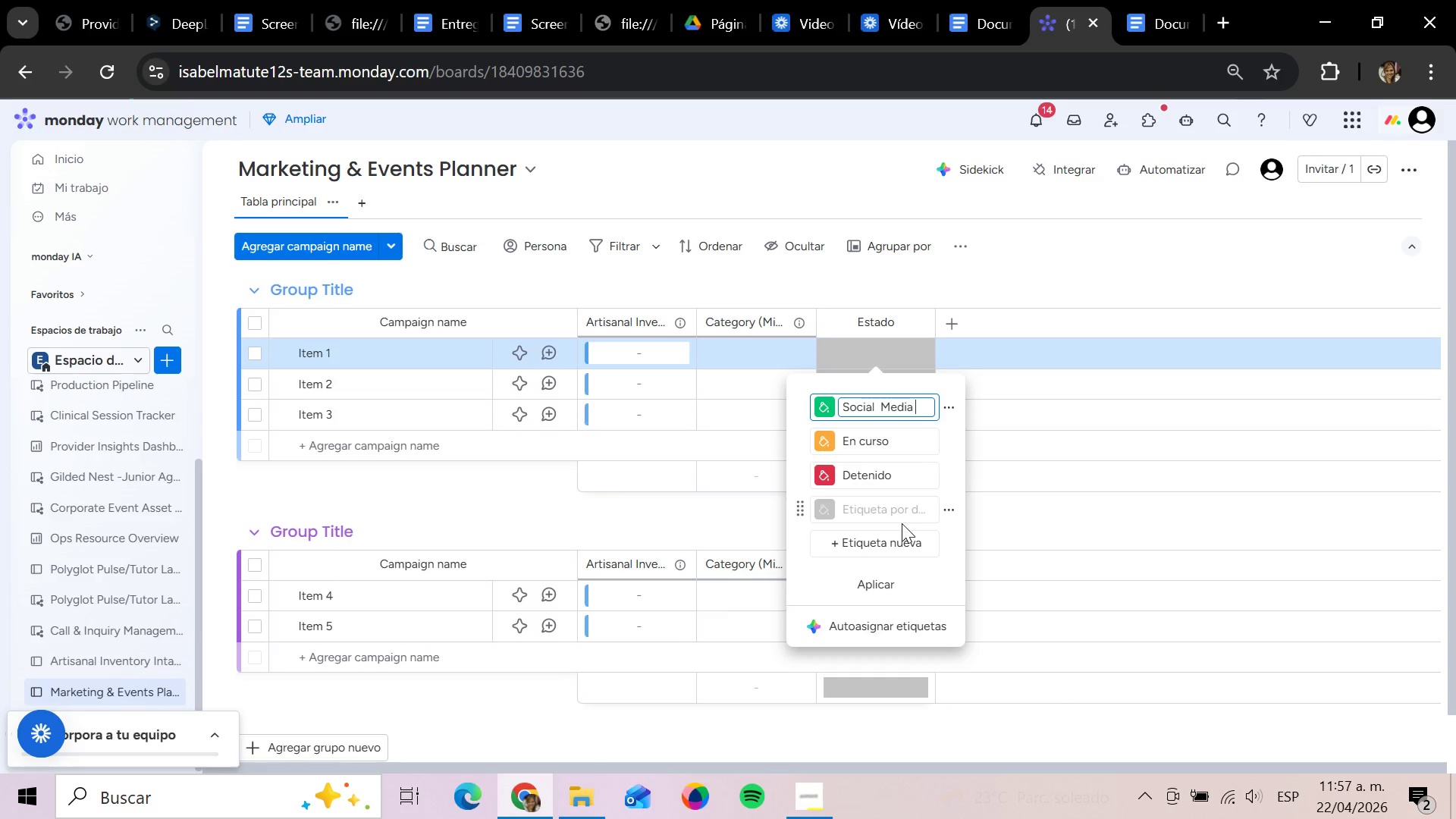 
key(Enter)
 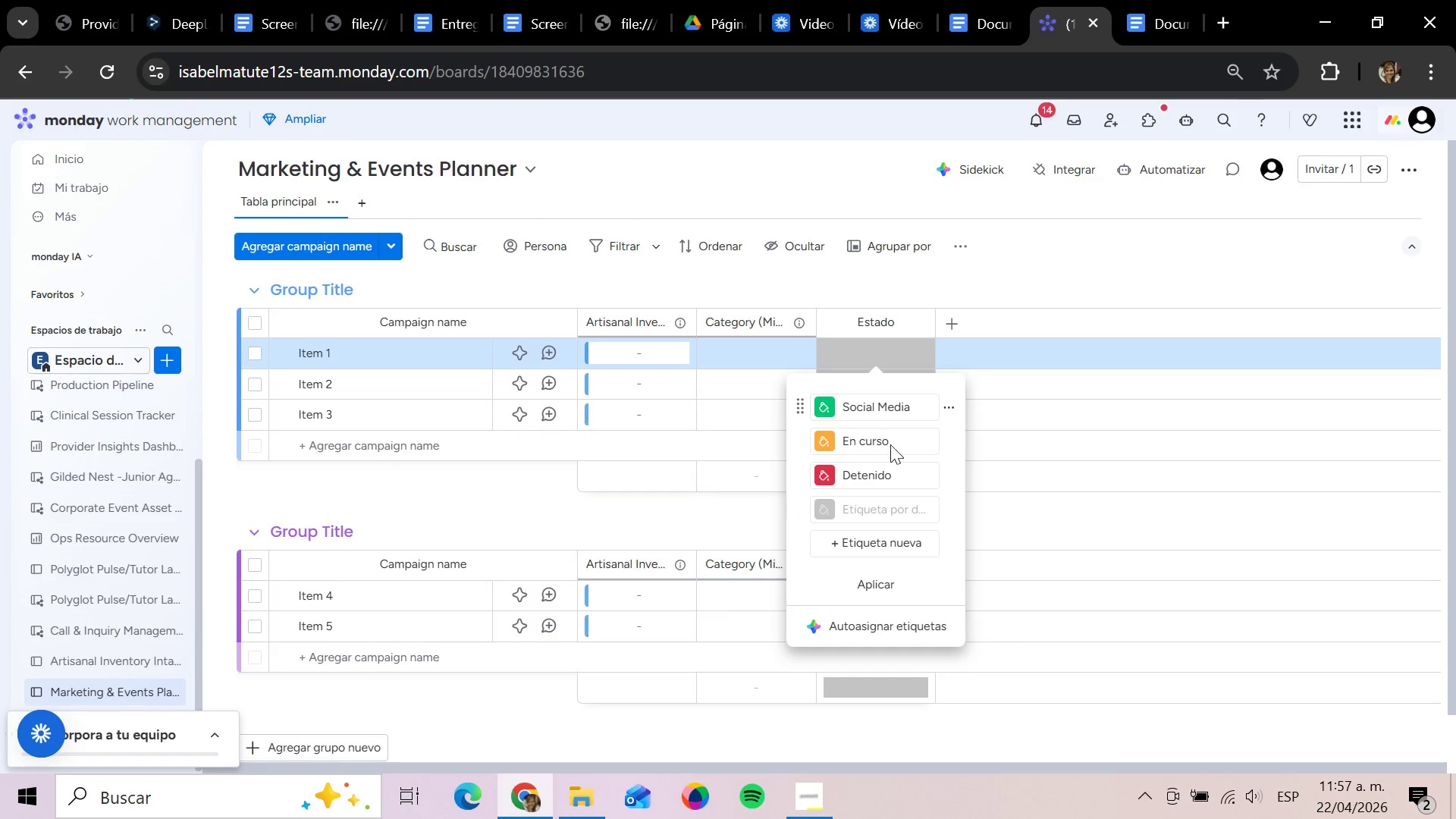 
left_click([898, 441])
 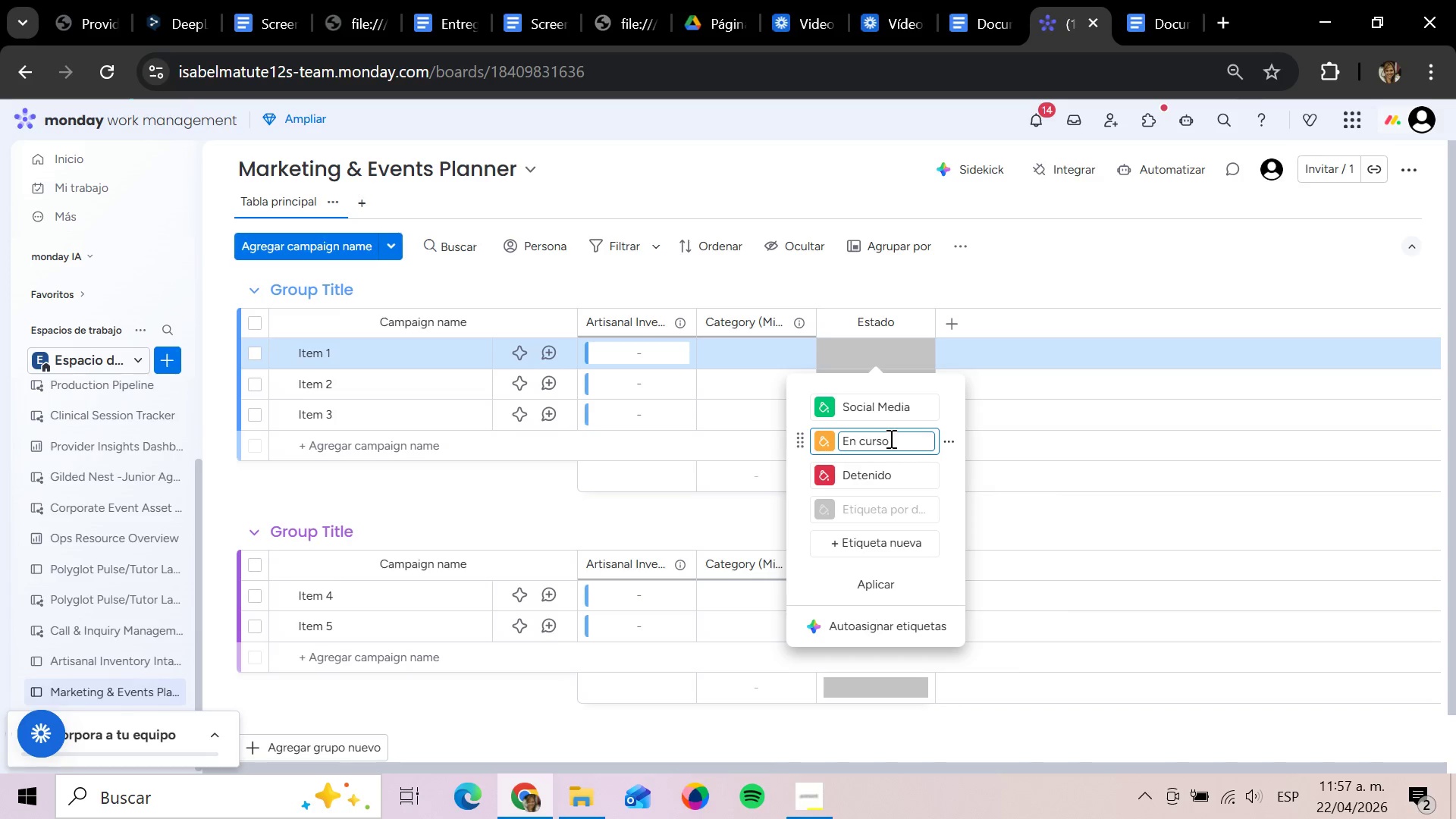 
hold_key(key=Backspace, duration=0.97)
 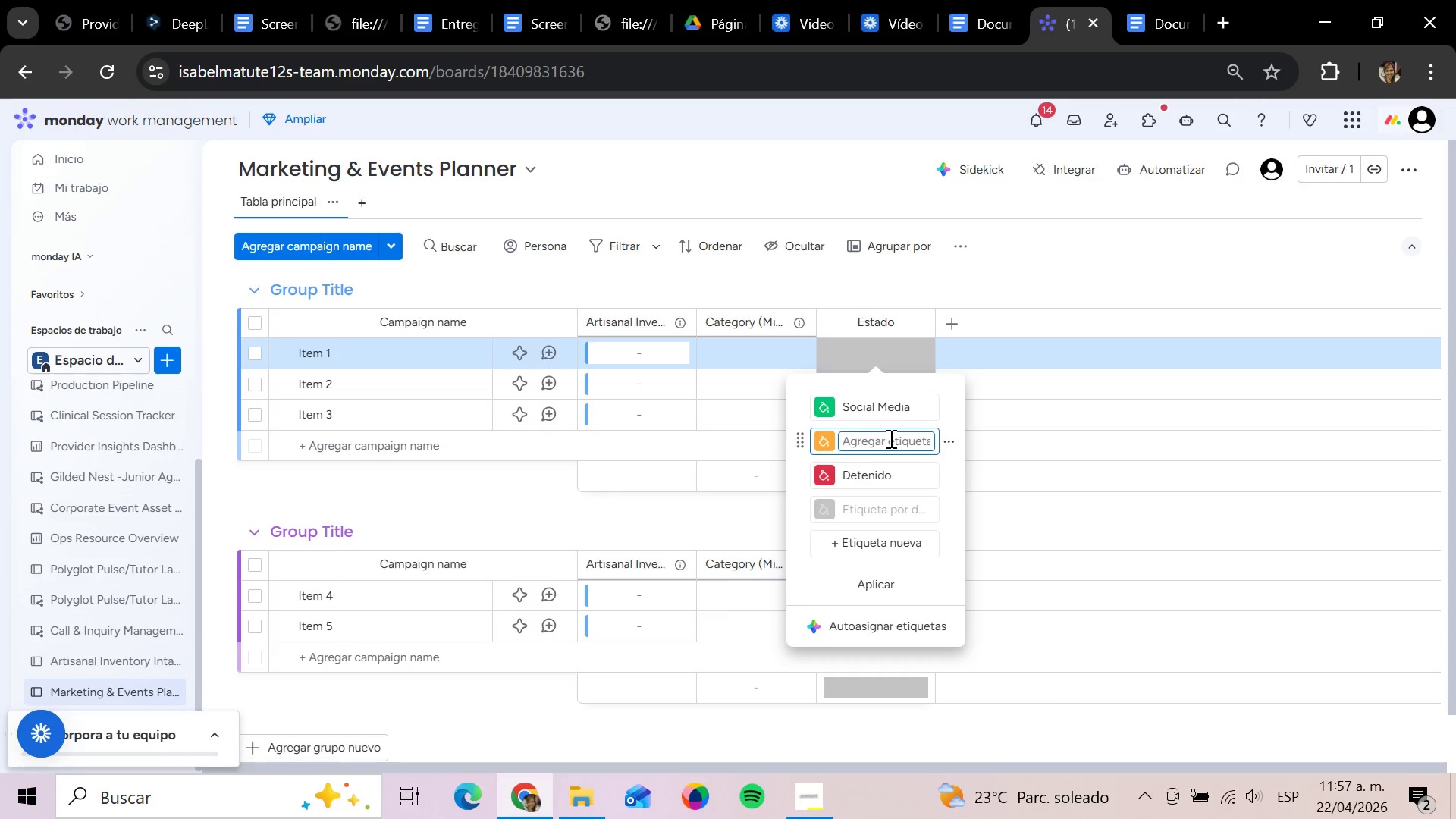 
wait(5.31)
 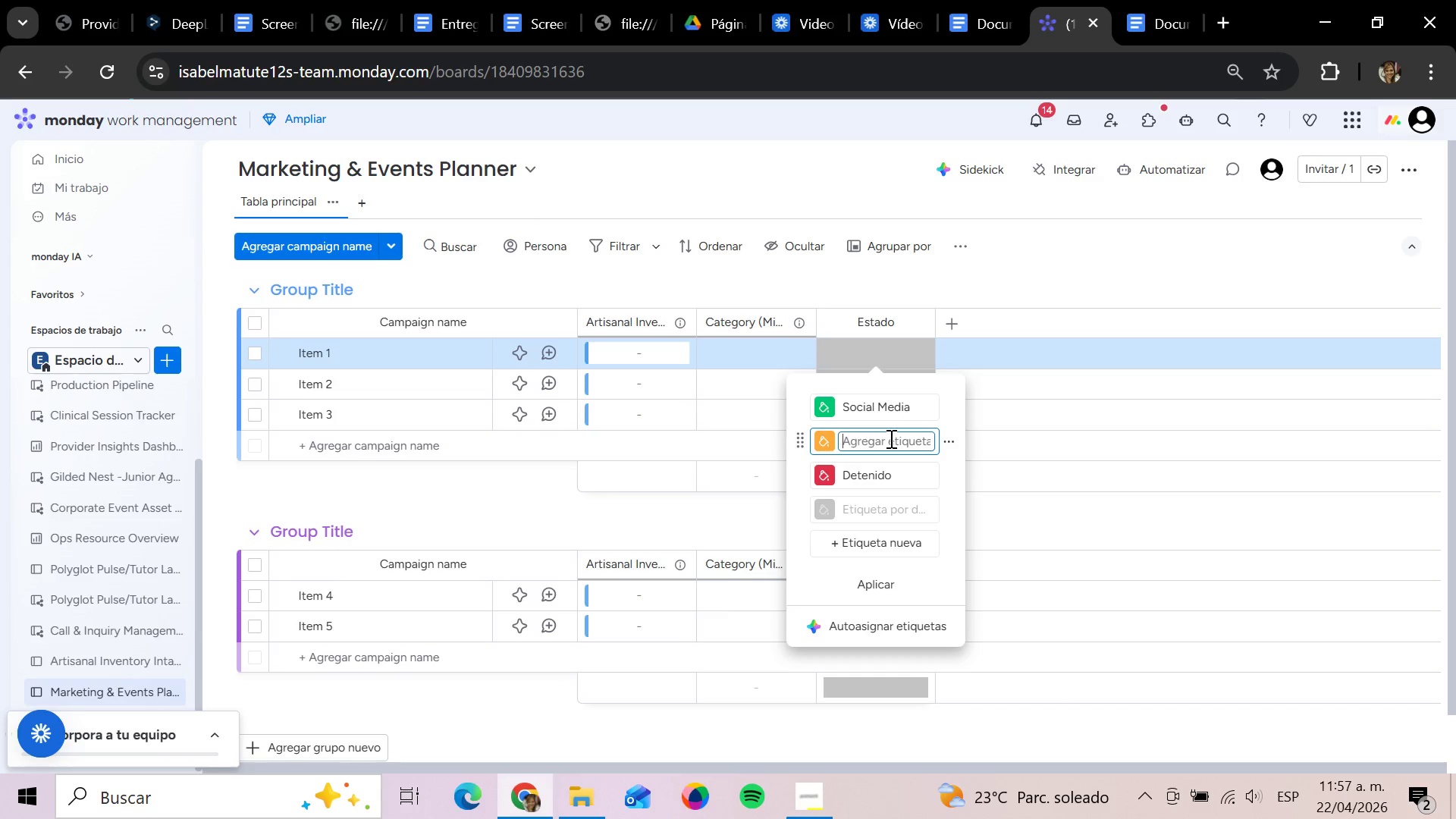 
type(Email Newsletter)
 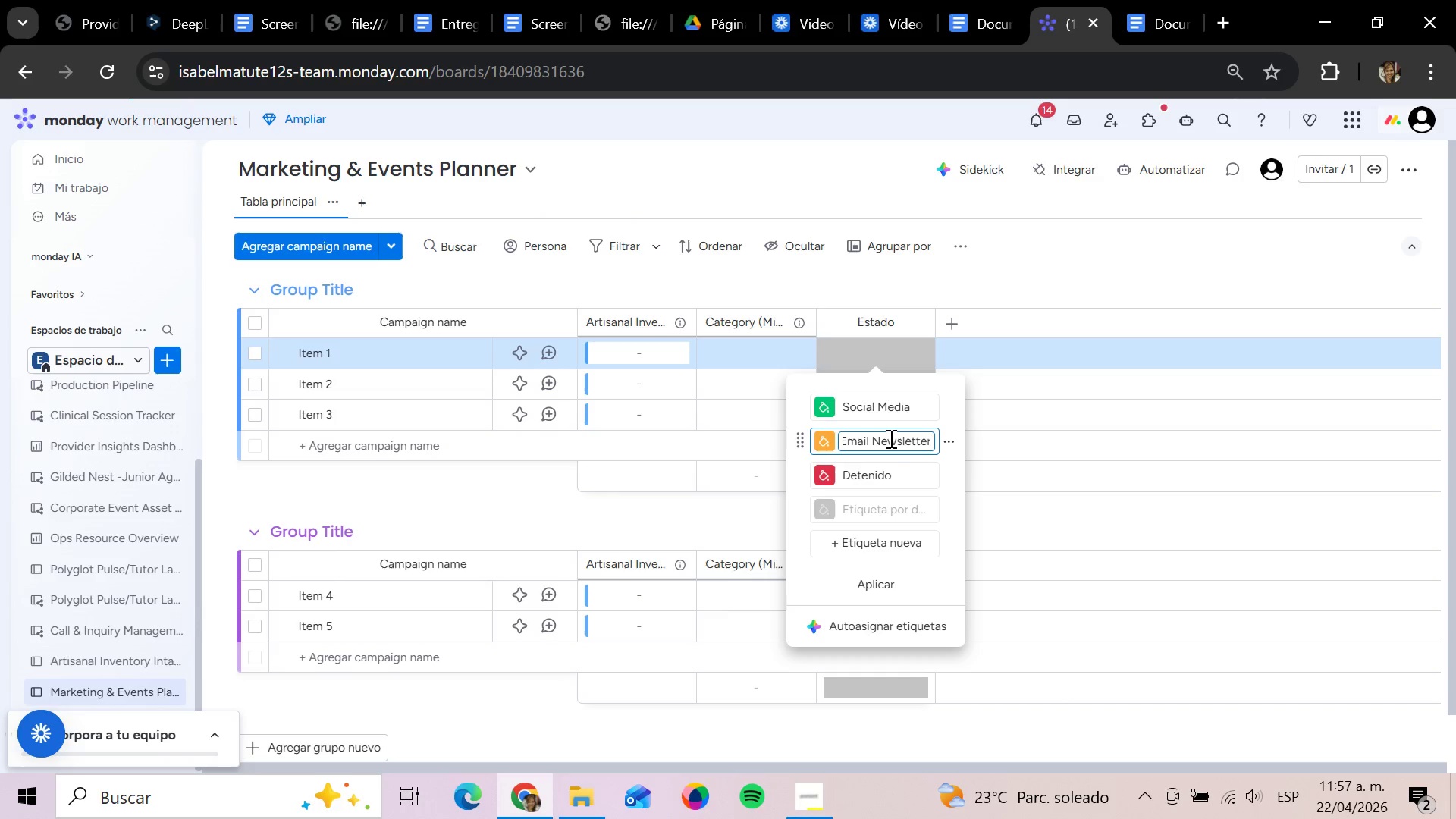 
key(Enter)
 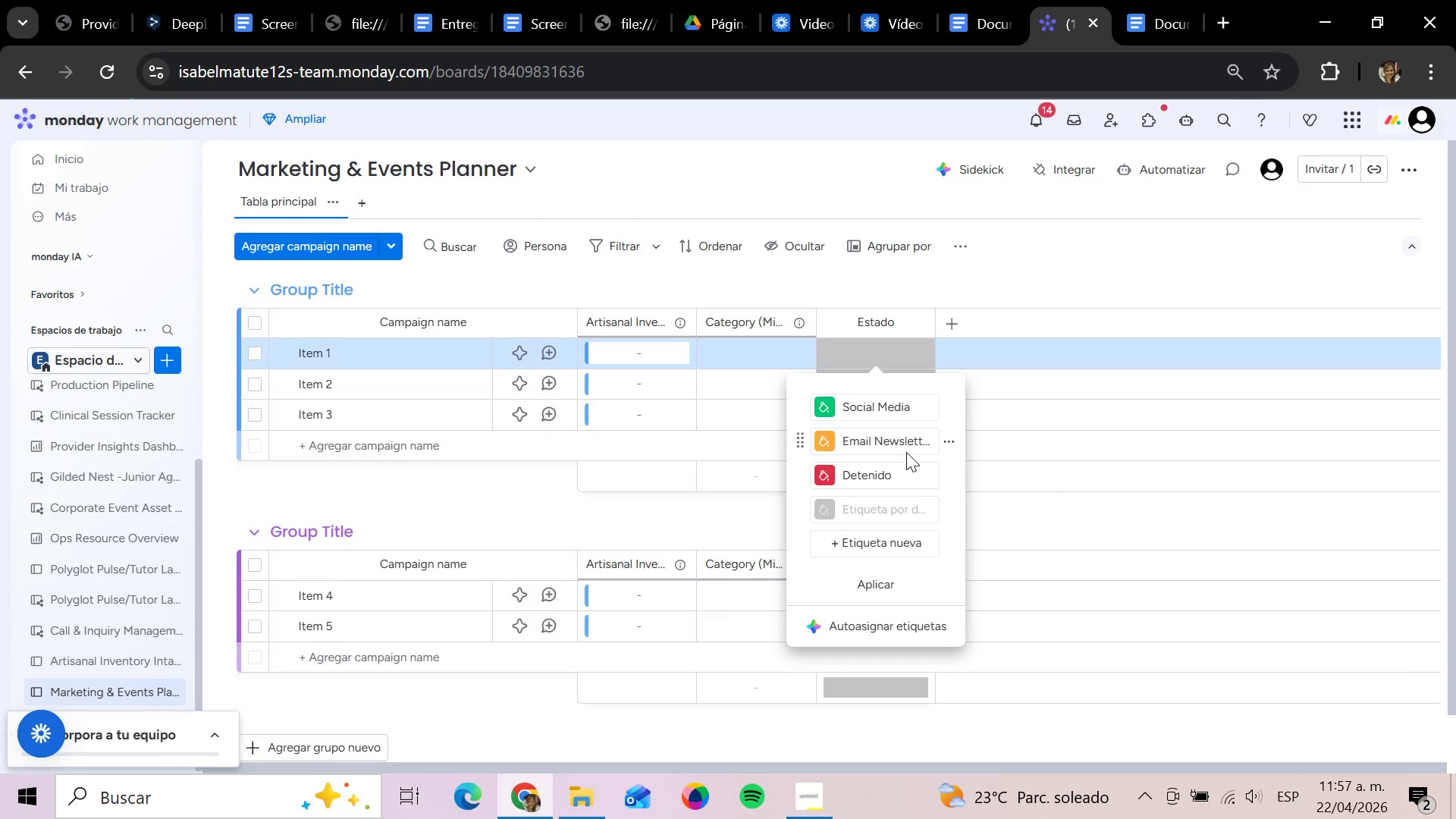 
left_click([906, 469])
 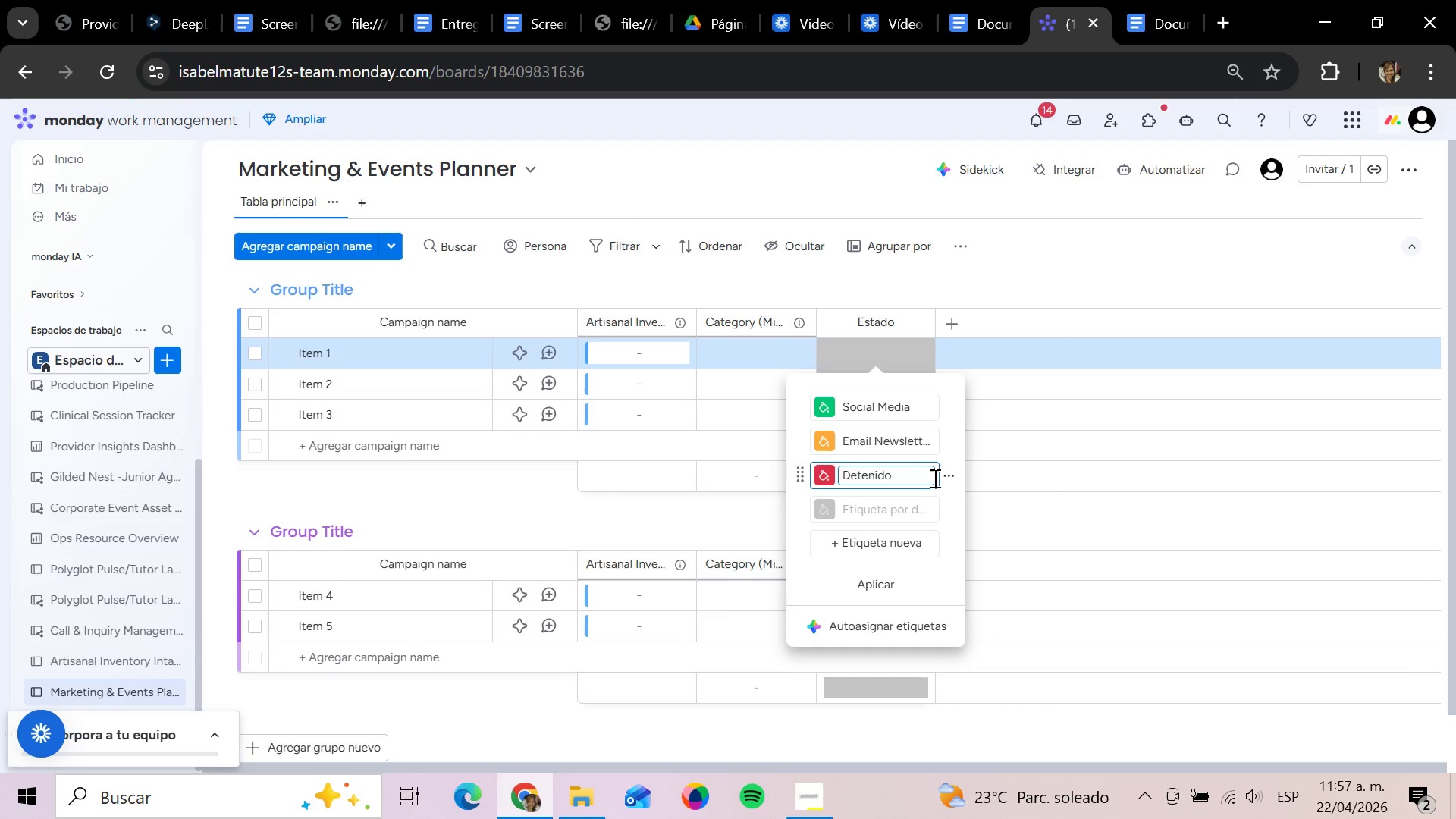 
hold_key(key=Backspace, duration=1.14)
 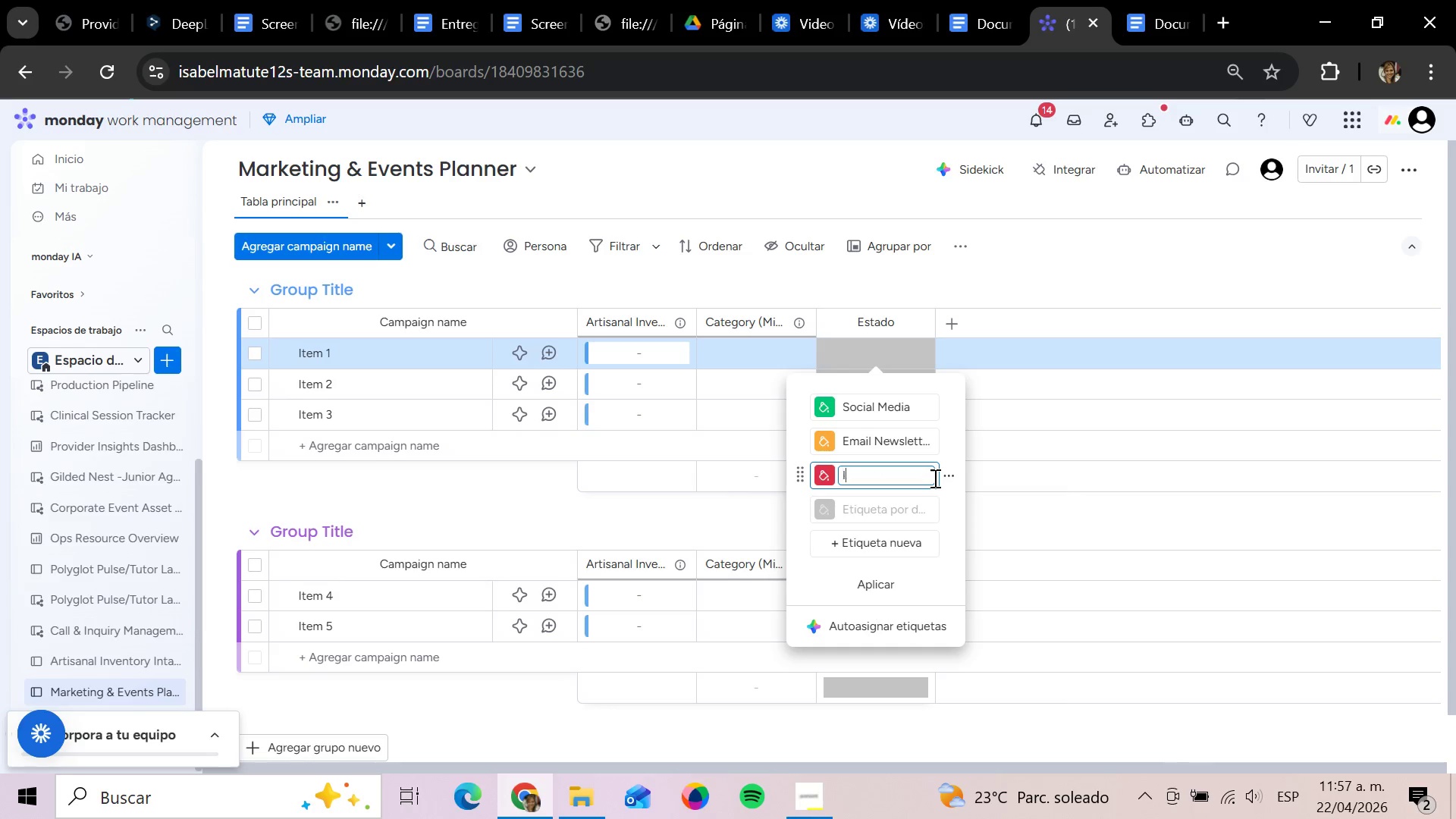 
type(In-Store Tasting)
 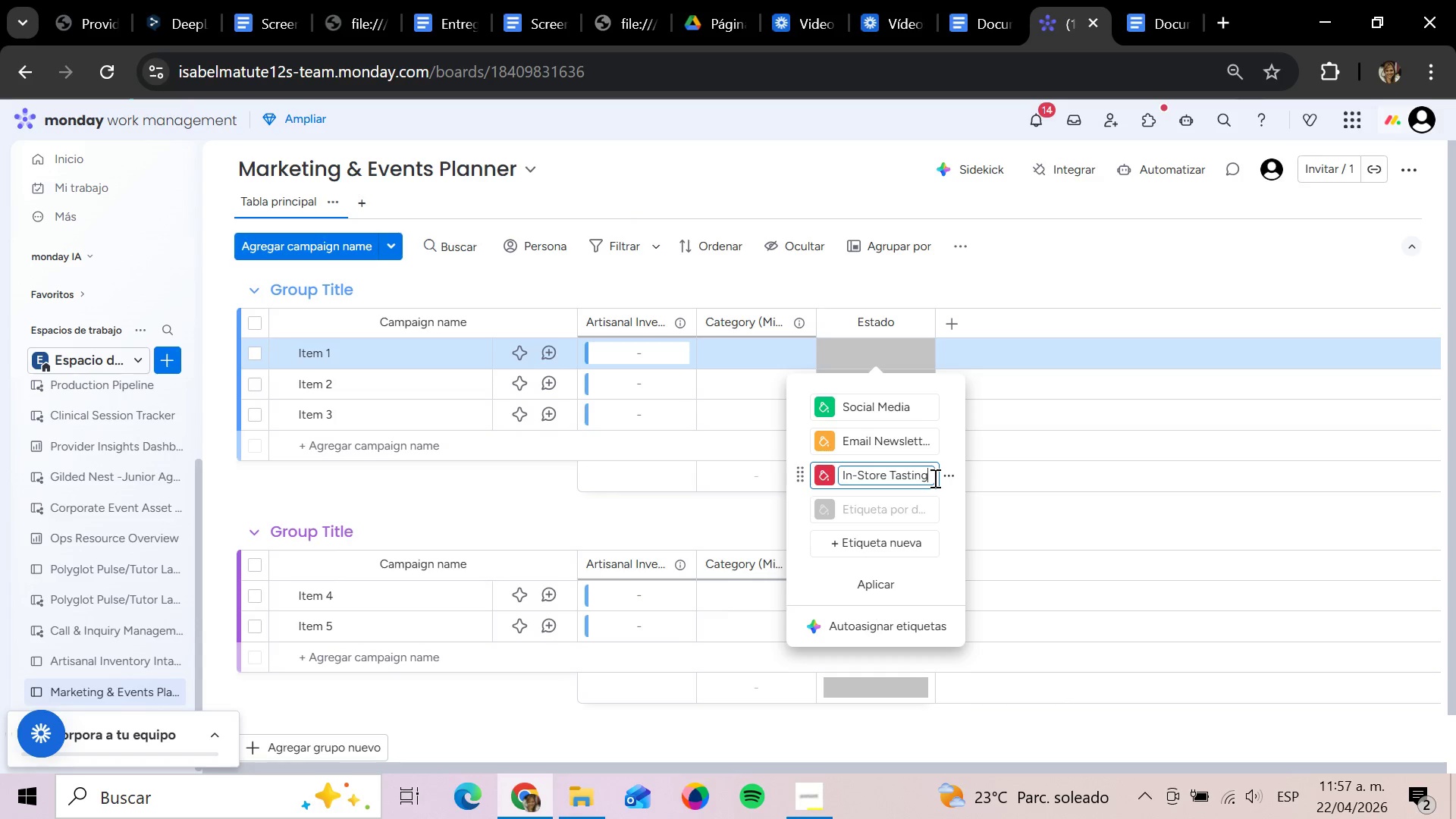 
key(Enter)
 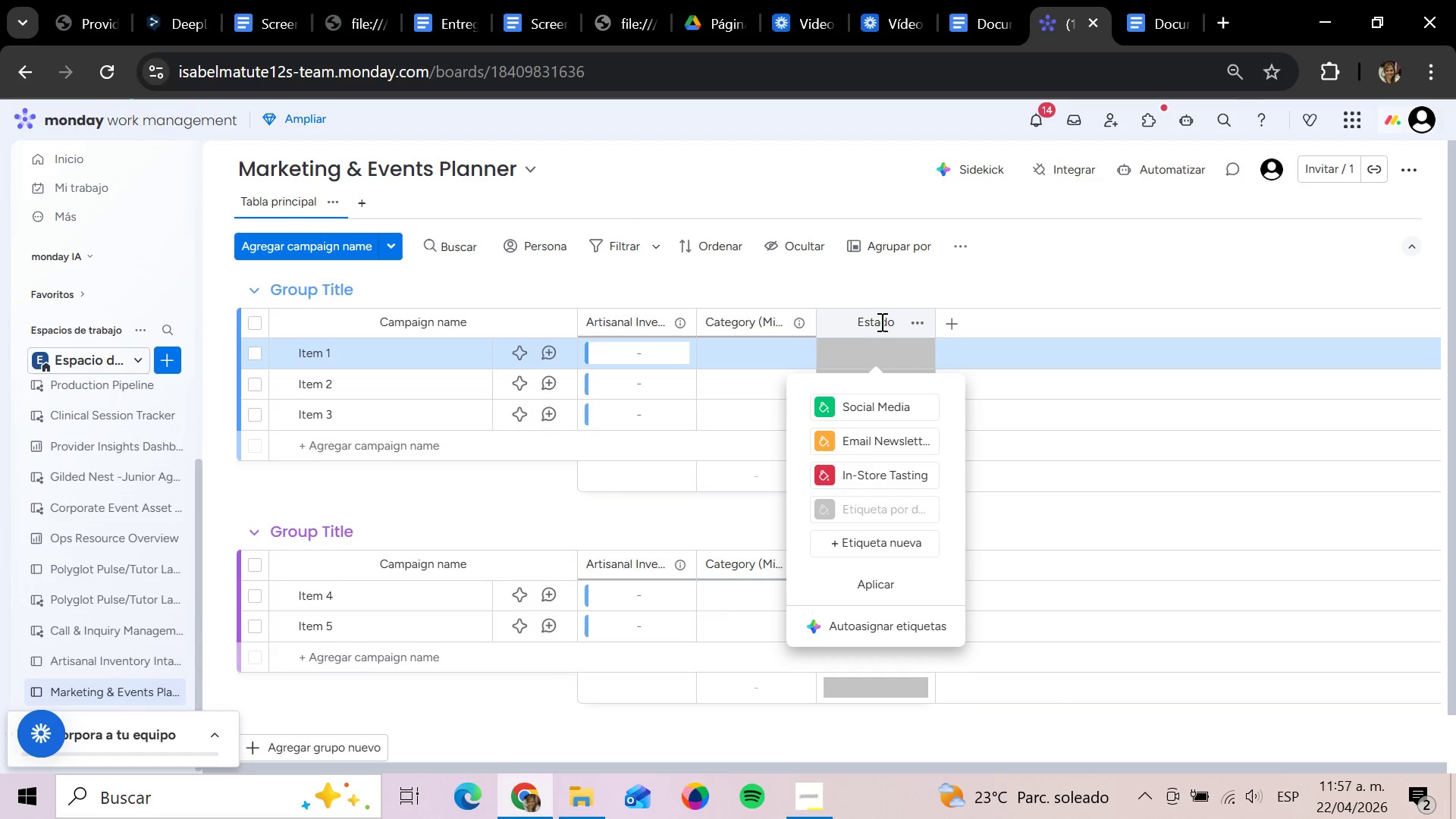 
left_click([893, 322])
 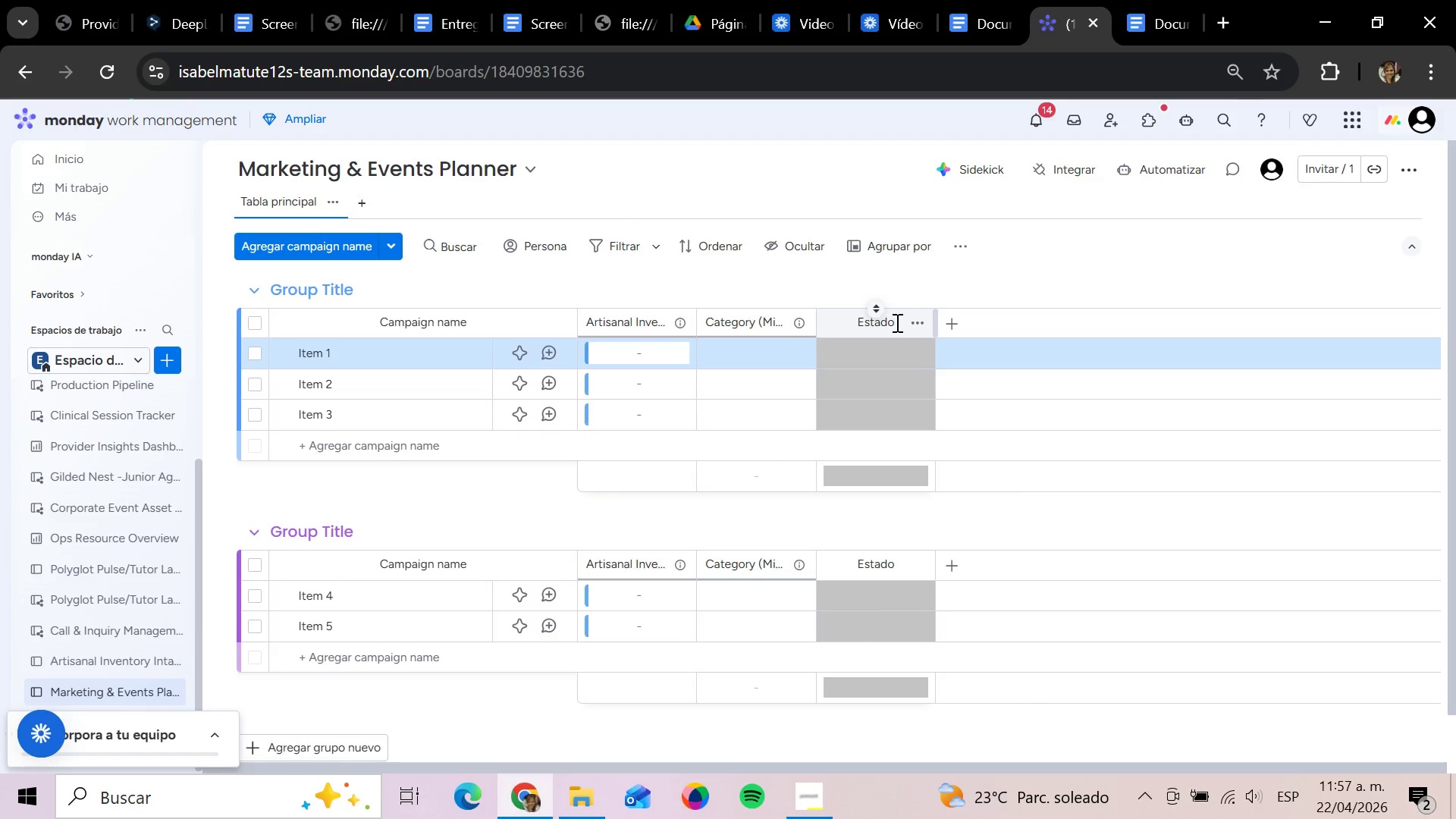 
hold_key(key=Backspace, duration=0.77)
 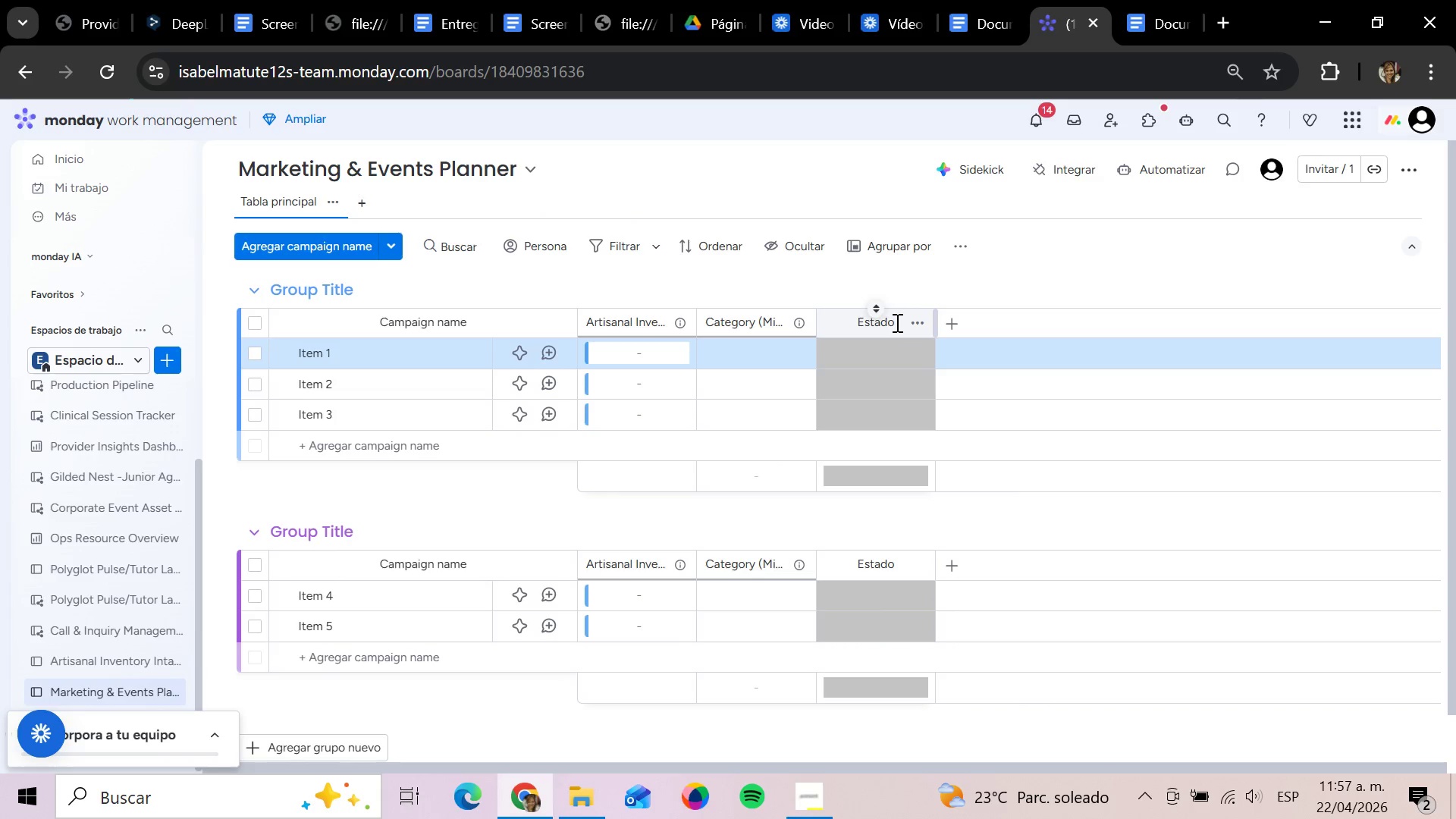 
left_click([896, 322])
 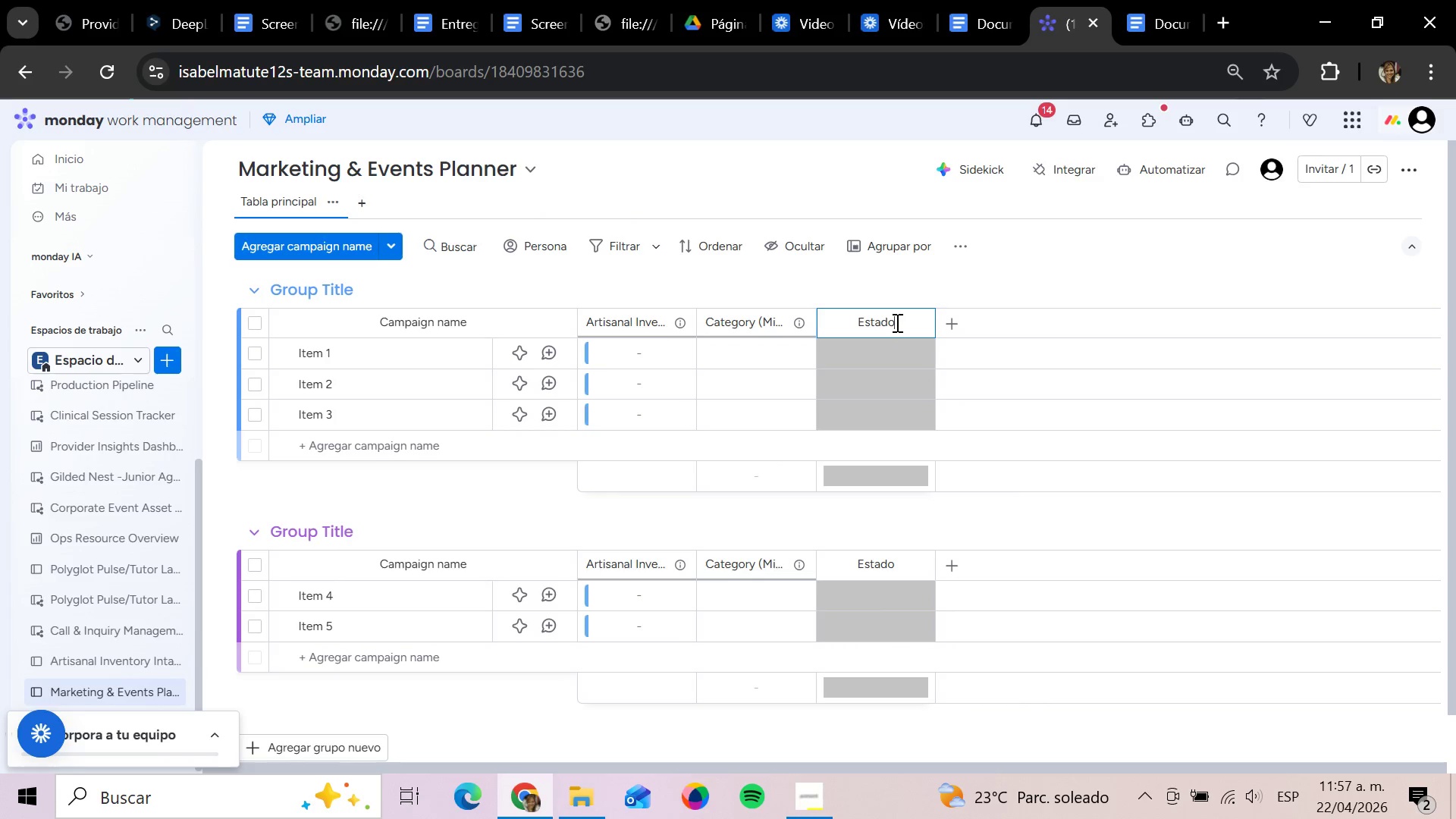 
hold_key(key=Backspace, duration=1.0)
 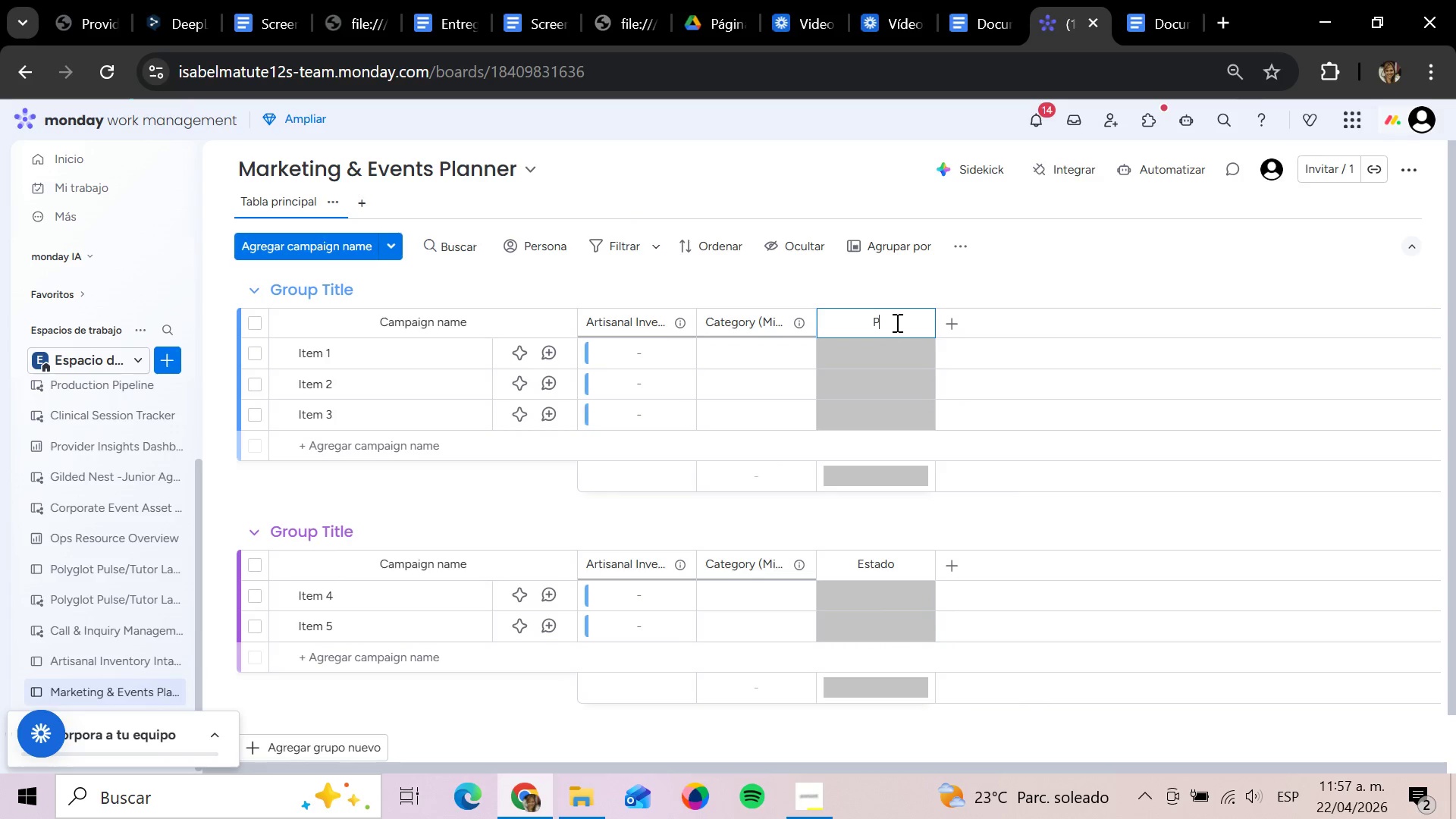 
type(Promotion Type)
 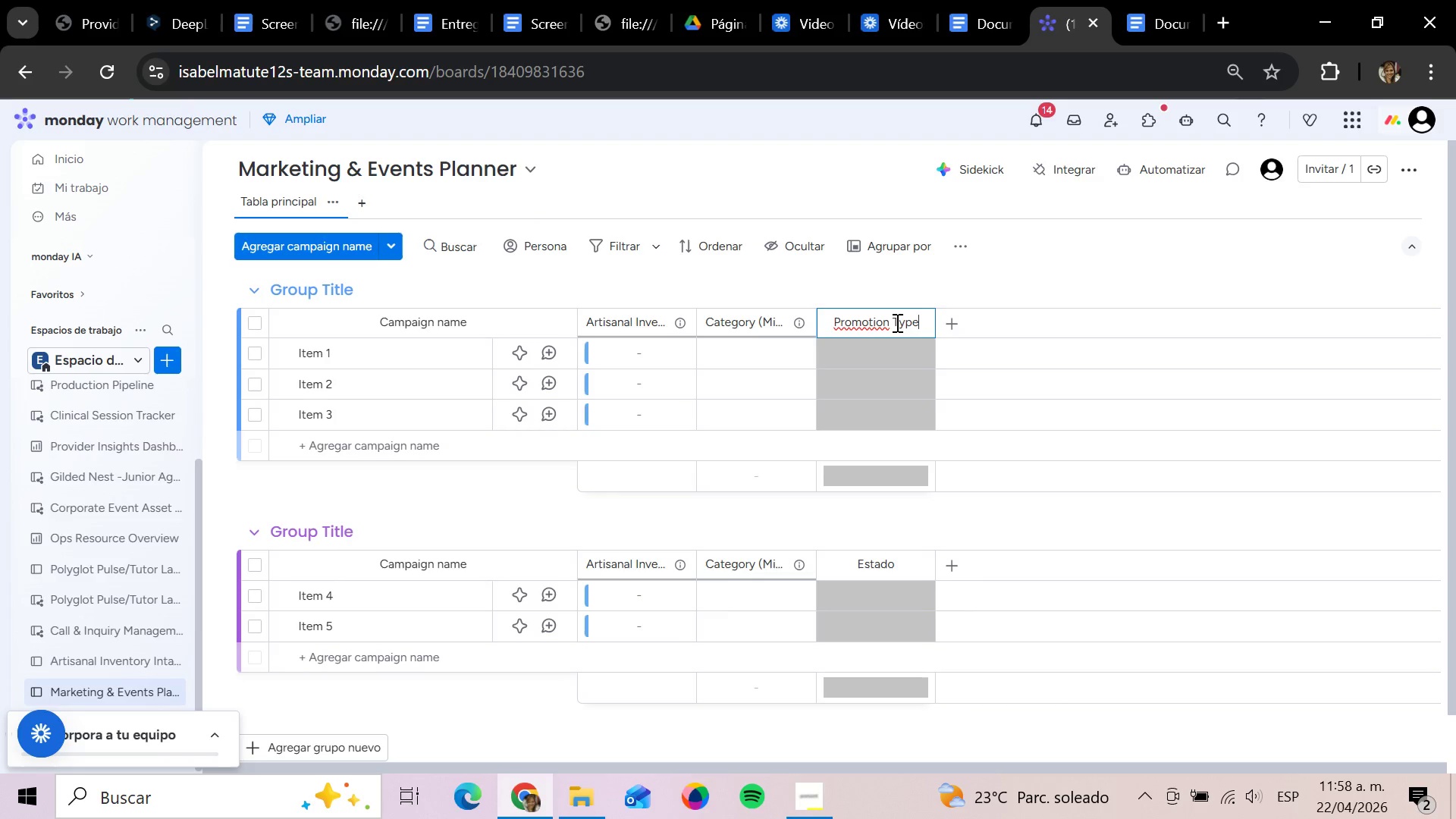 
key(Enter)
 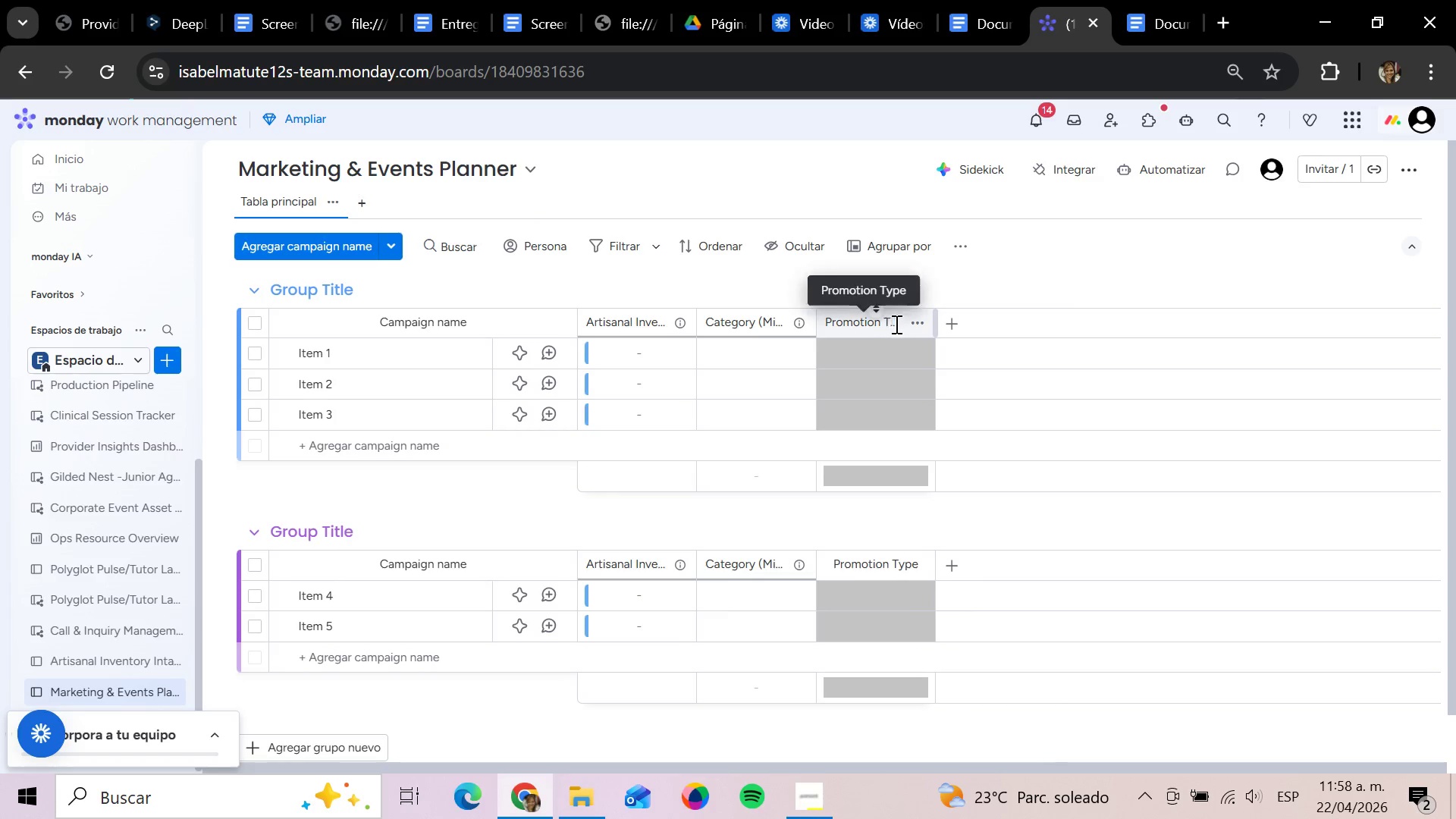 
left_click([959, 325])
 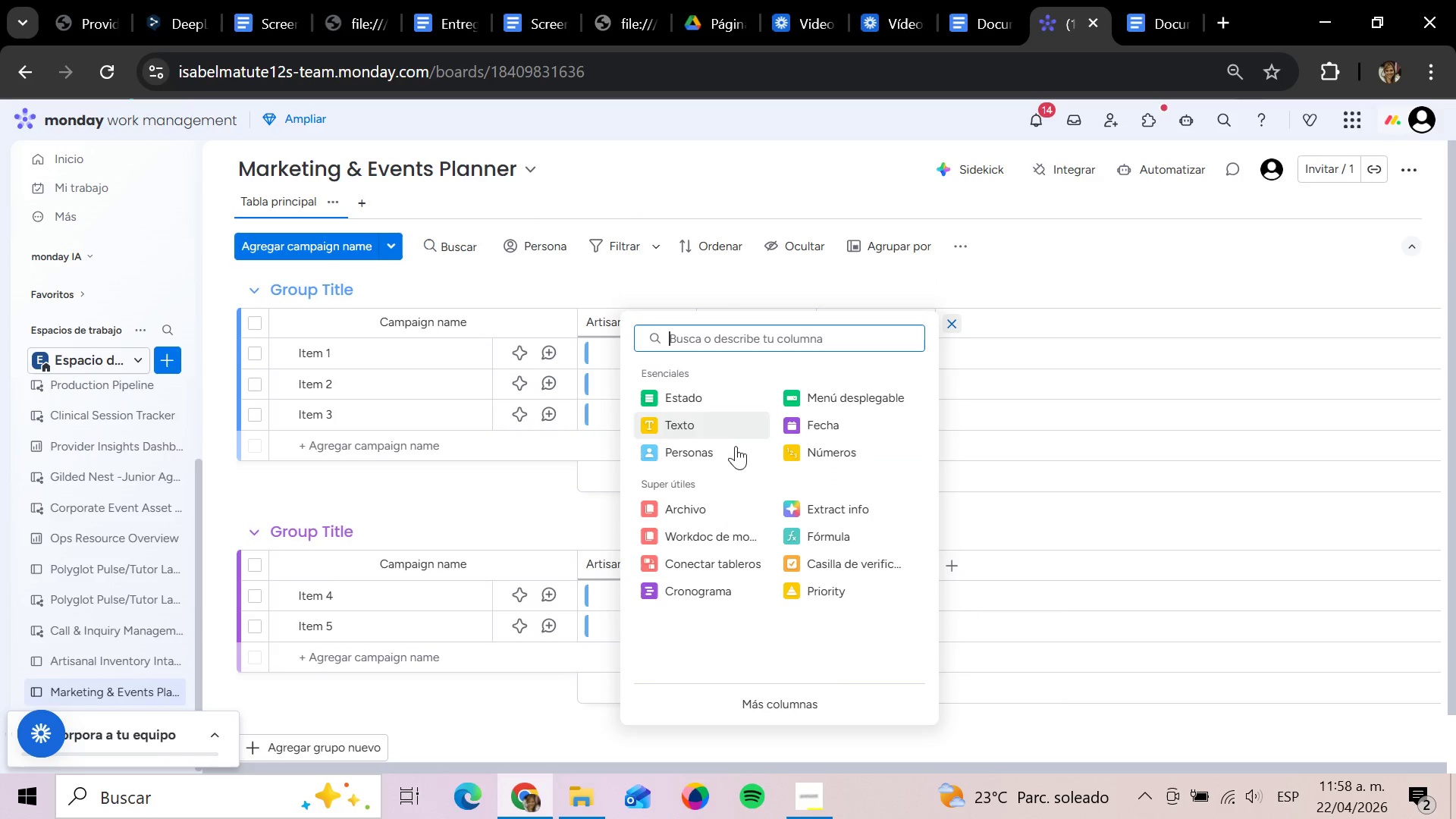 
left_click([807, 431])
 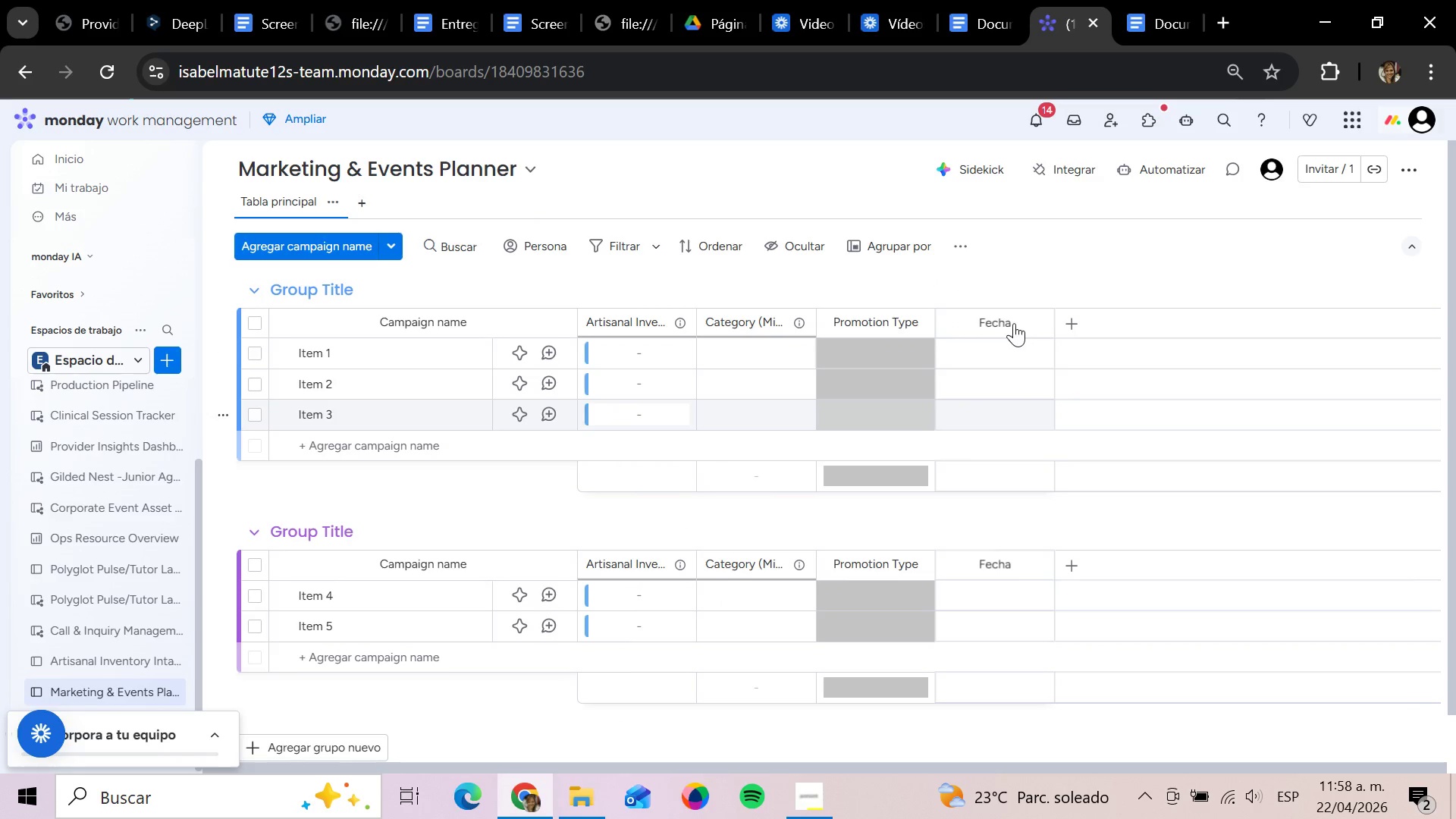 
left_click([1011, 318])
 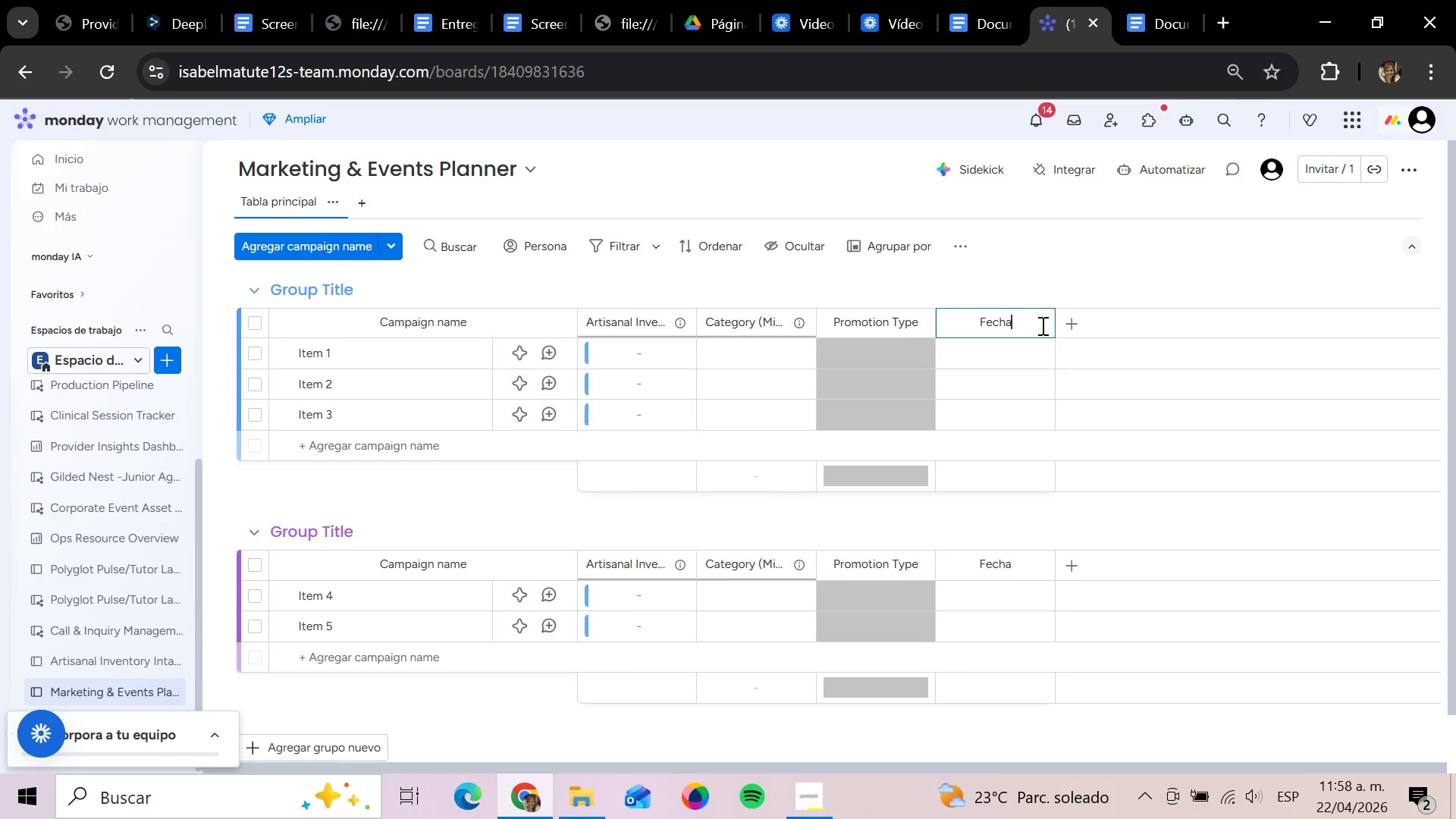 
hold_key(key=Backspace, duration=0.97)
 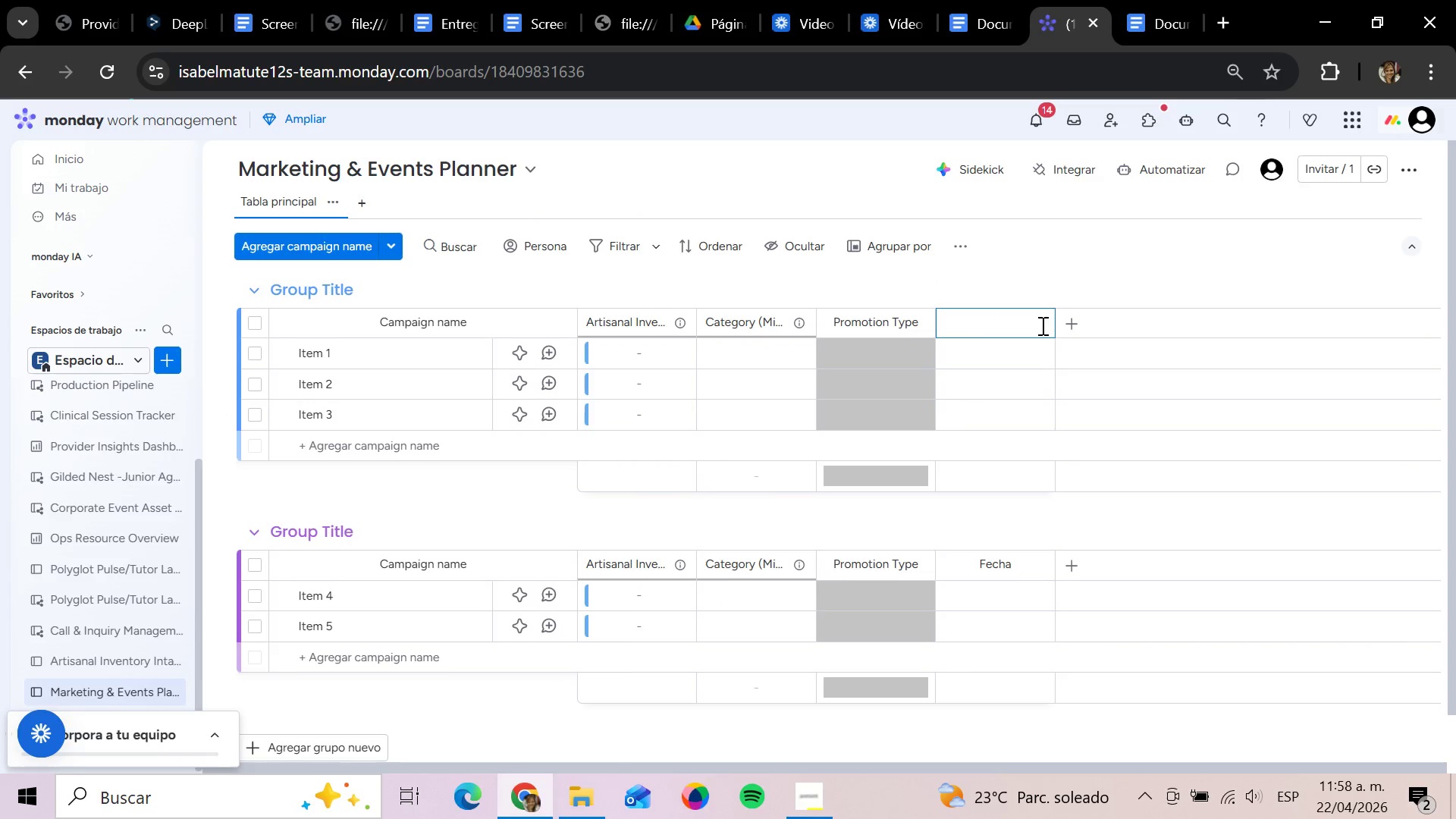 
type(Launch Date)
 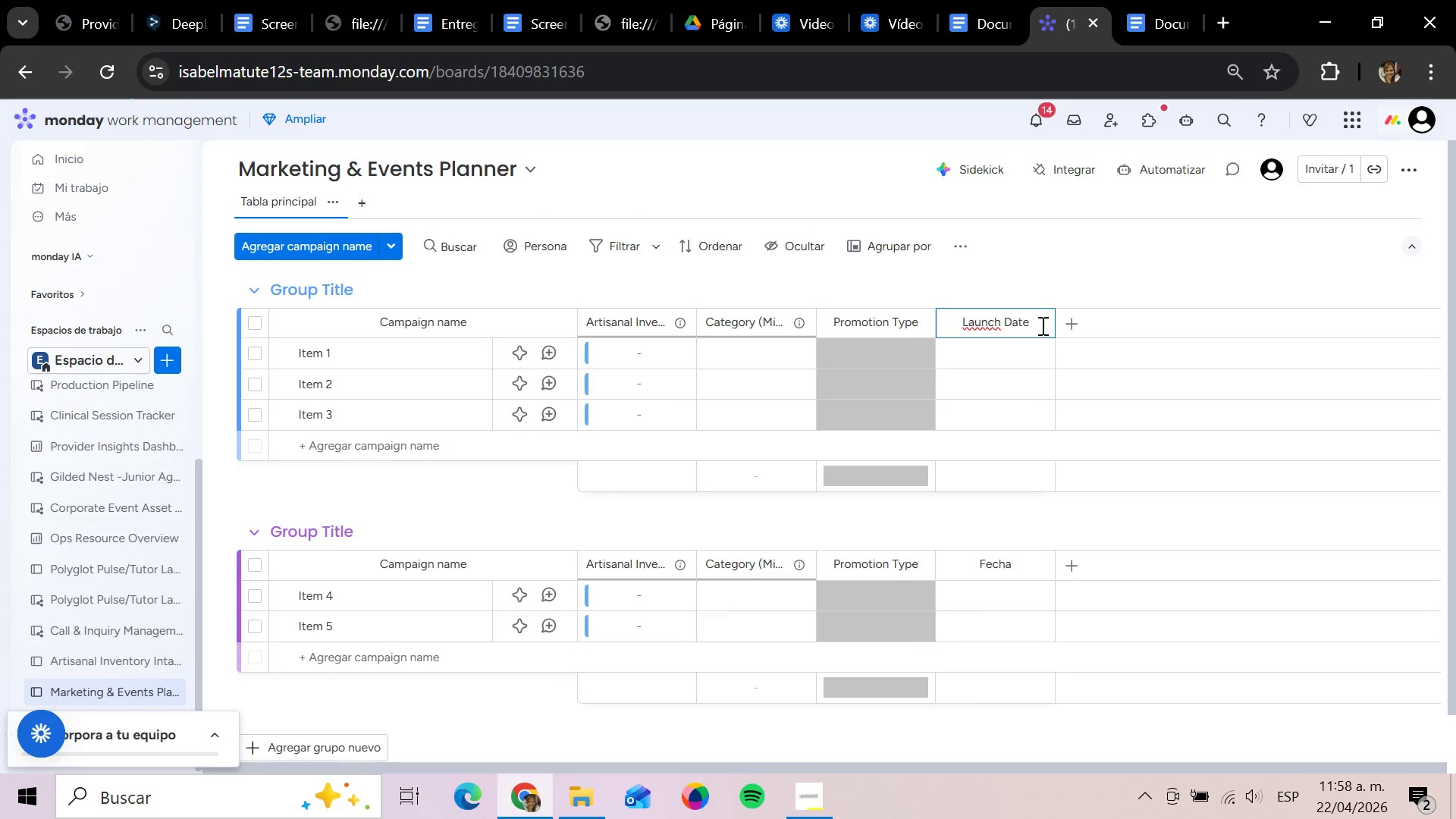 
key(Enter)
 